 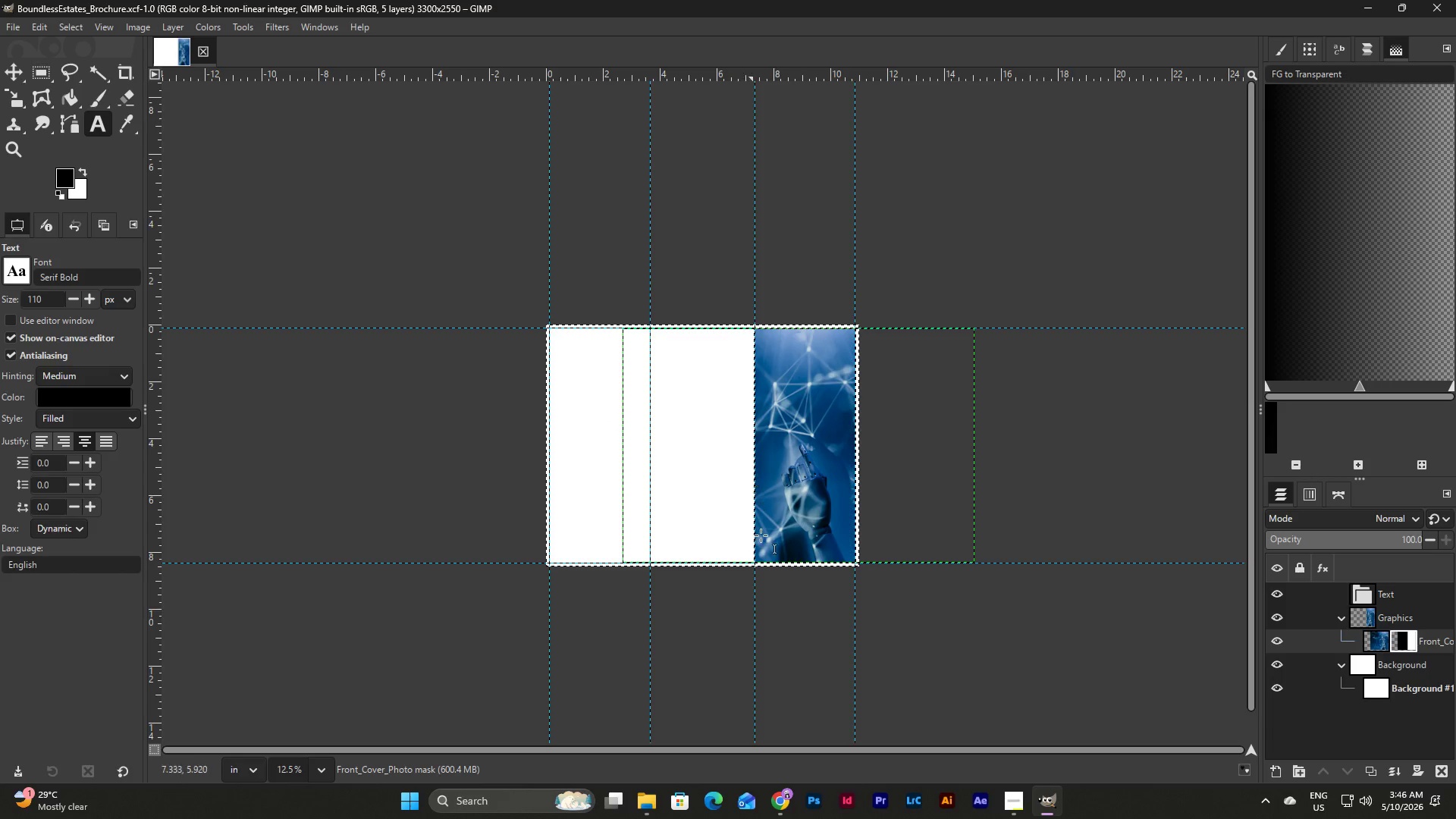 
left_click([1385, 595])
 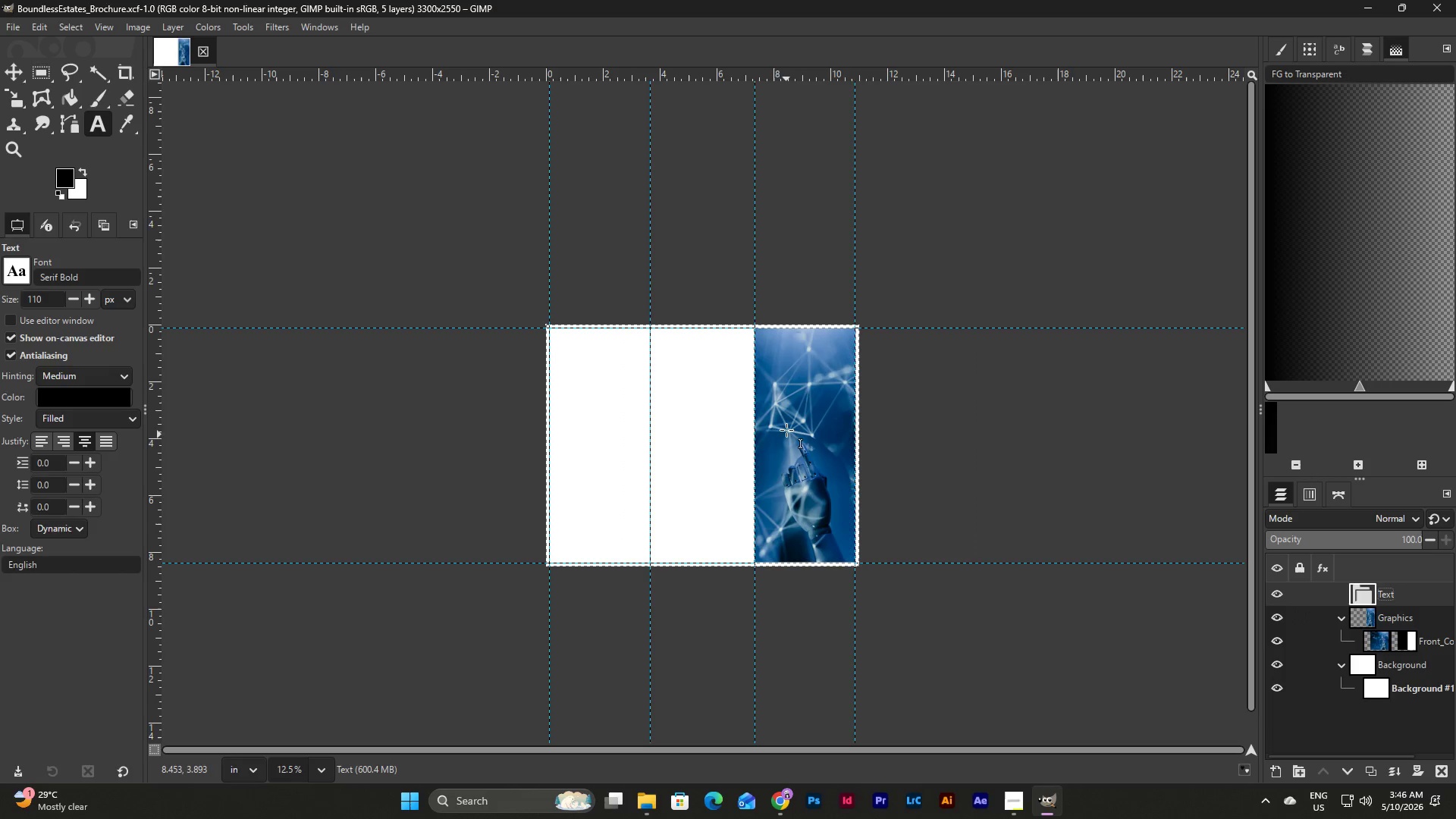 
left_click_drag(start_coordinate=[769, 422], to_coordinate=[849, 453])
 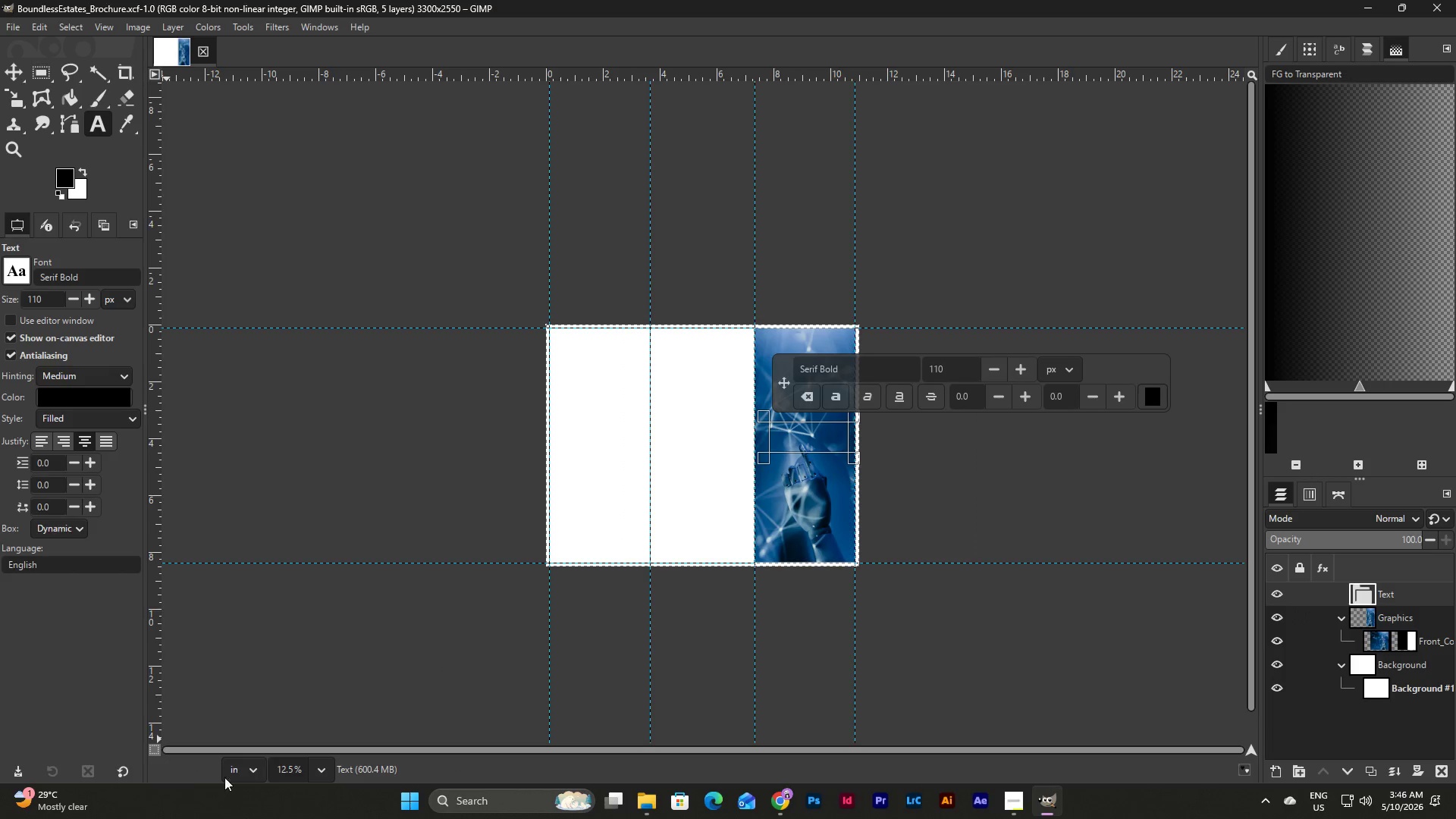 
left_click([315, 774])
 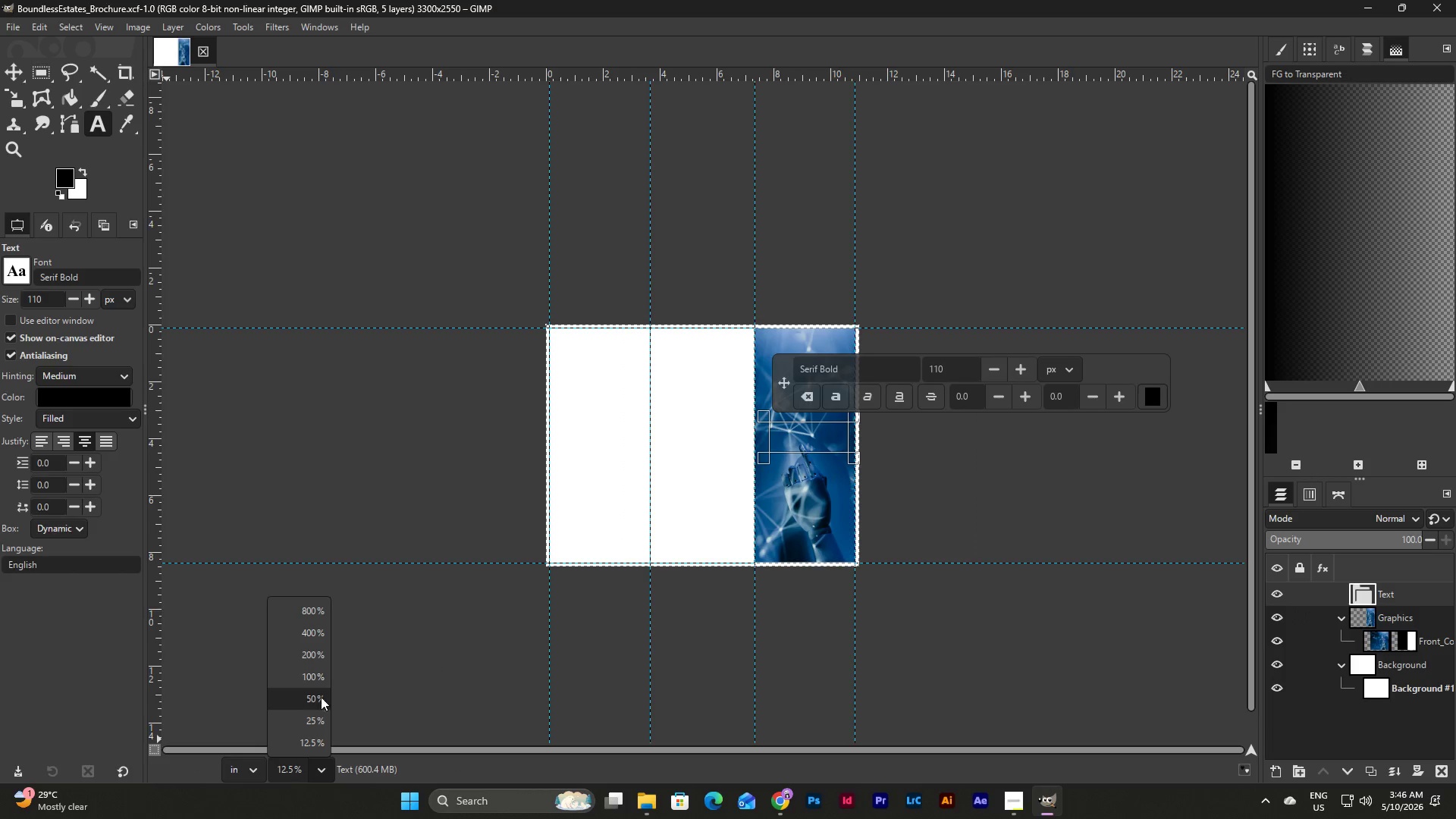 
left_click([322, 698])
 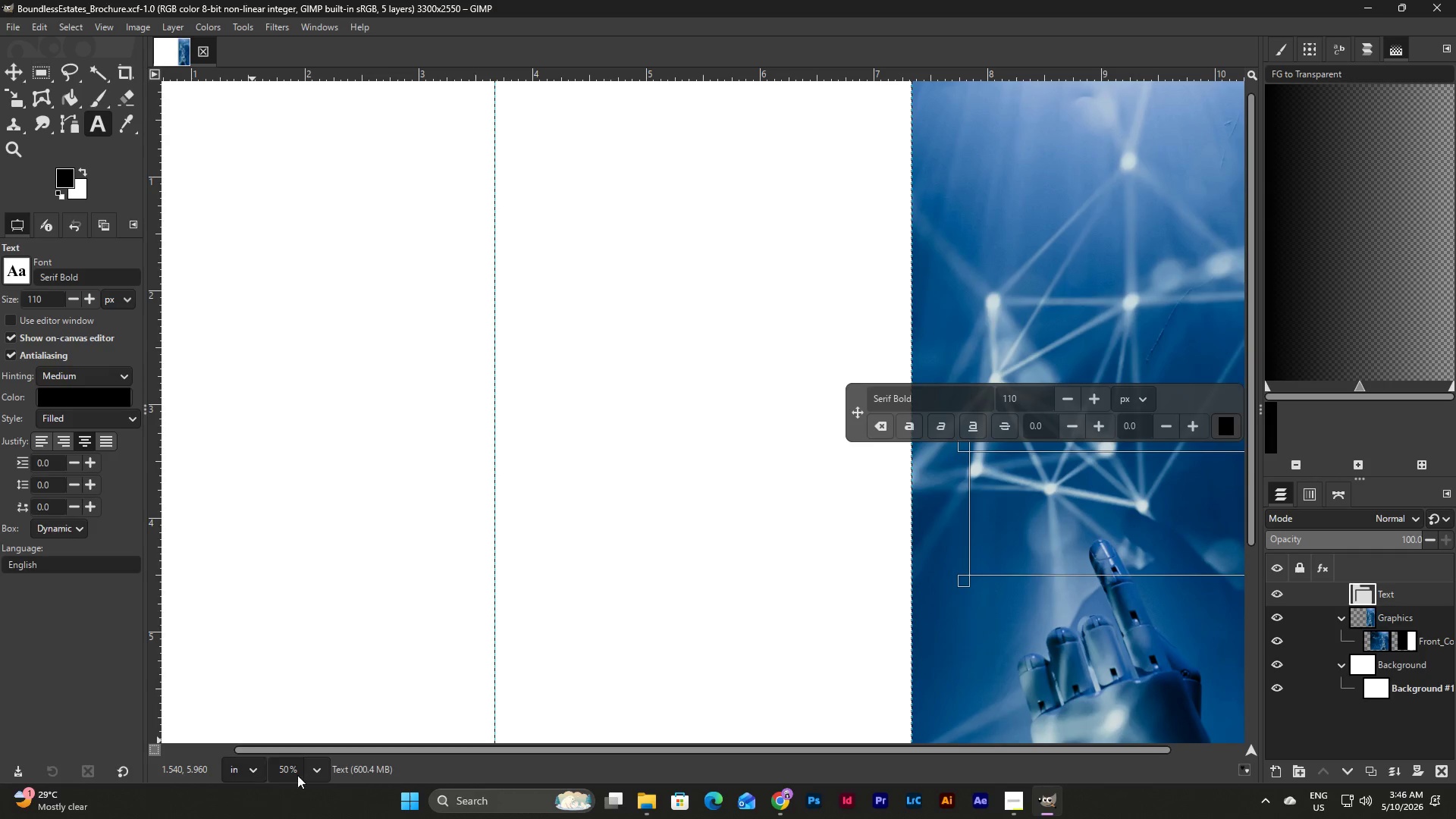 
left_click([321, 772])
 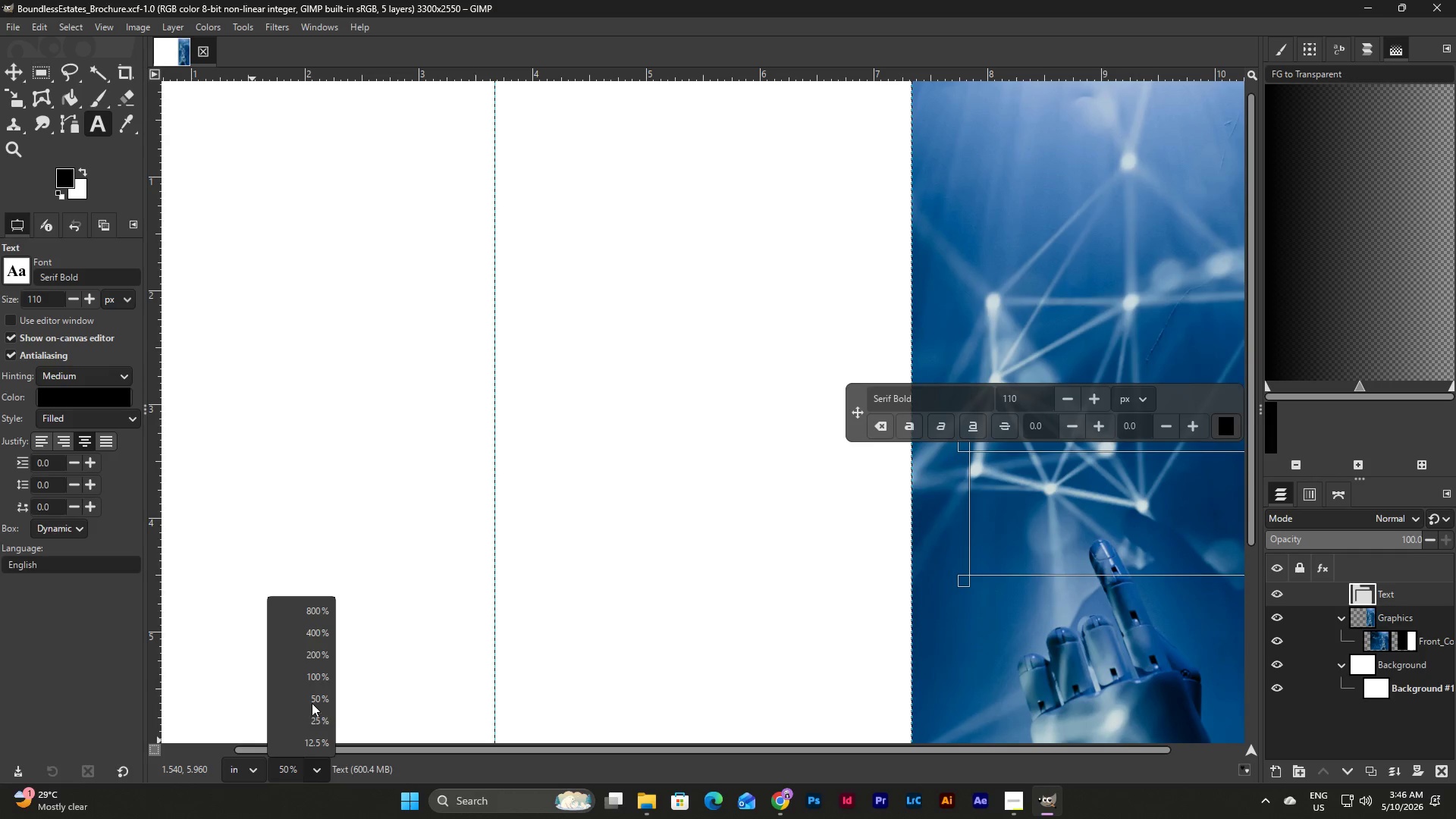 
left_click([313, 723])
 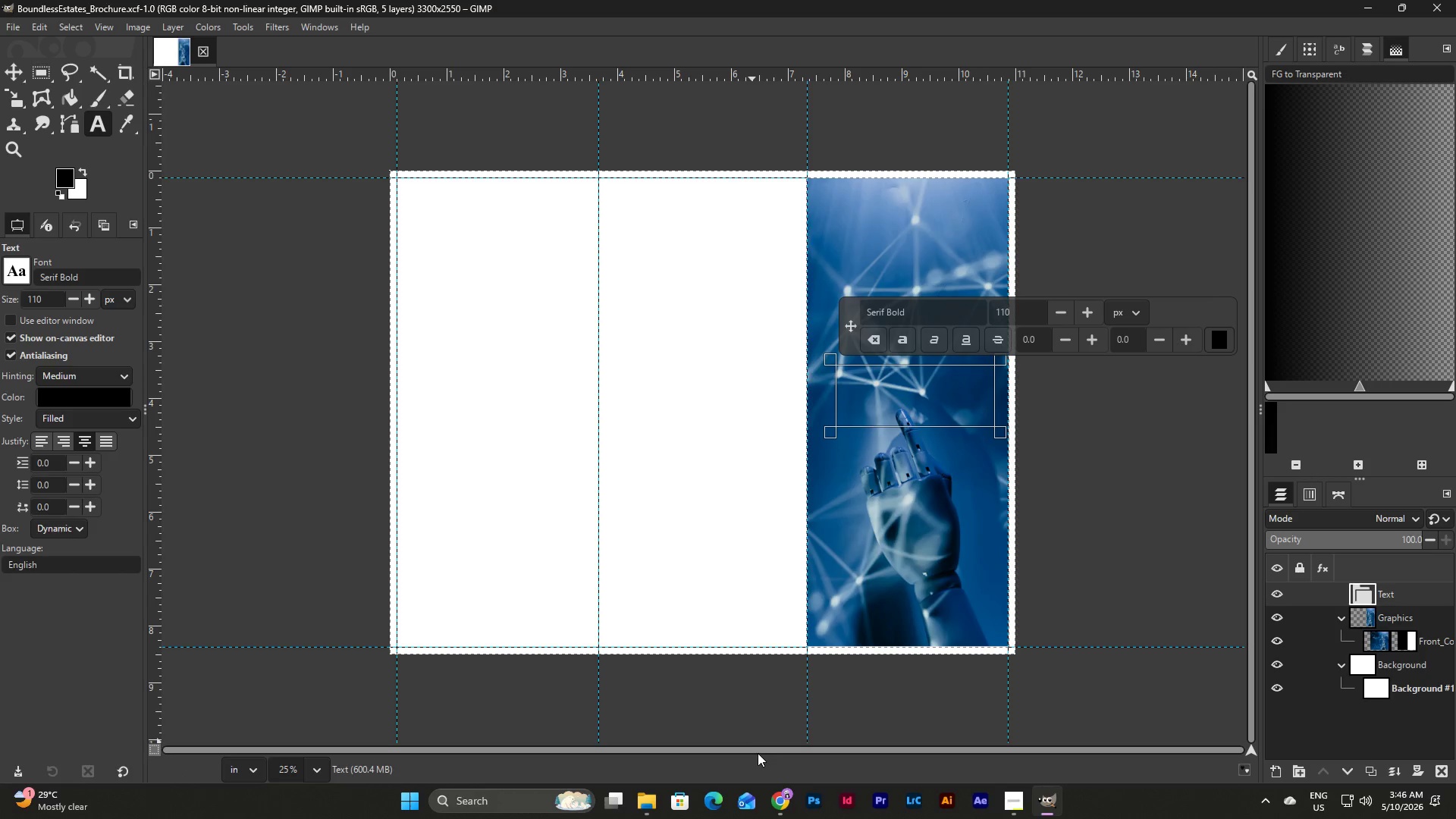 
left_click_drag(start_coordinate=[756, 750], to_coordinate=[779, 751])
 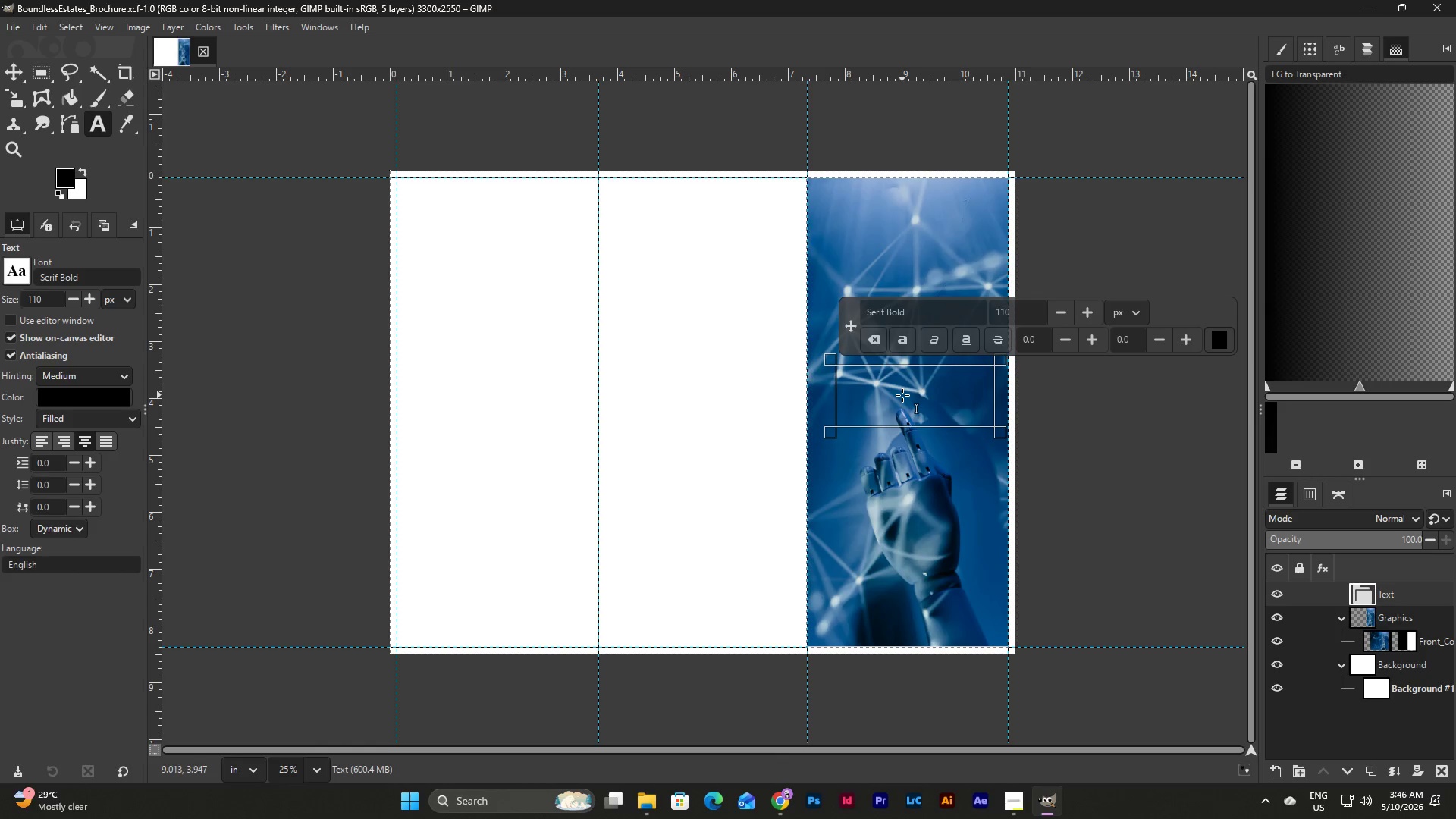 
double_click([914, 396])
 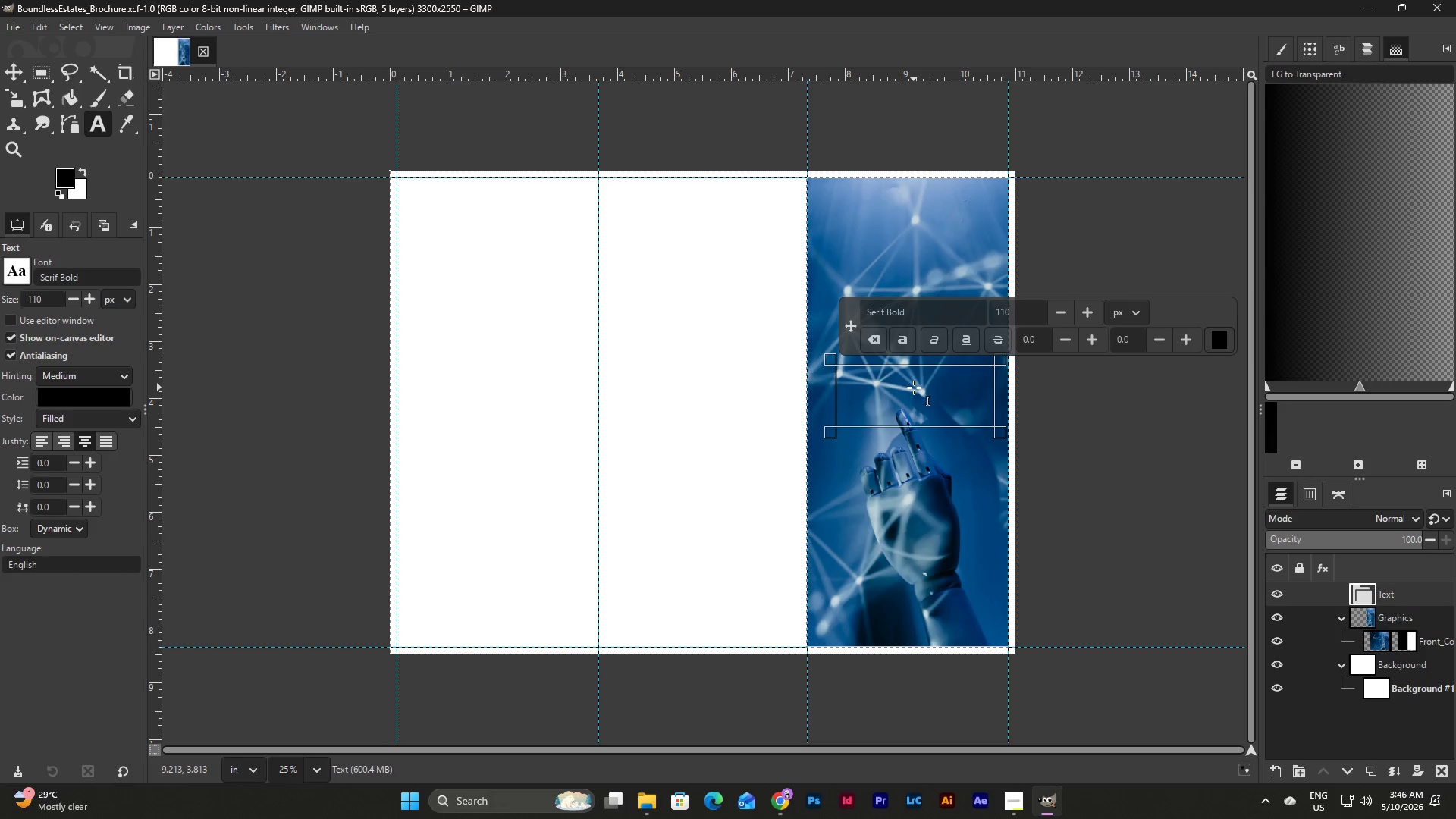 
wait(6.62)
 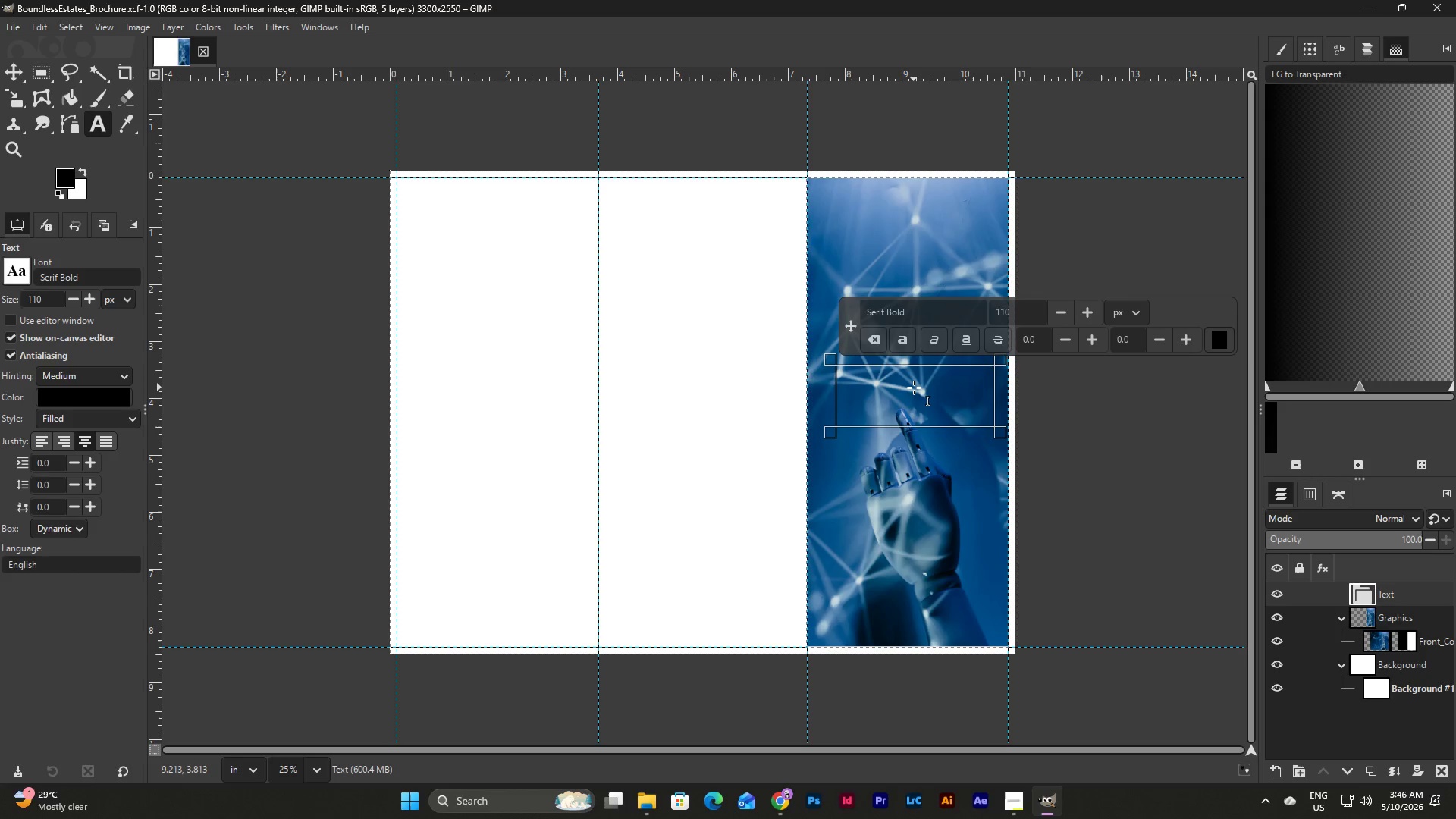 
type(Bound;ess)
key(Backspace)
key(Backspace)
key(Backspace)
key(Backspace)
type(less Estates)
 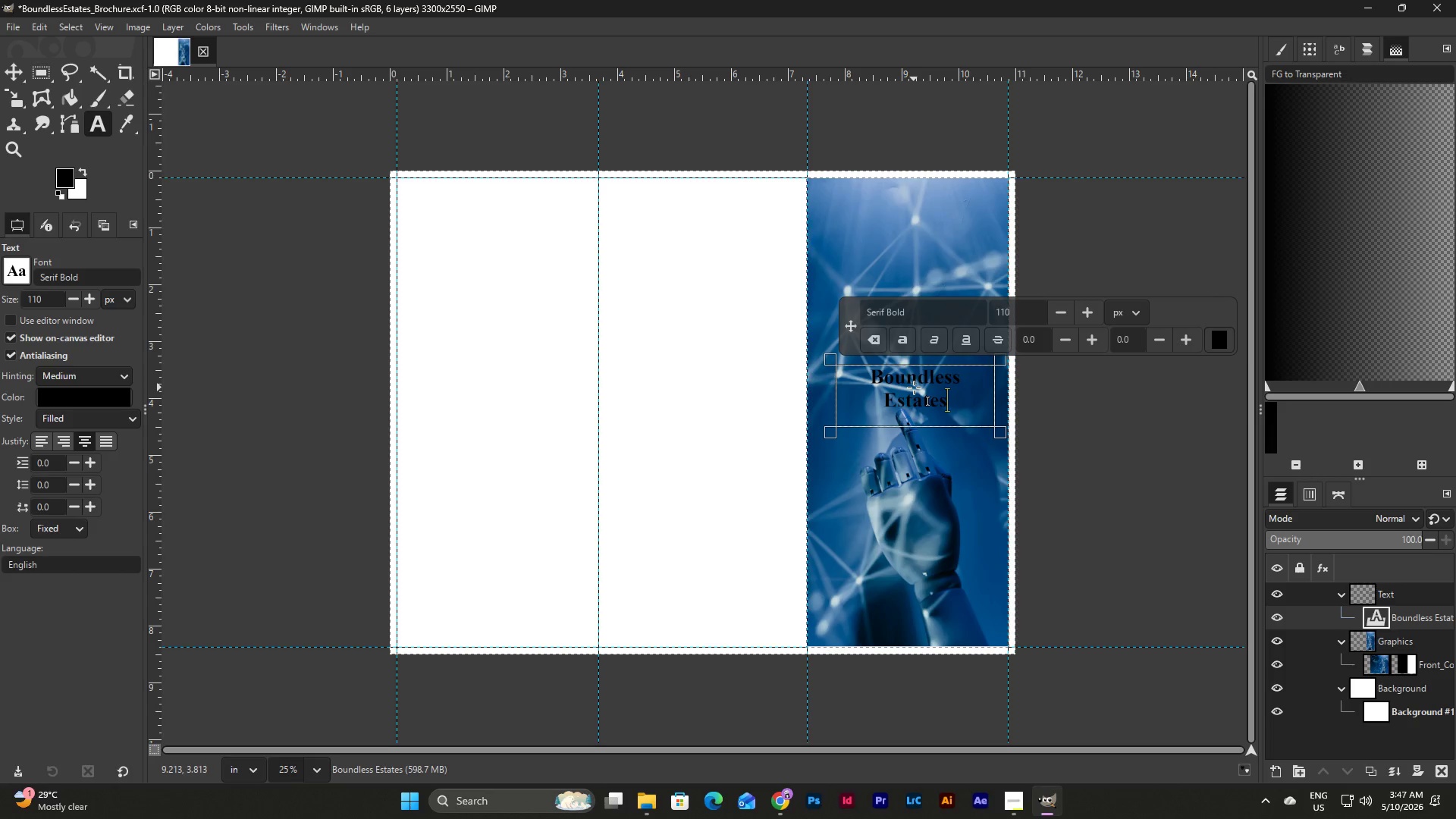 
key(Escape)
 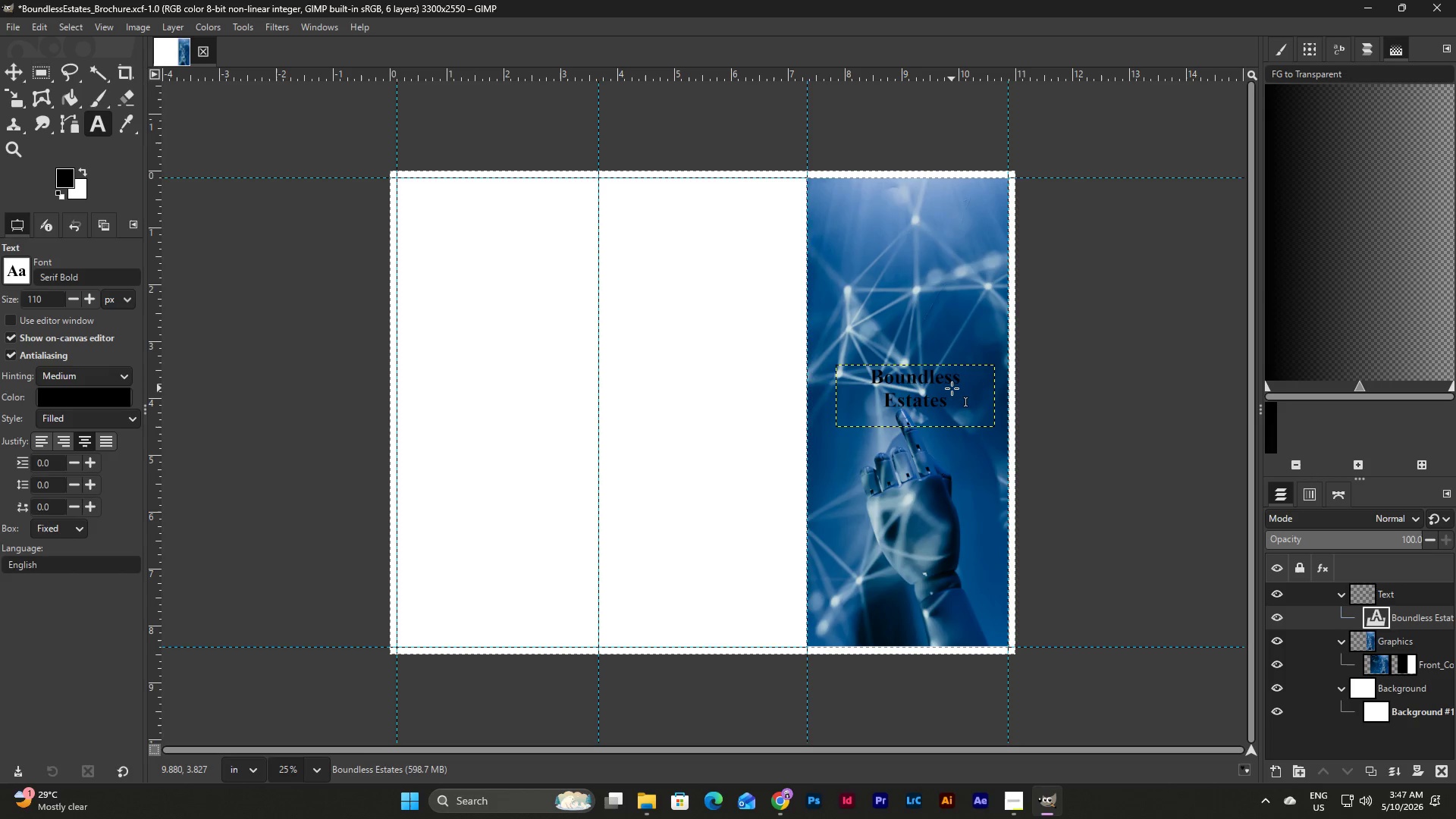 
left_click([952, 388])
 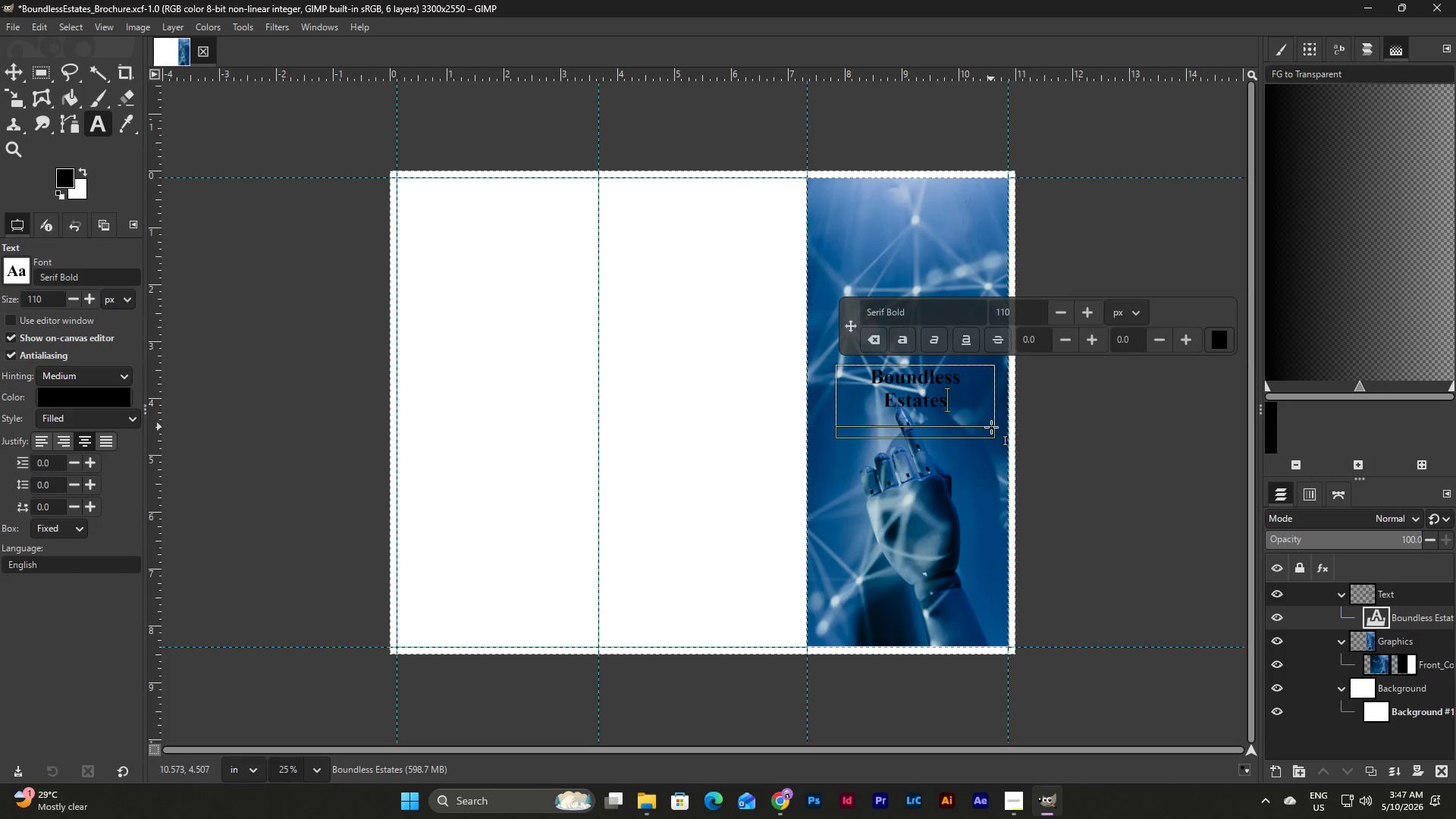 
left_click_drag(start_coordinate=[993, 433], to_coordinate=[993, 419])
 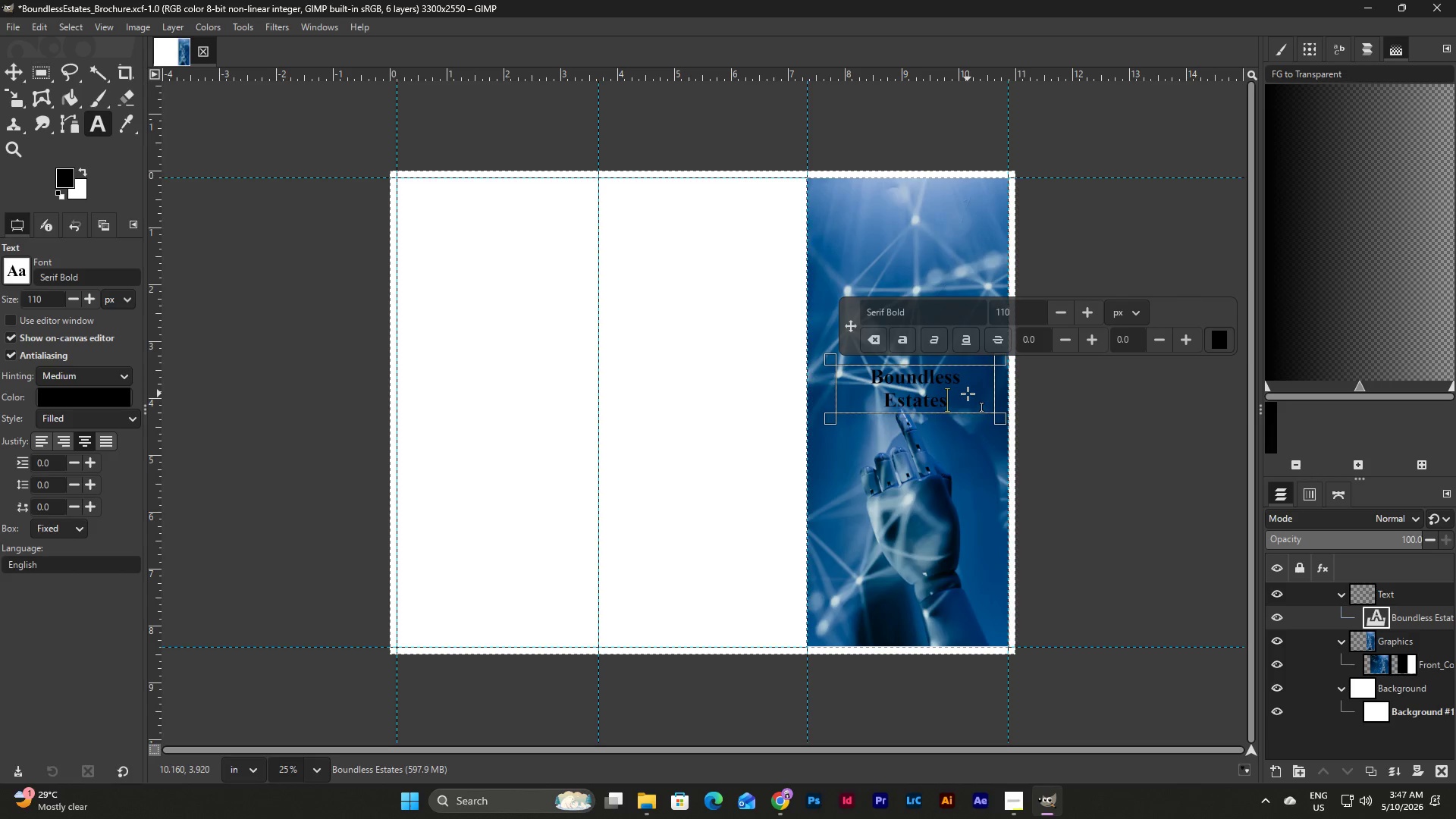 
wait(20.33)
 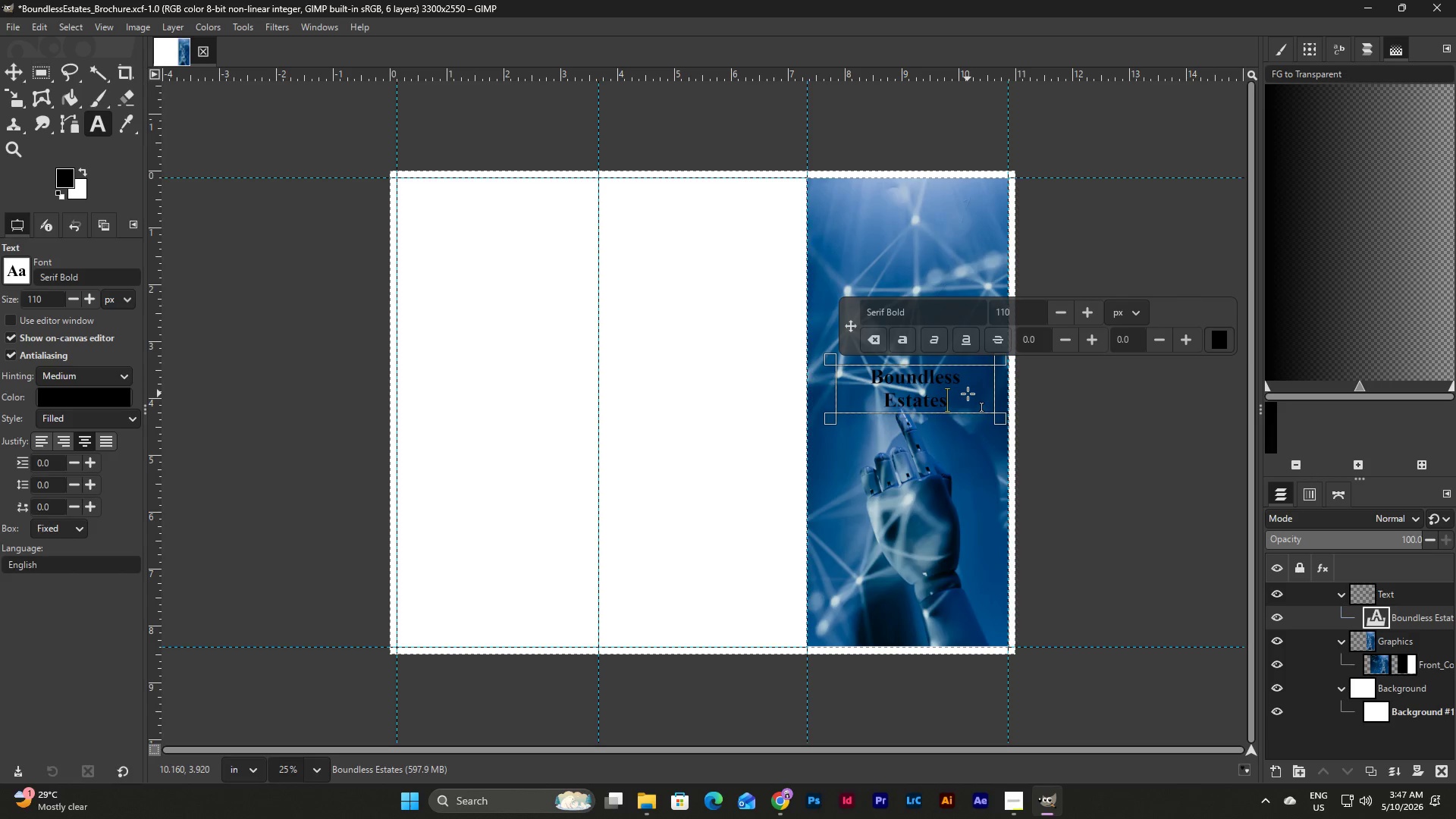 
left_click([1216, 337])
 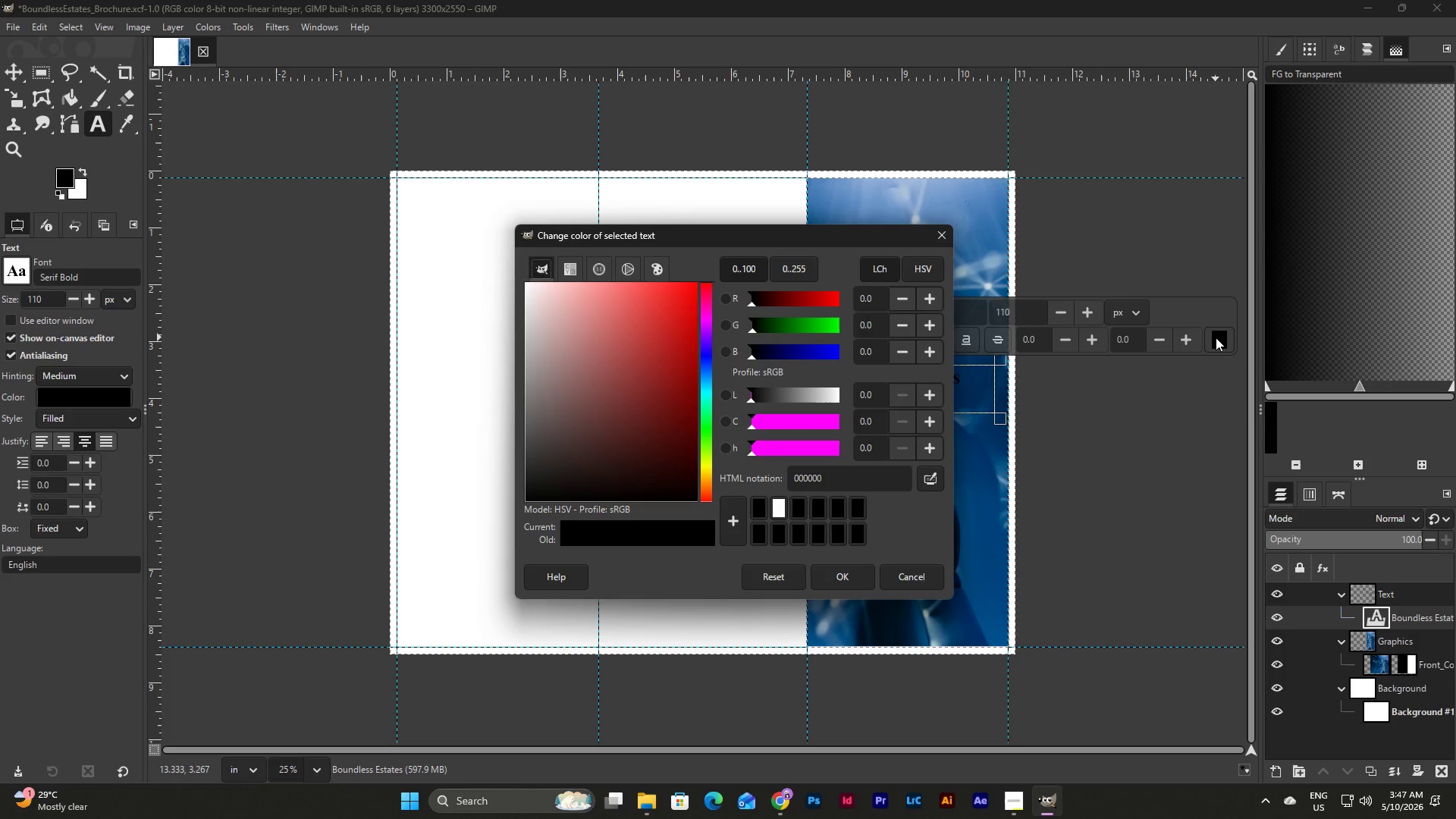 
left_click([1216, 337])
 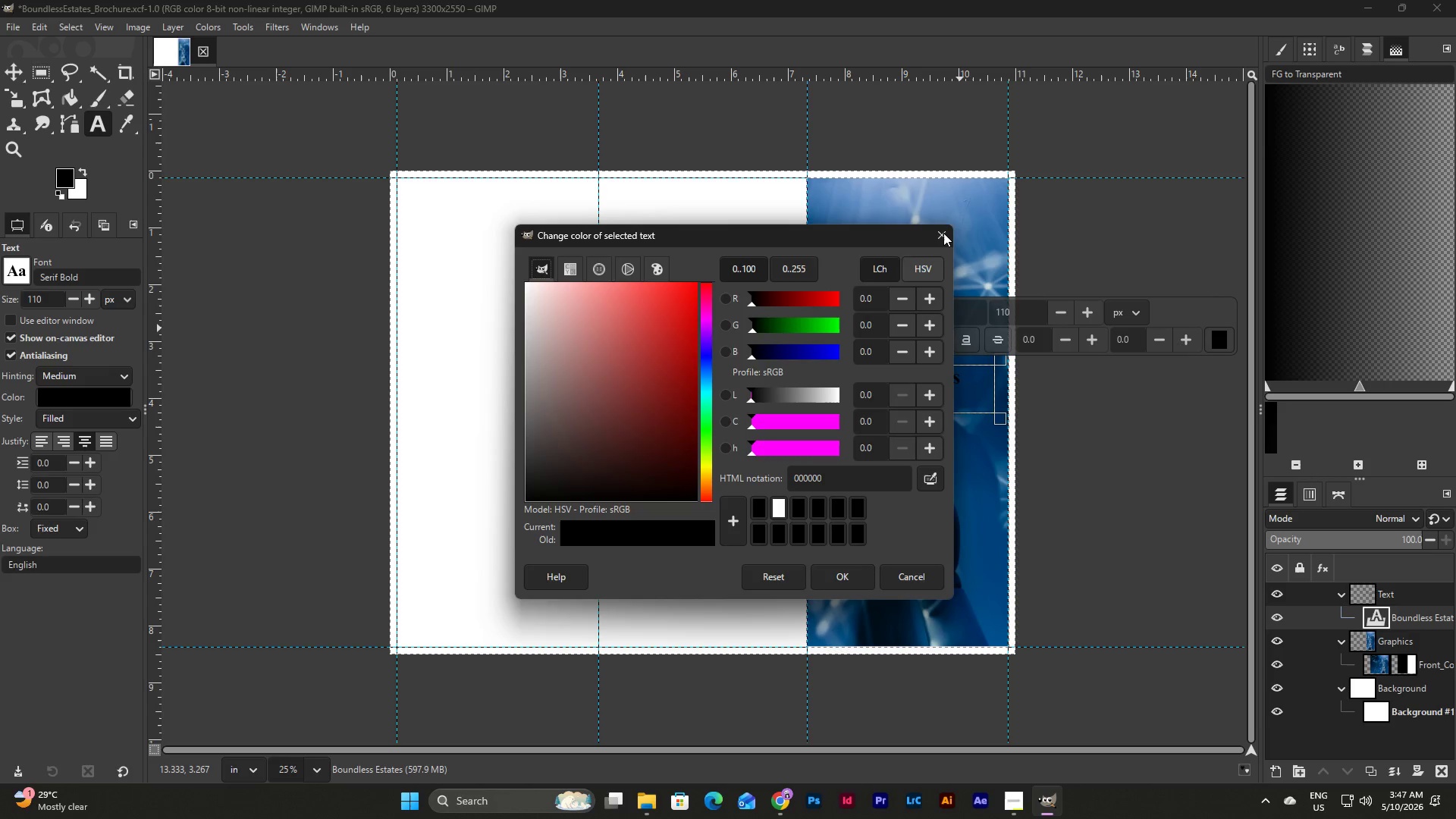 
left_click([943, 229])
 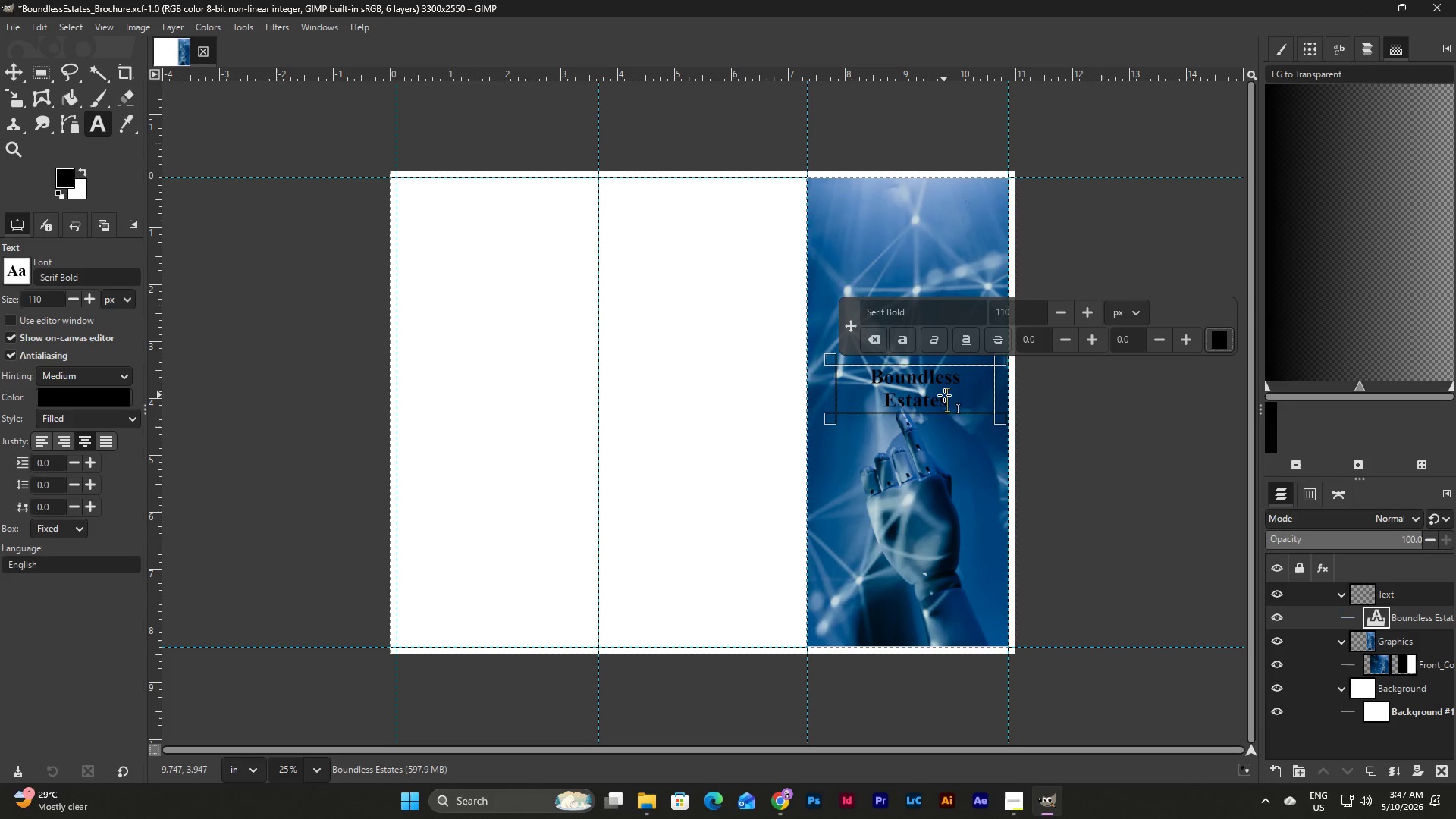 
left_click_drag(start_coordinate=[940, 387], to_coordinate=[872, 385])
 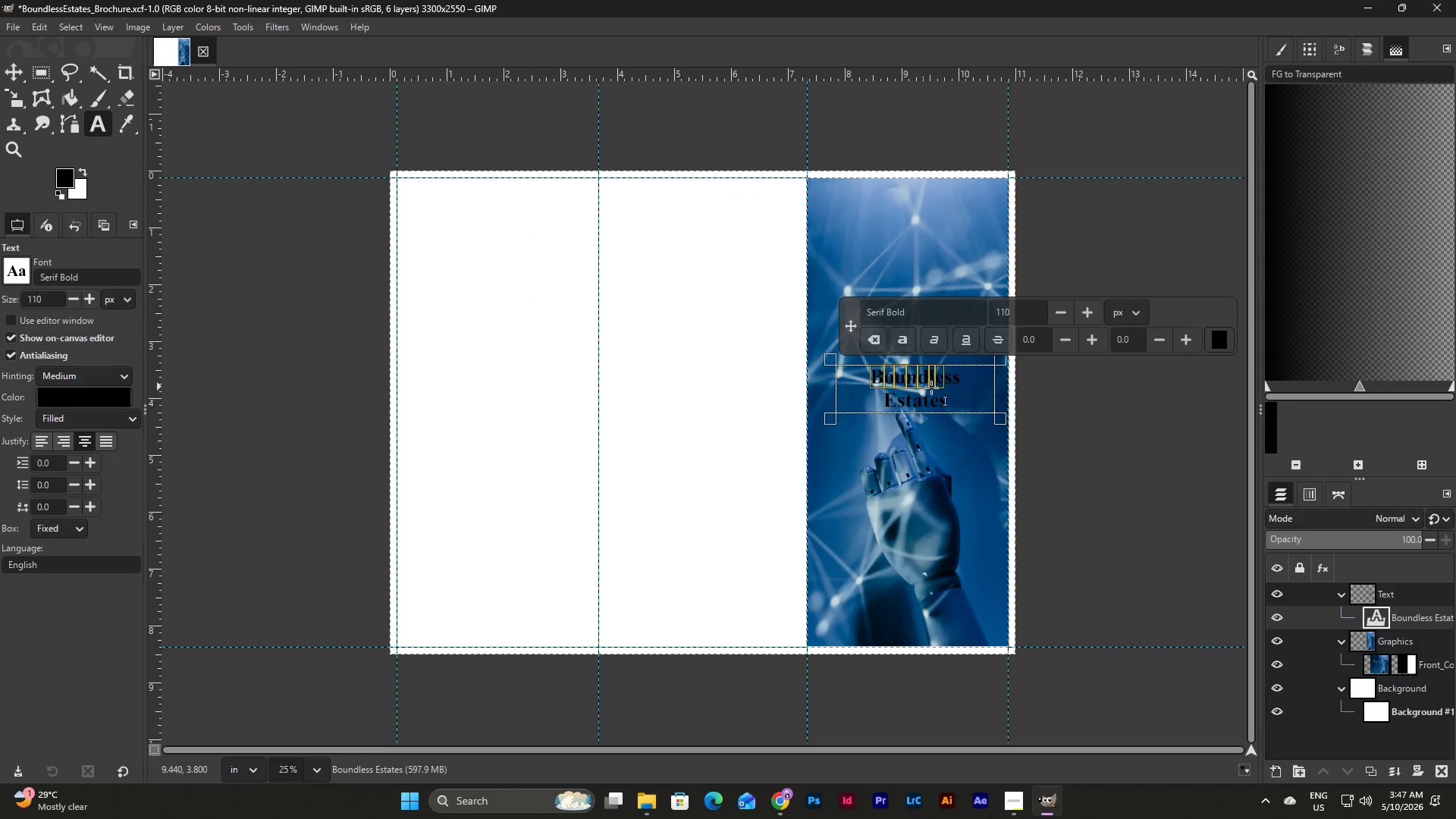 
left_click([935, 388])
 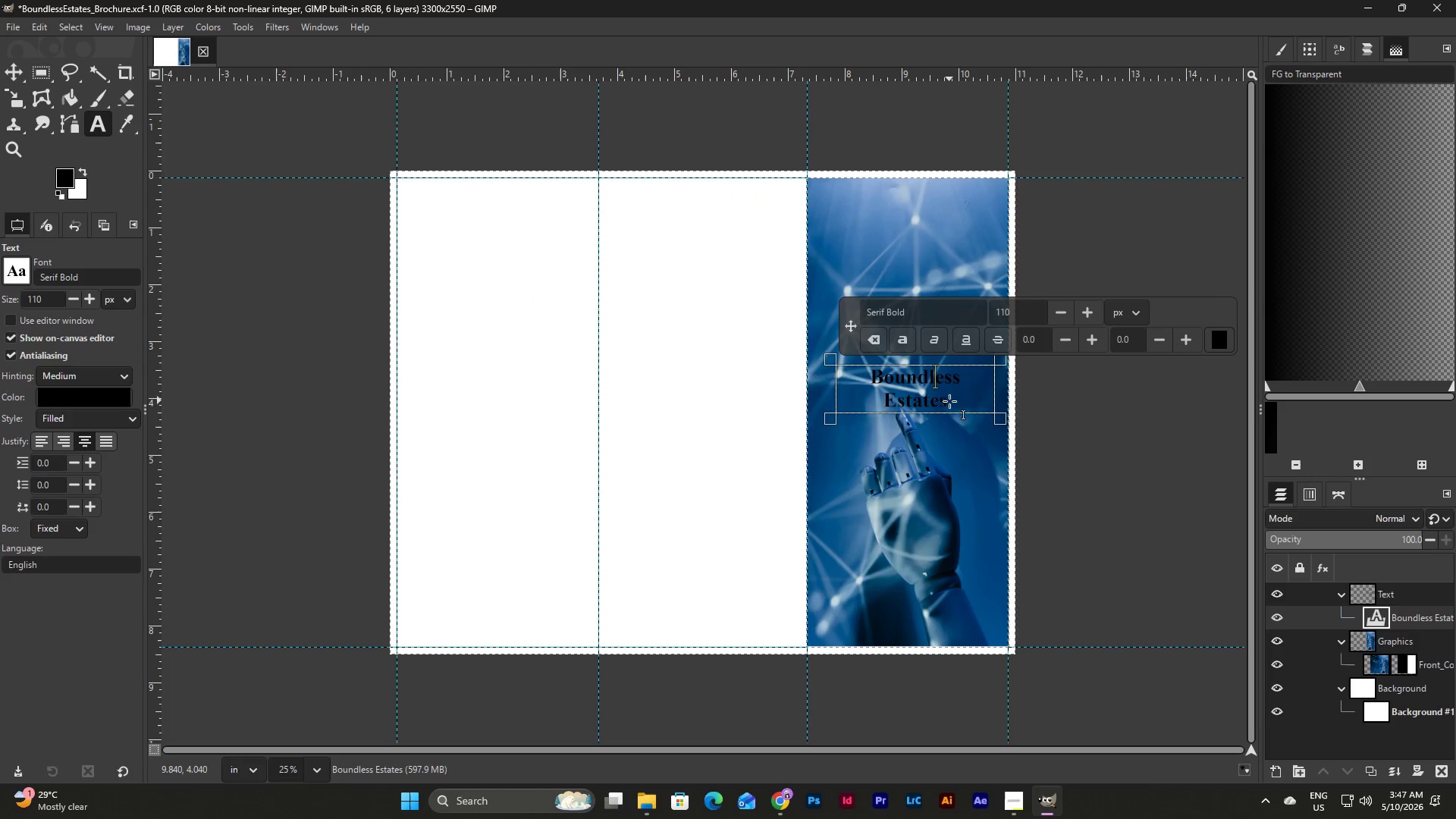 
left_click_drag(start_coordinate=[951, 402], to_coordinate=[869, 381])
 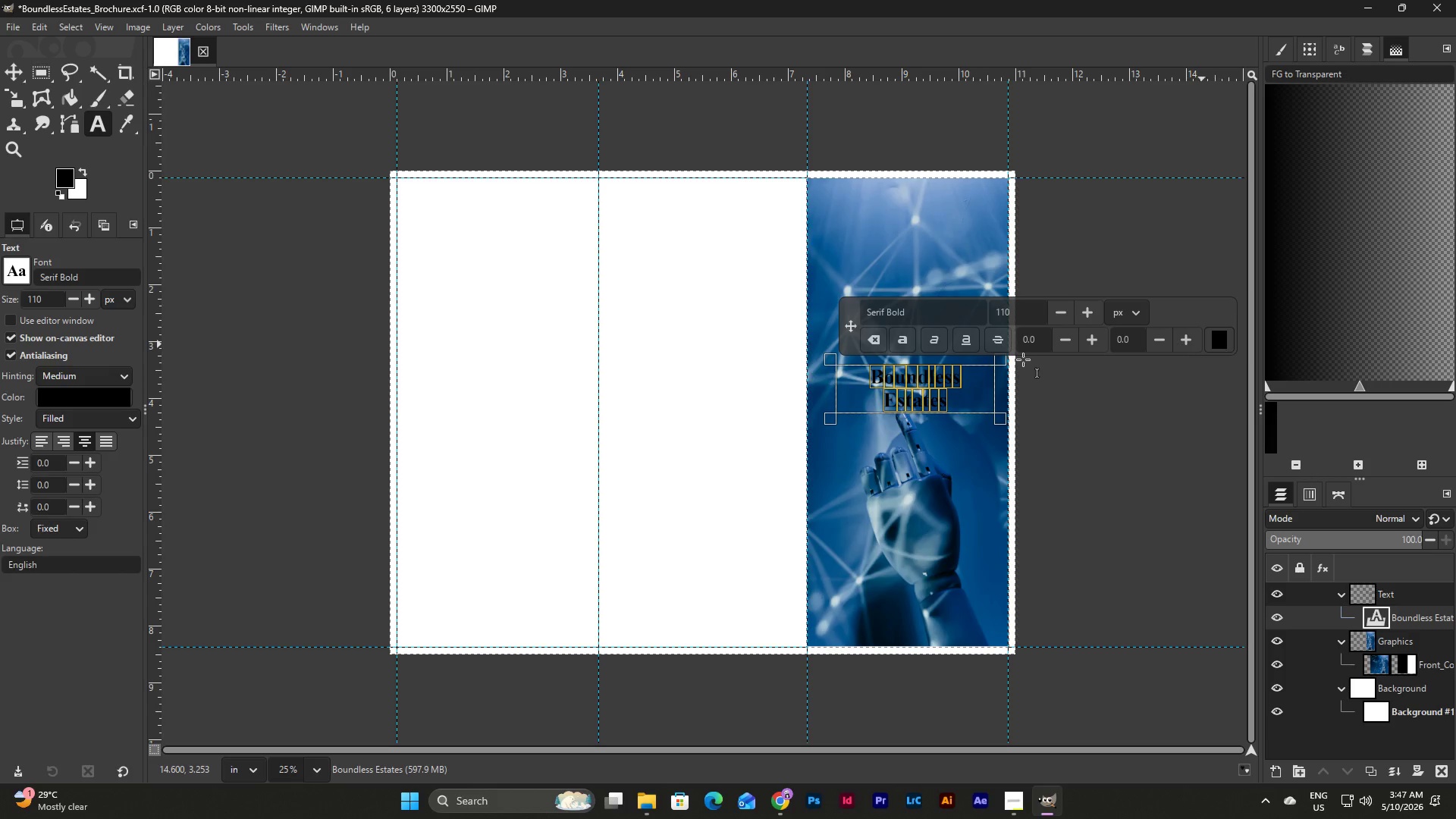 
left_click([102, 398])
 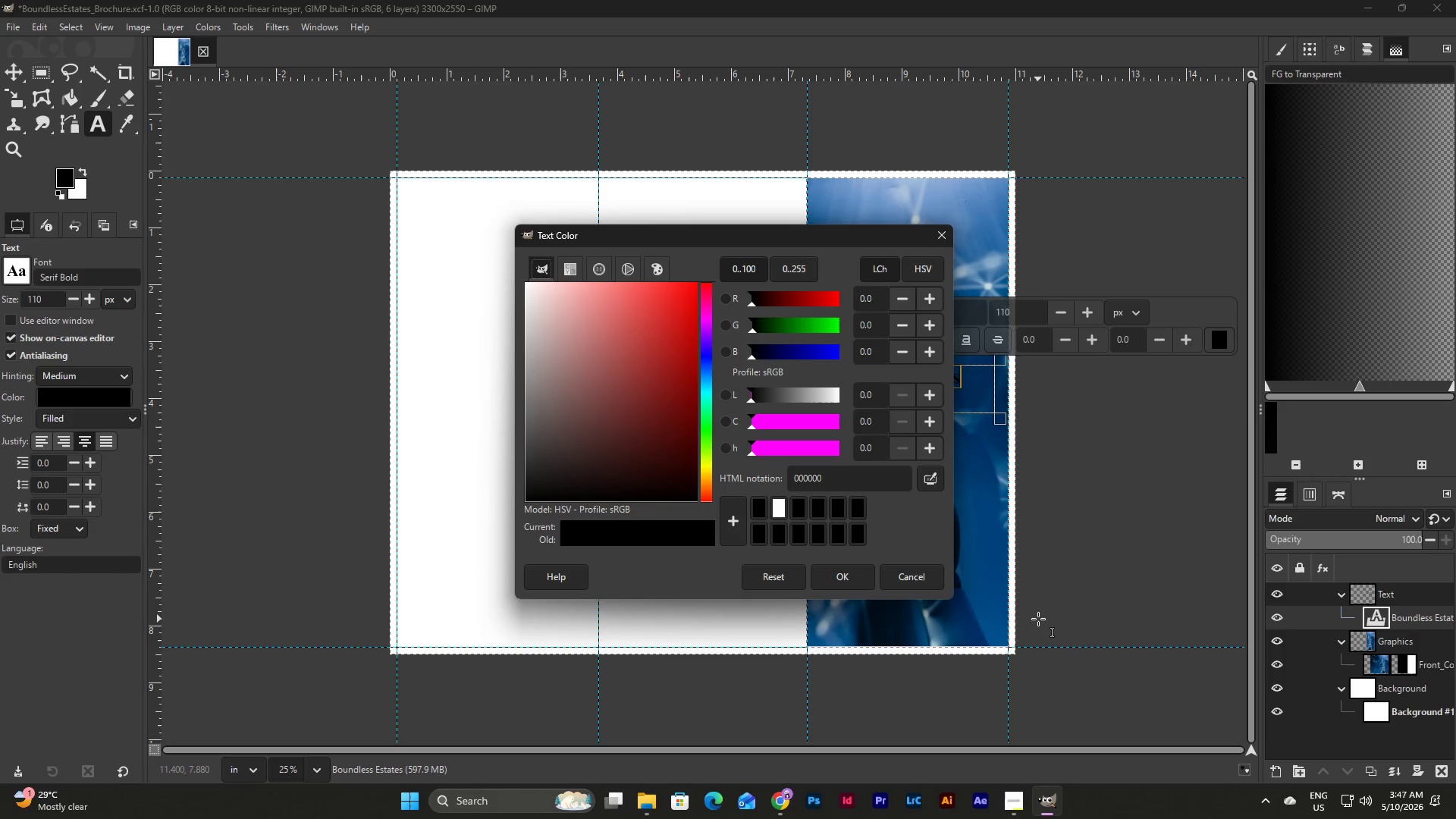 
wait(19.47)
 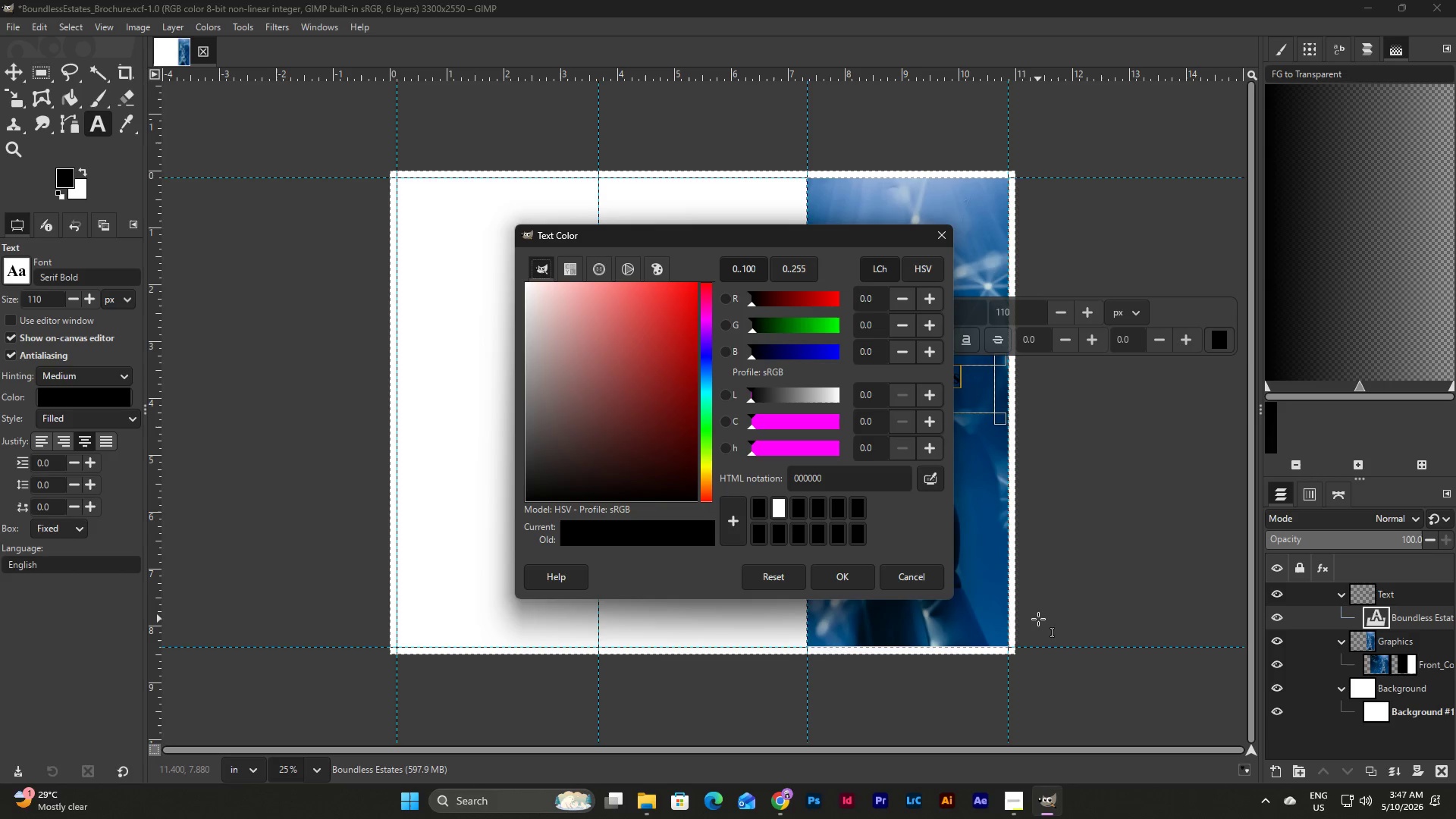 
left_click([823, 577])
 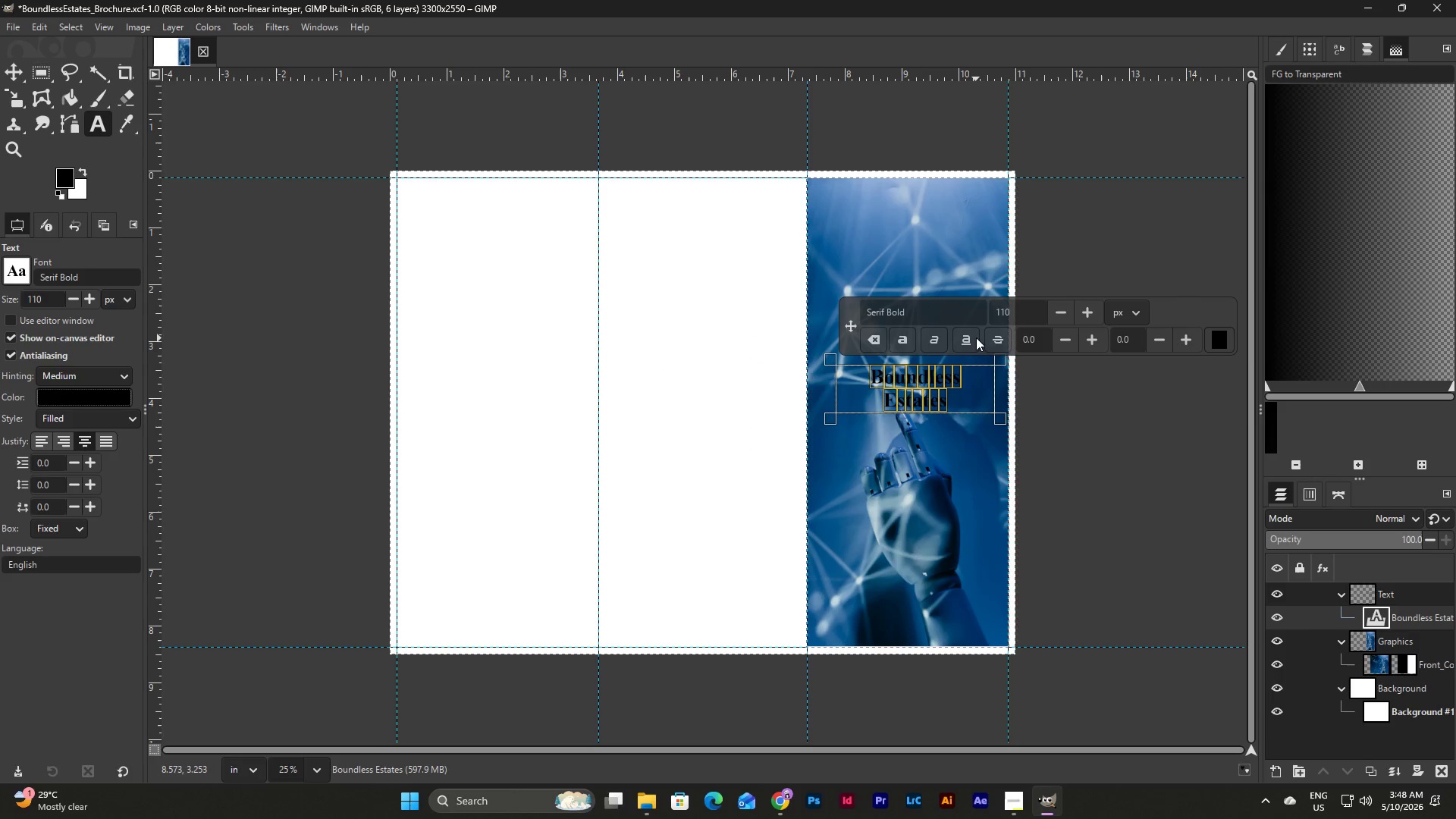 
left_click([982, 301])
 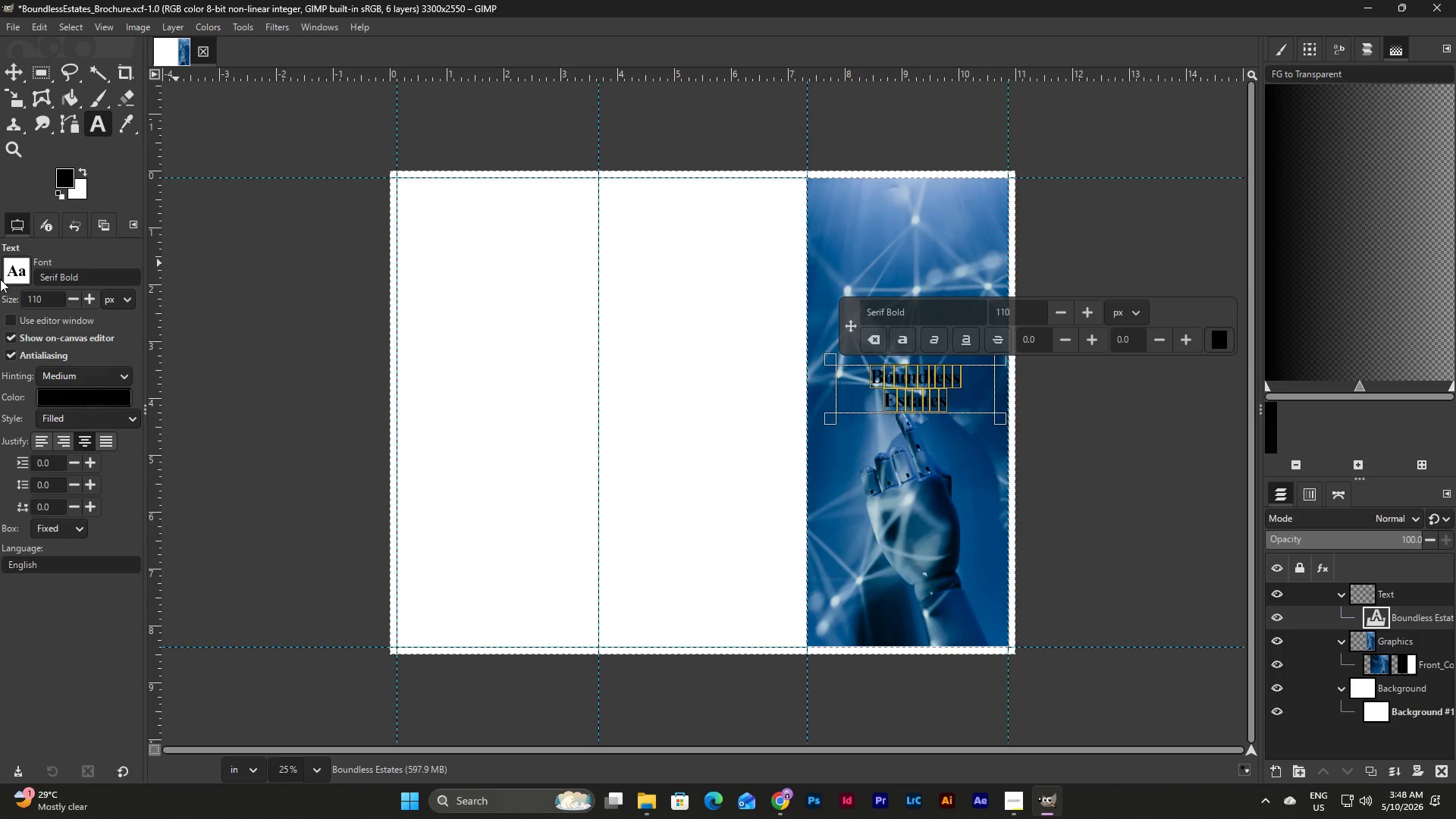 
left_click([96, 277])
 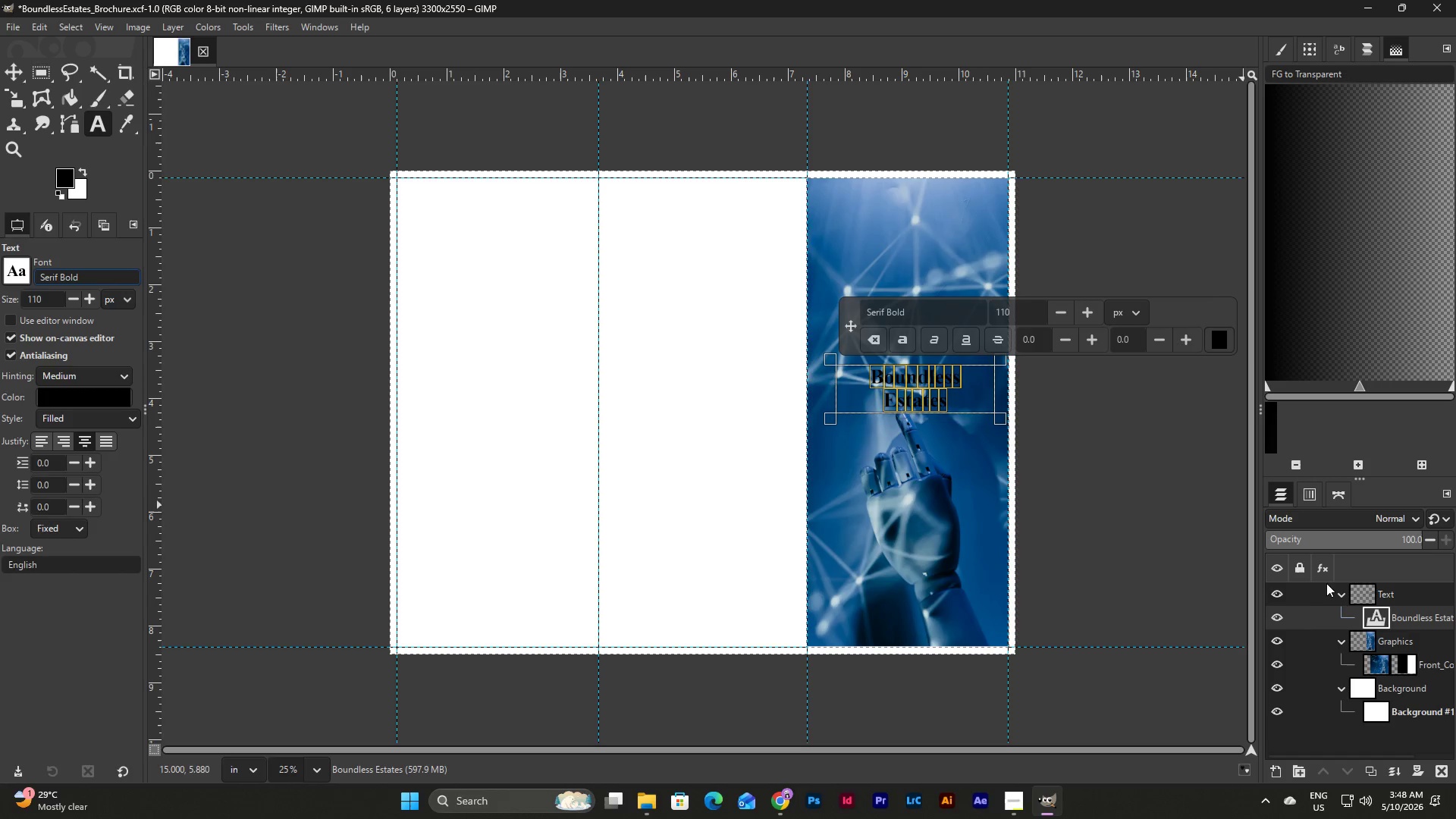 
left_click_drag(start_coordinate=[947, 315], to_coordinate=[809, 303])
 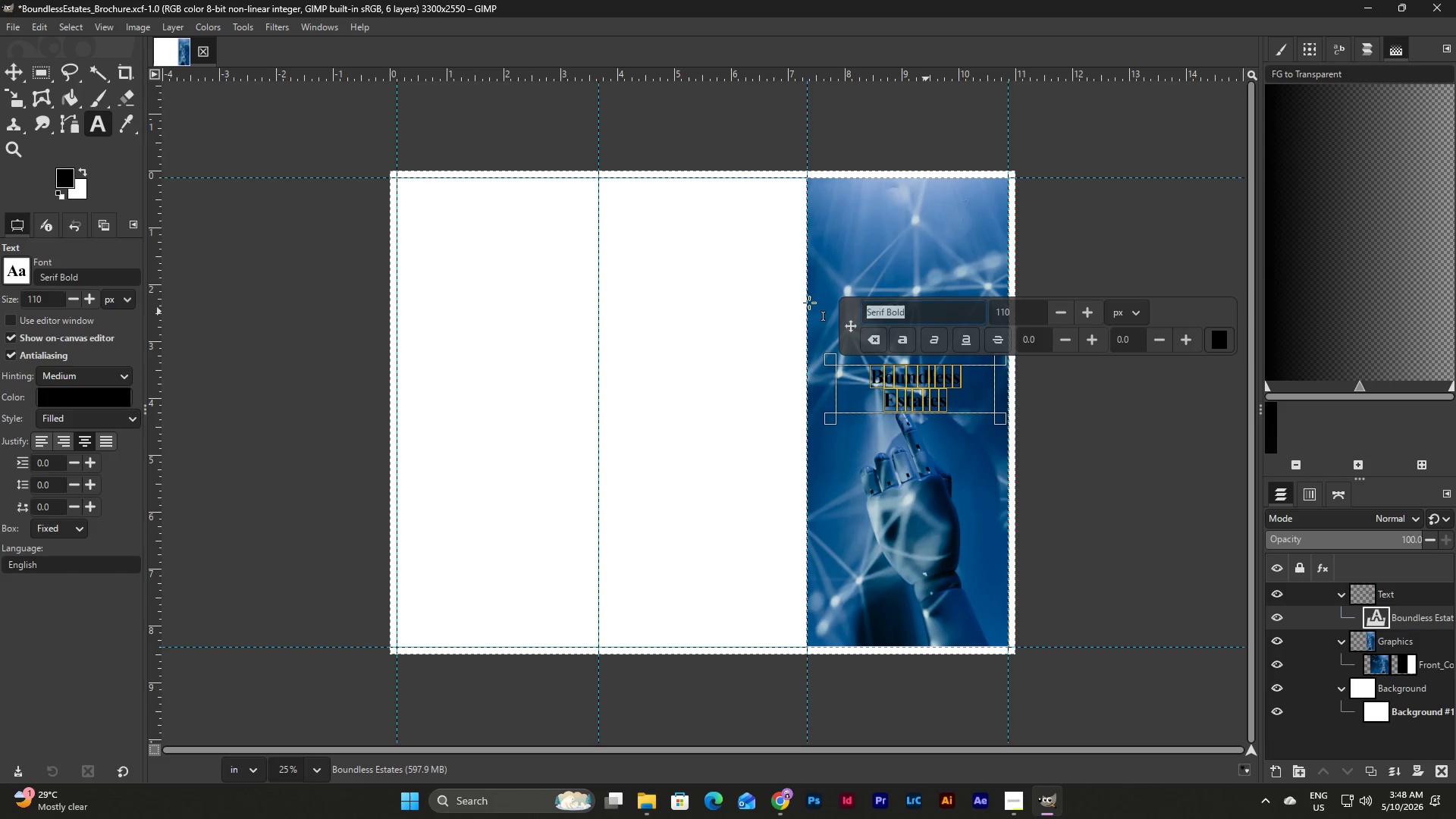 
wait(9.34)
 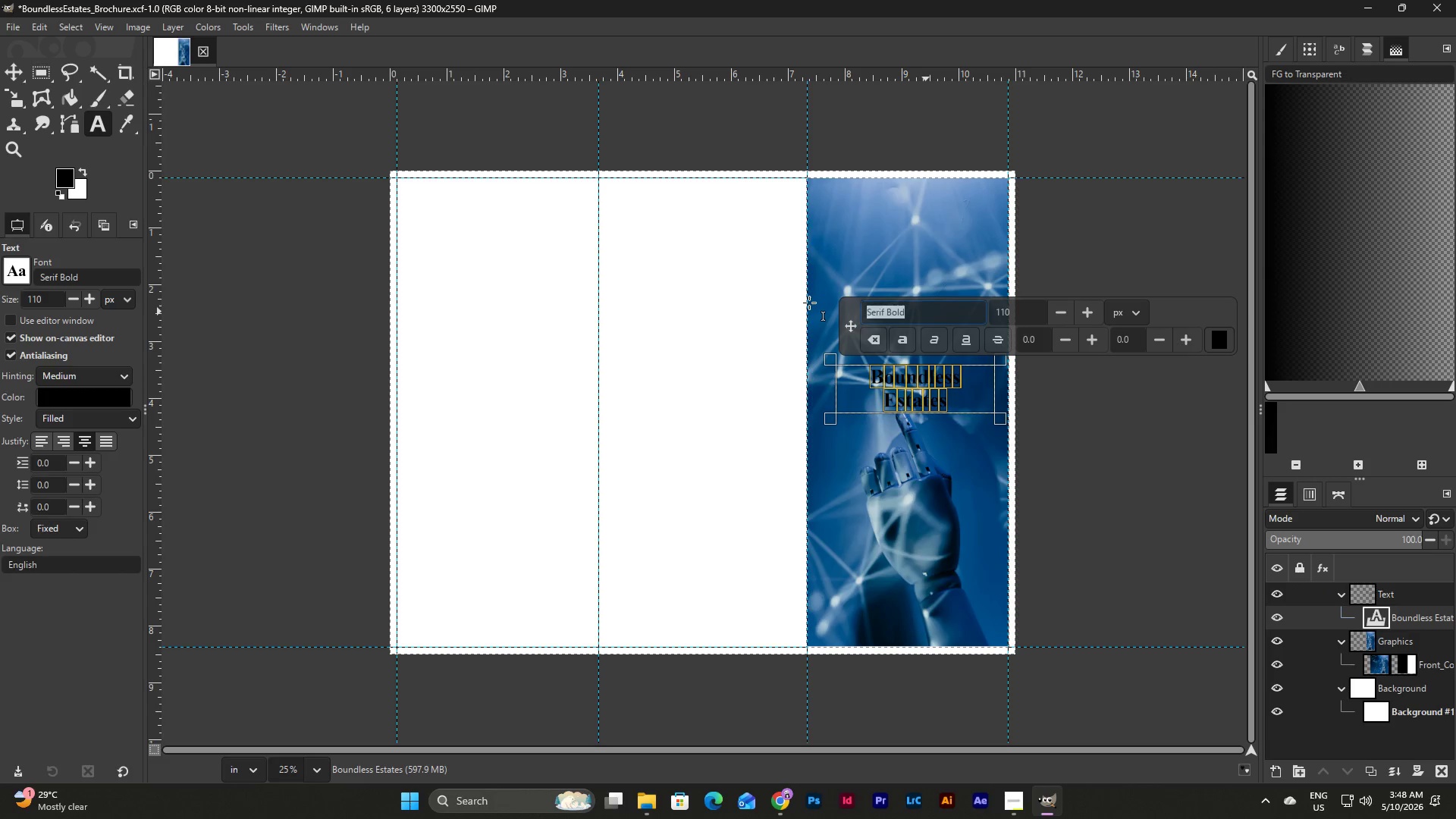 
left_click([91, 278])
 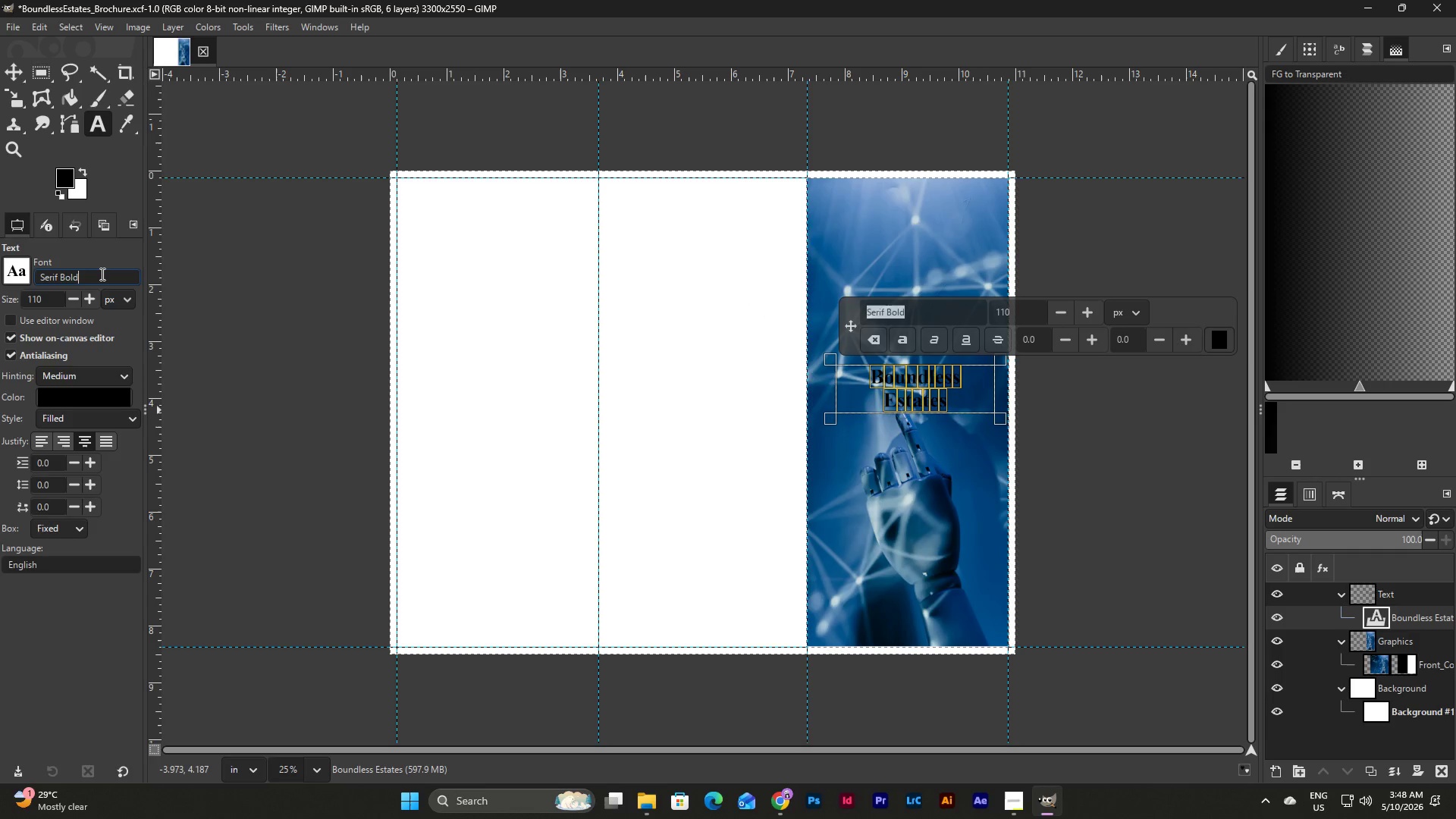 
left_click_drag(start_coordinate=[101, 274], to_coordinate=[74, 277])
 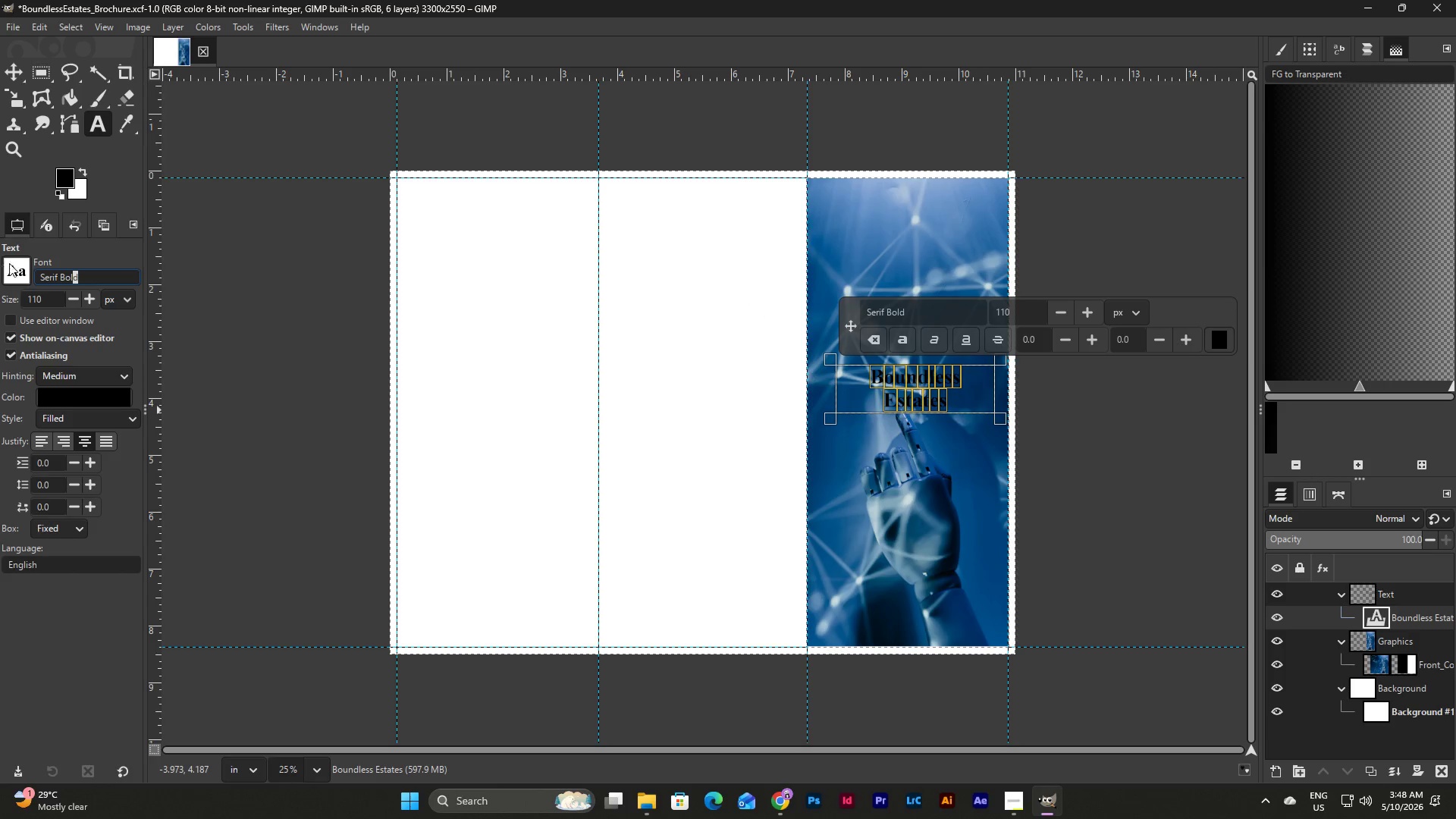 
left_click([14, 263])
 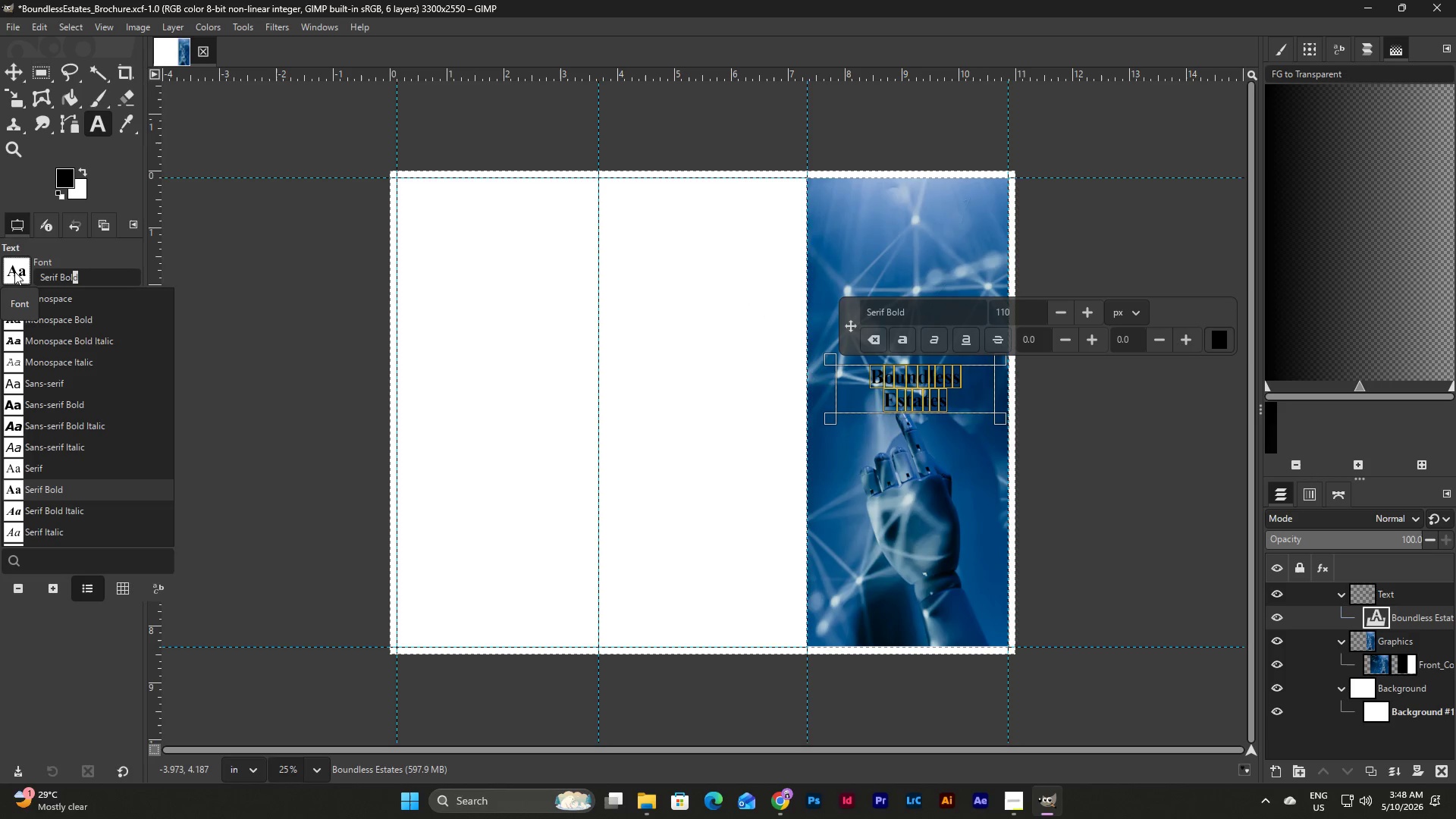 
scroll: coordinate [74, 403], scroll_direction: down, amount: 3.0
 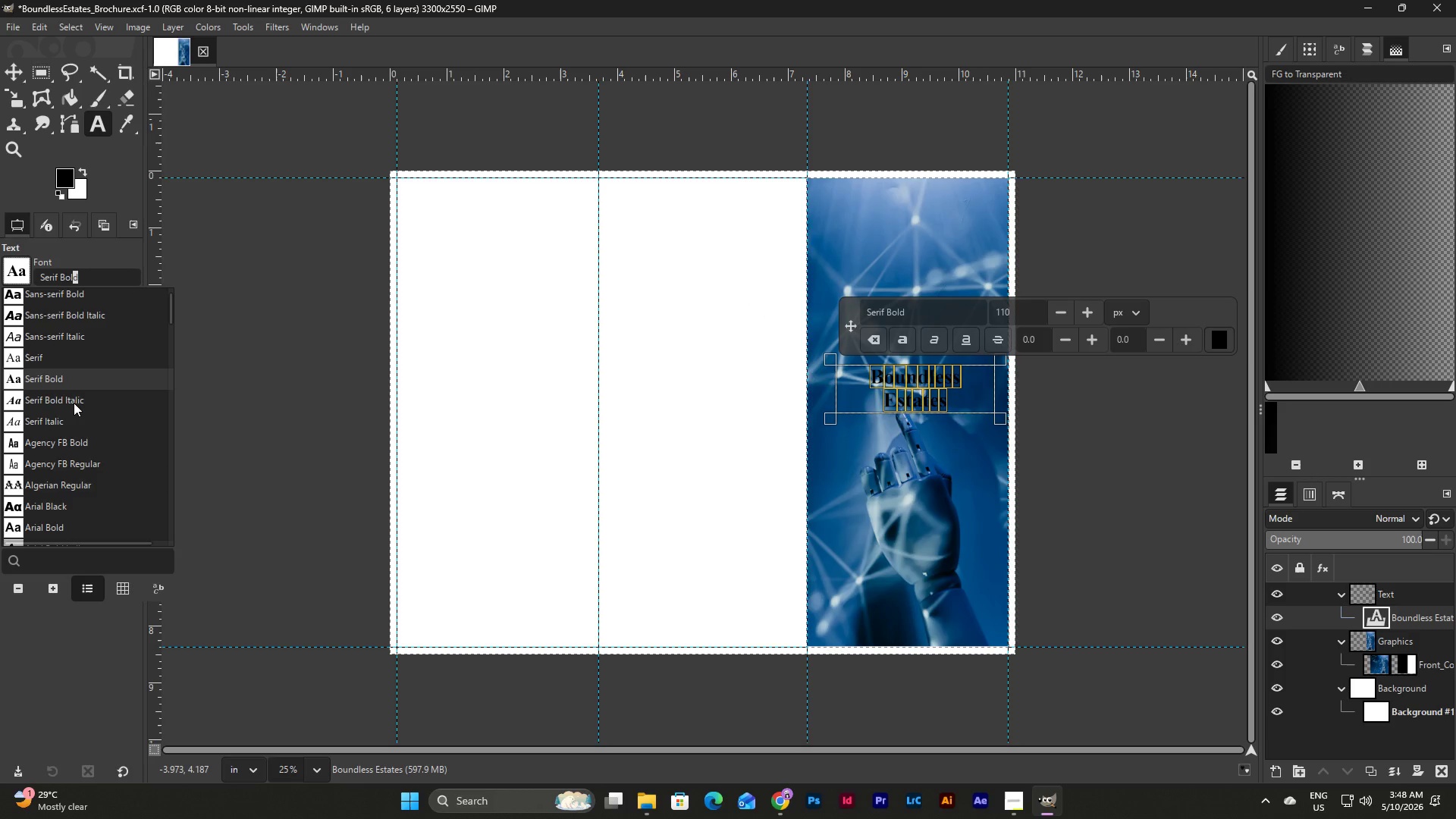 
scroll: coordinate [74, 403], scroll_direction: none, amount: 0.0
 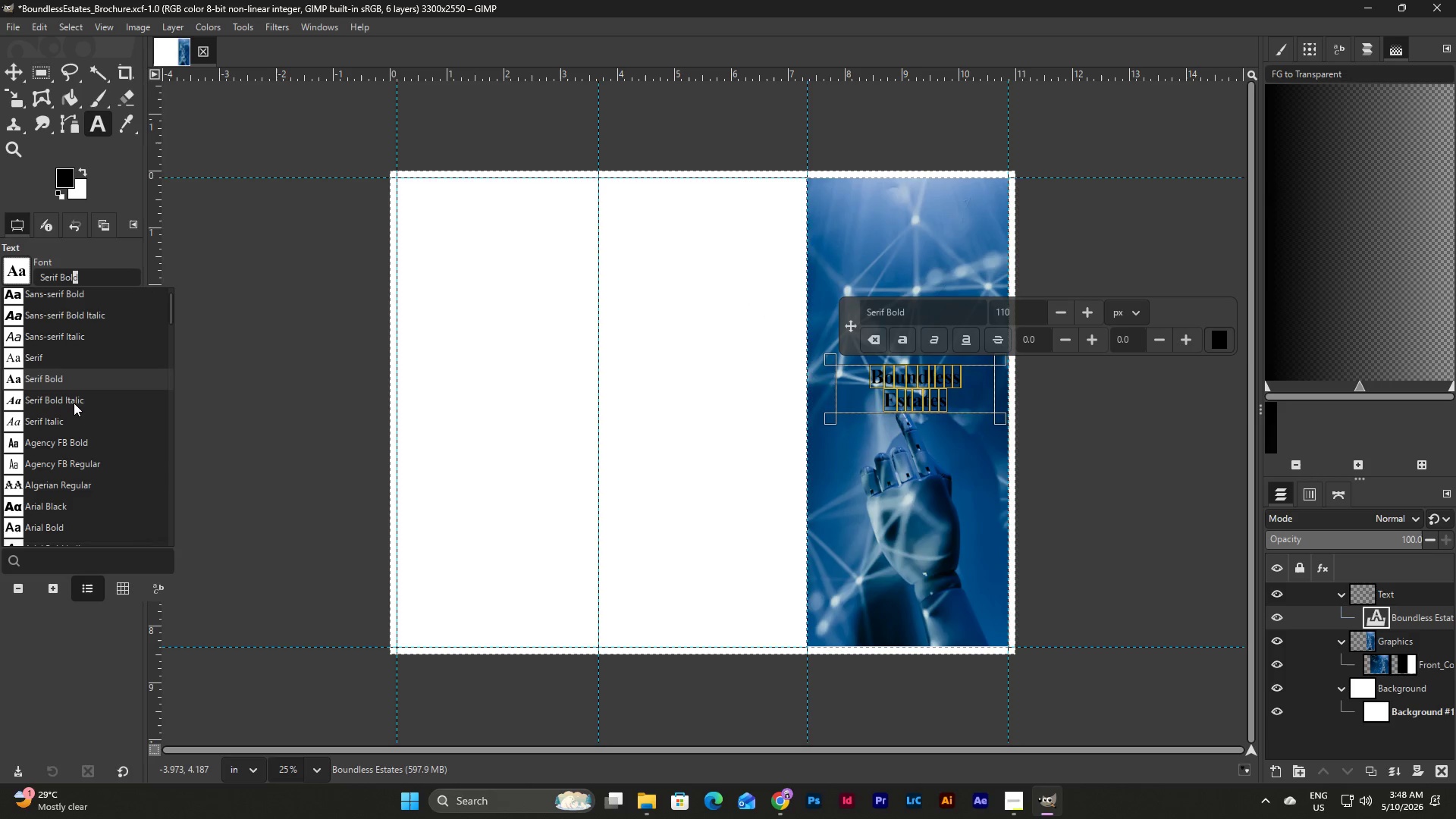 
scroll: coordinate [74, 403], scroll_direction: down, amount: 5.0
 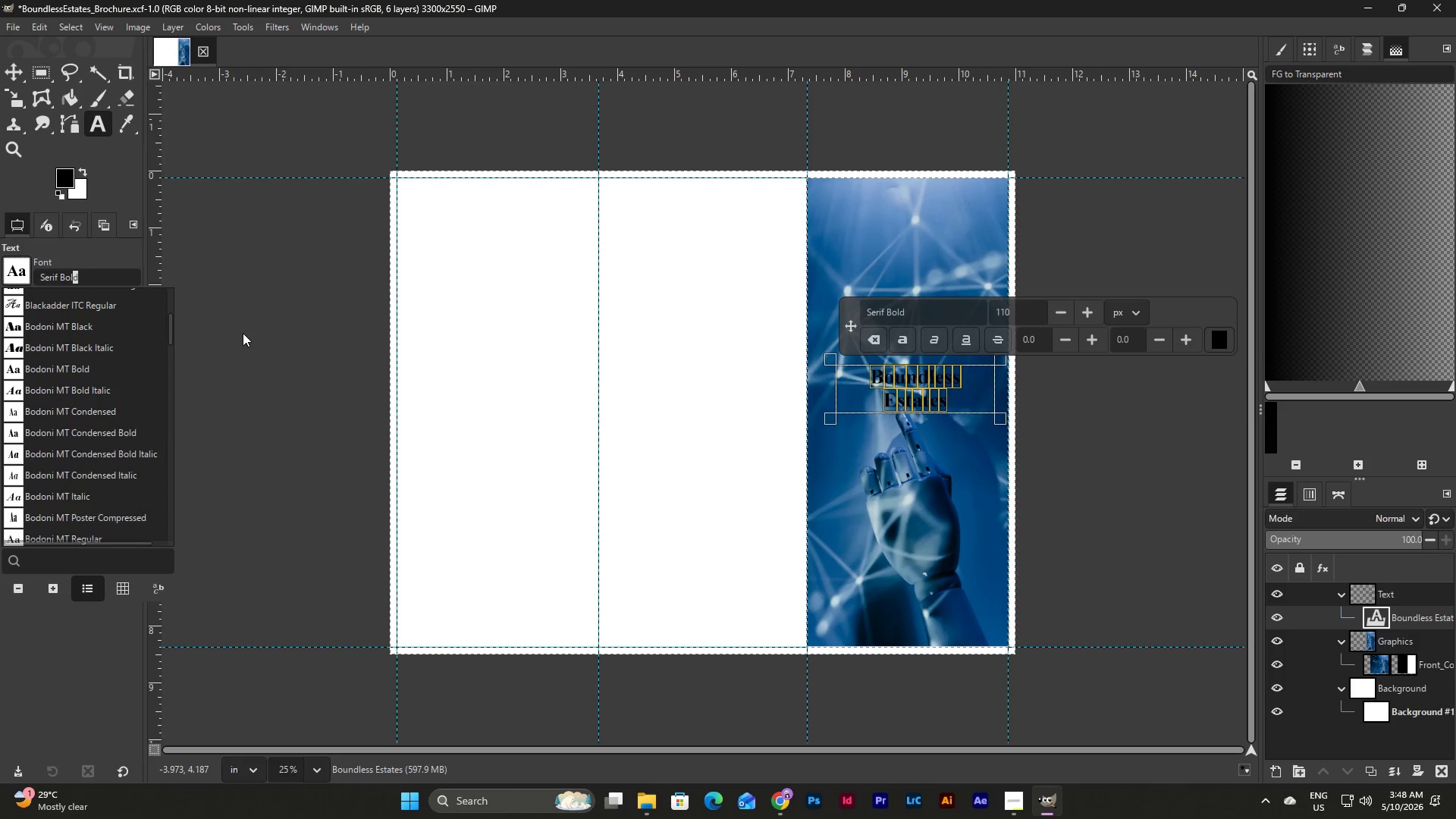 
left_click_drag(start_coordinate=[169, 333], to_coordinate=[173, 413])
 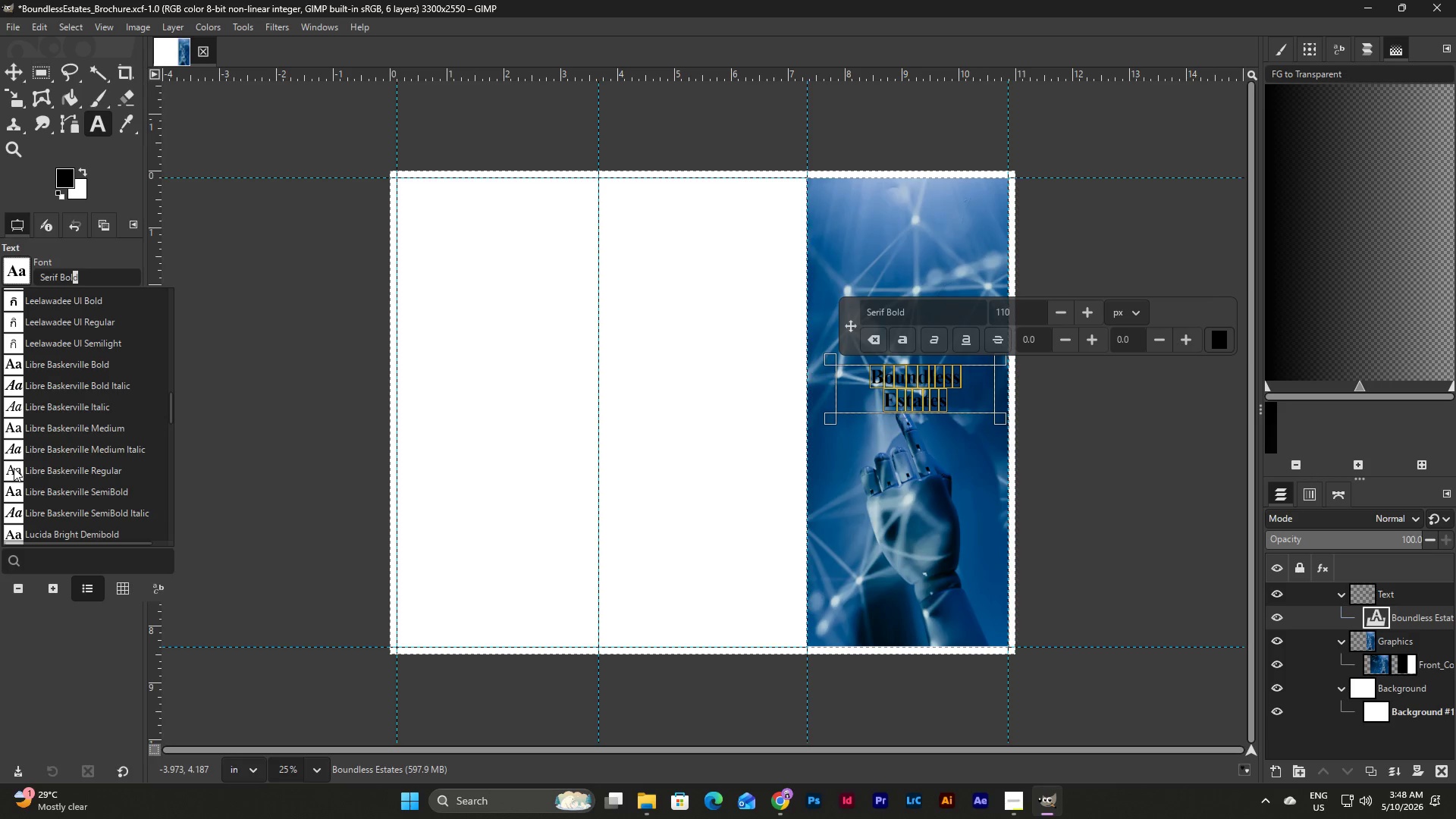 
wait(6.31)
 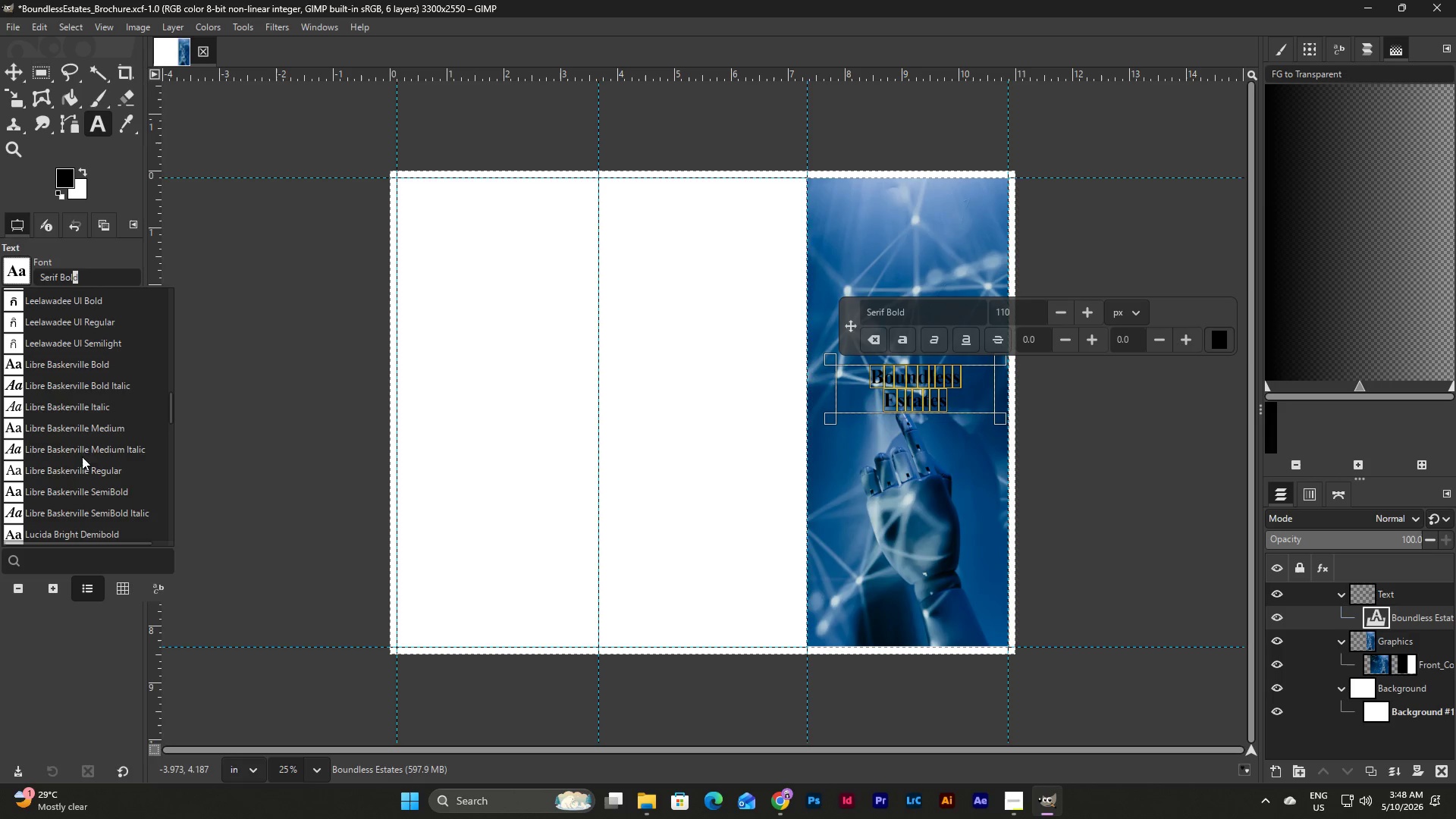 
scroll: coordinate [14, 468], scroll_direction: down, amount: 1.0
 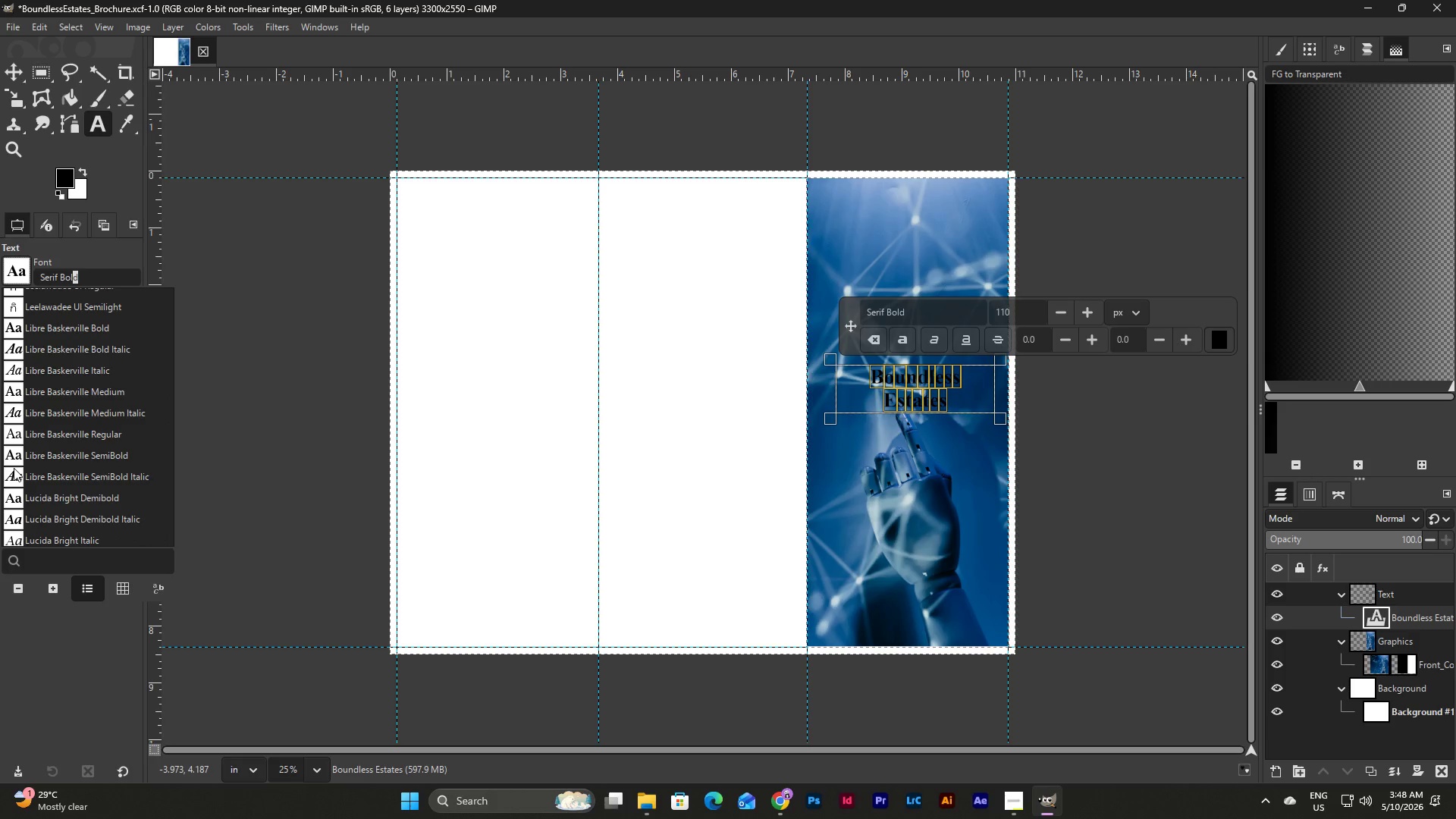 
left_click([15, 328])
 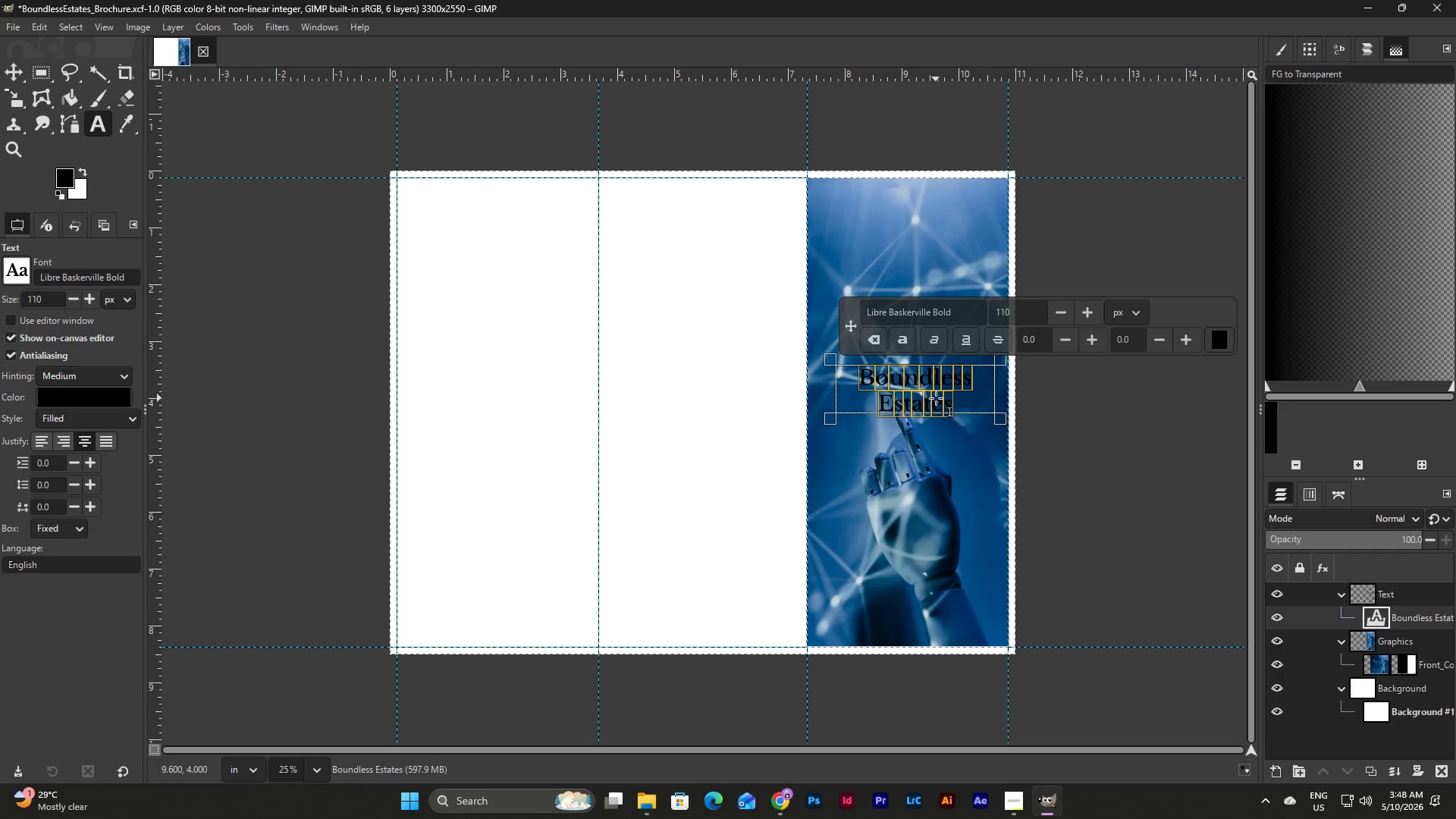 
wait(9.39)
 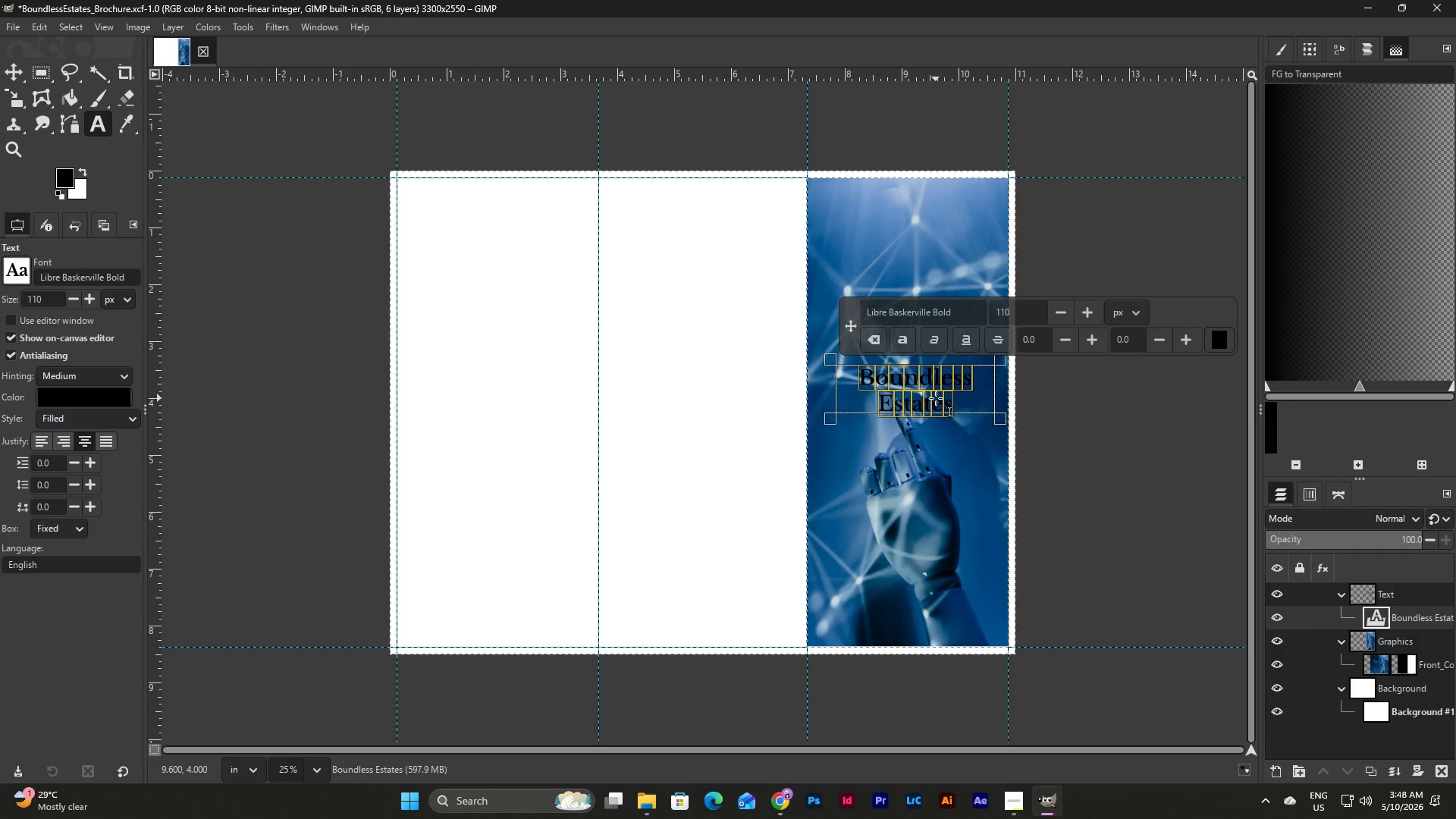 
left_click([1220, 346])
 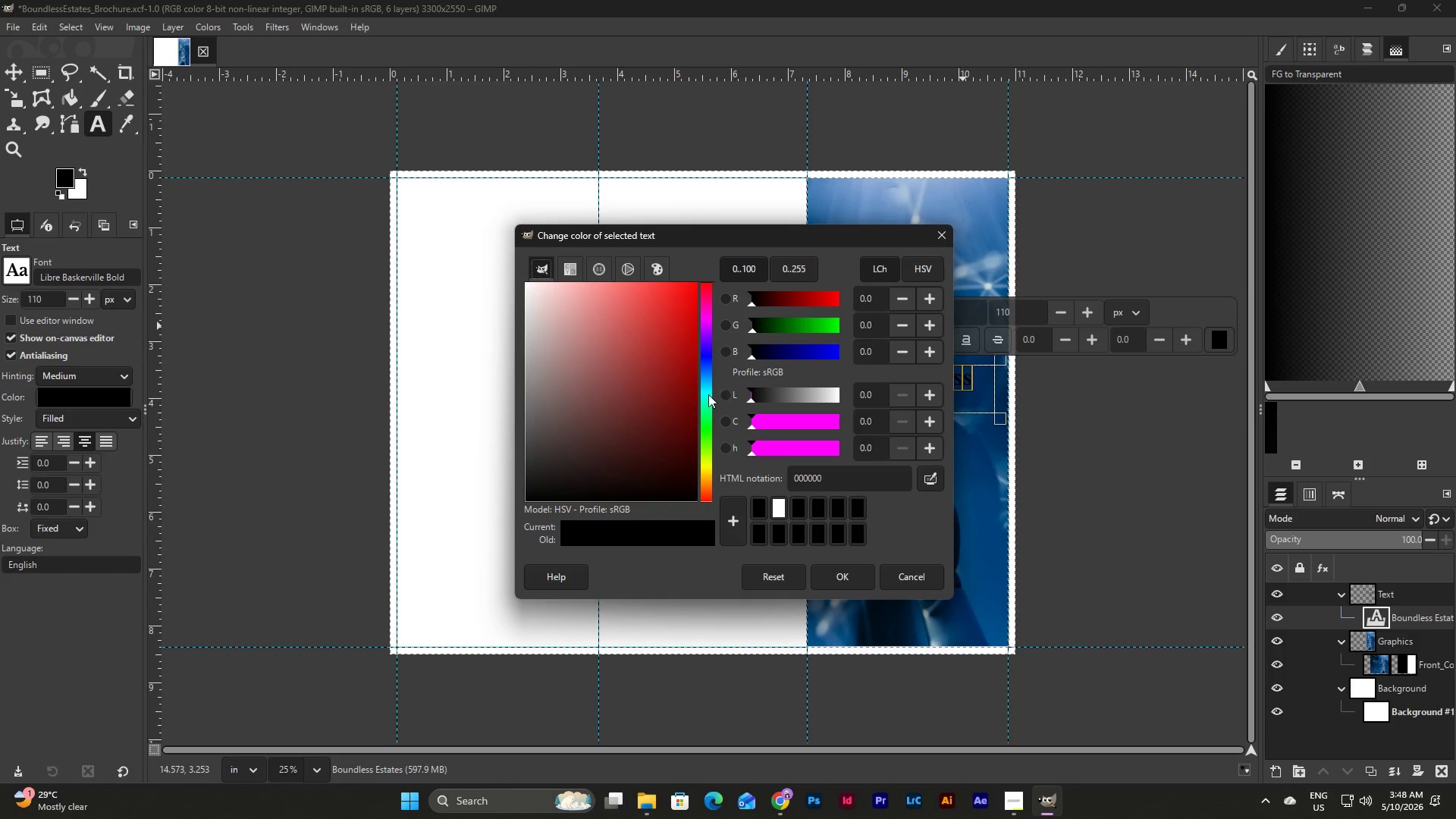 
left_click_drag(start_coordinate=[529, 379], to_coordinate=[518, 279])
 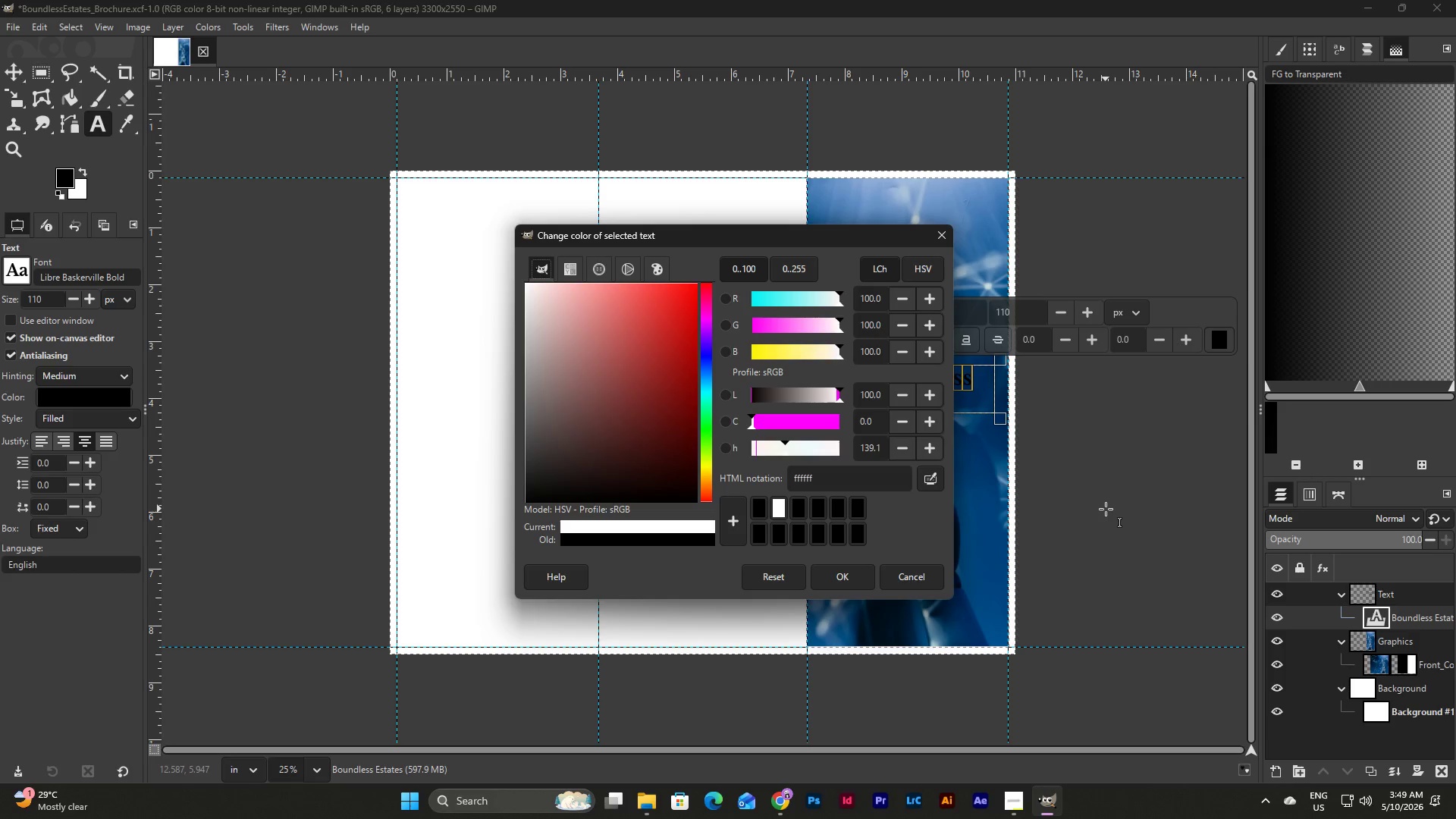 
wait(14.16)
 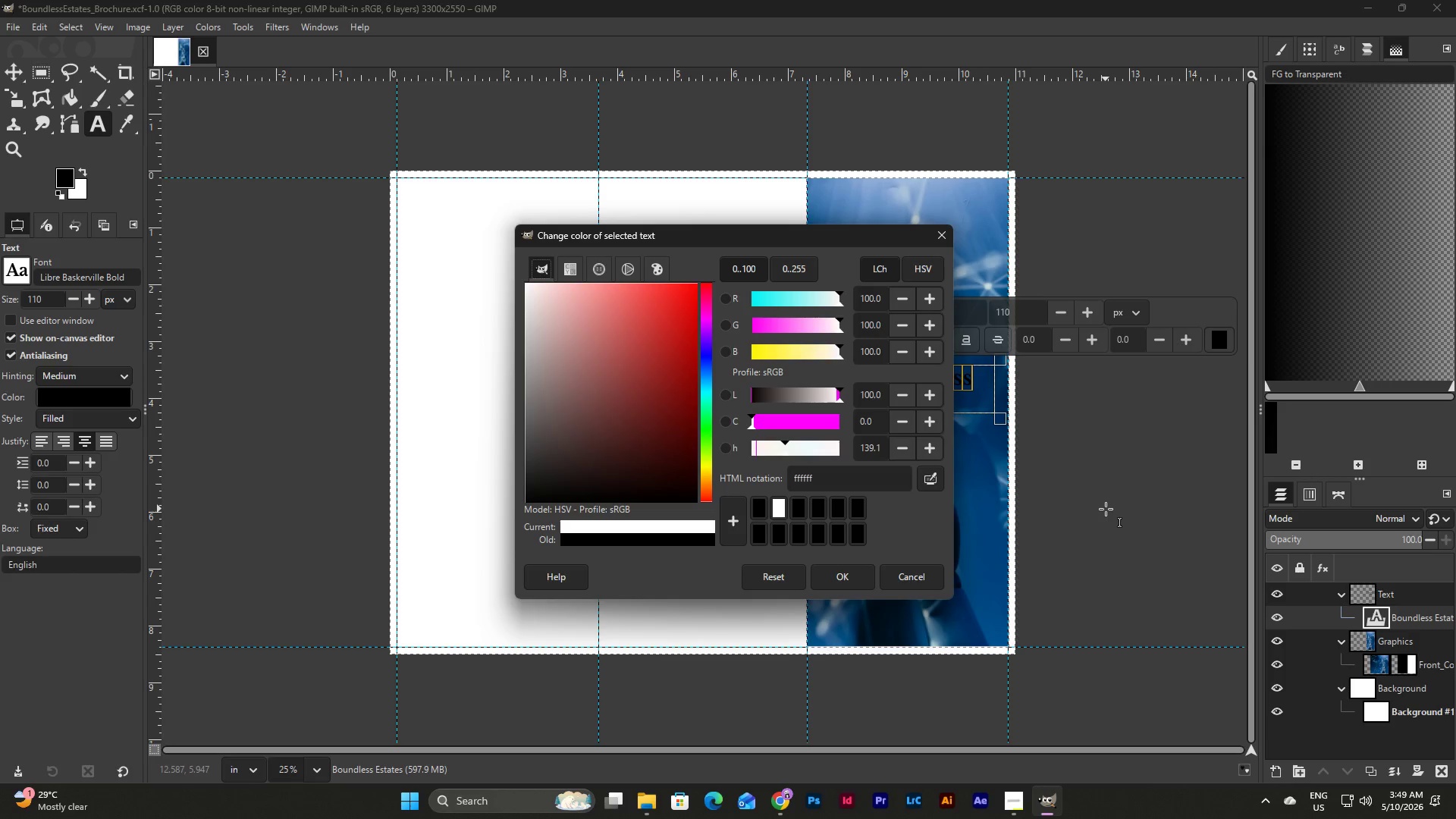 
left_click([839, 582])
 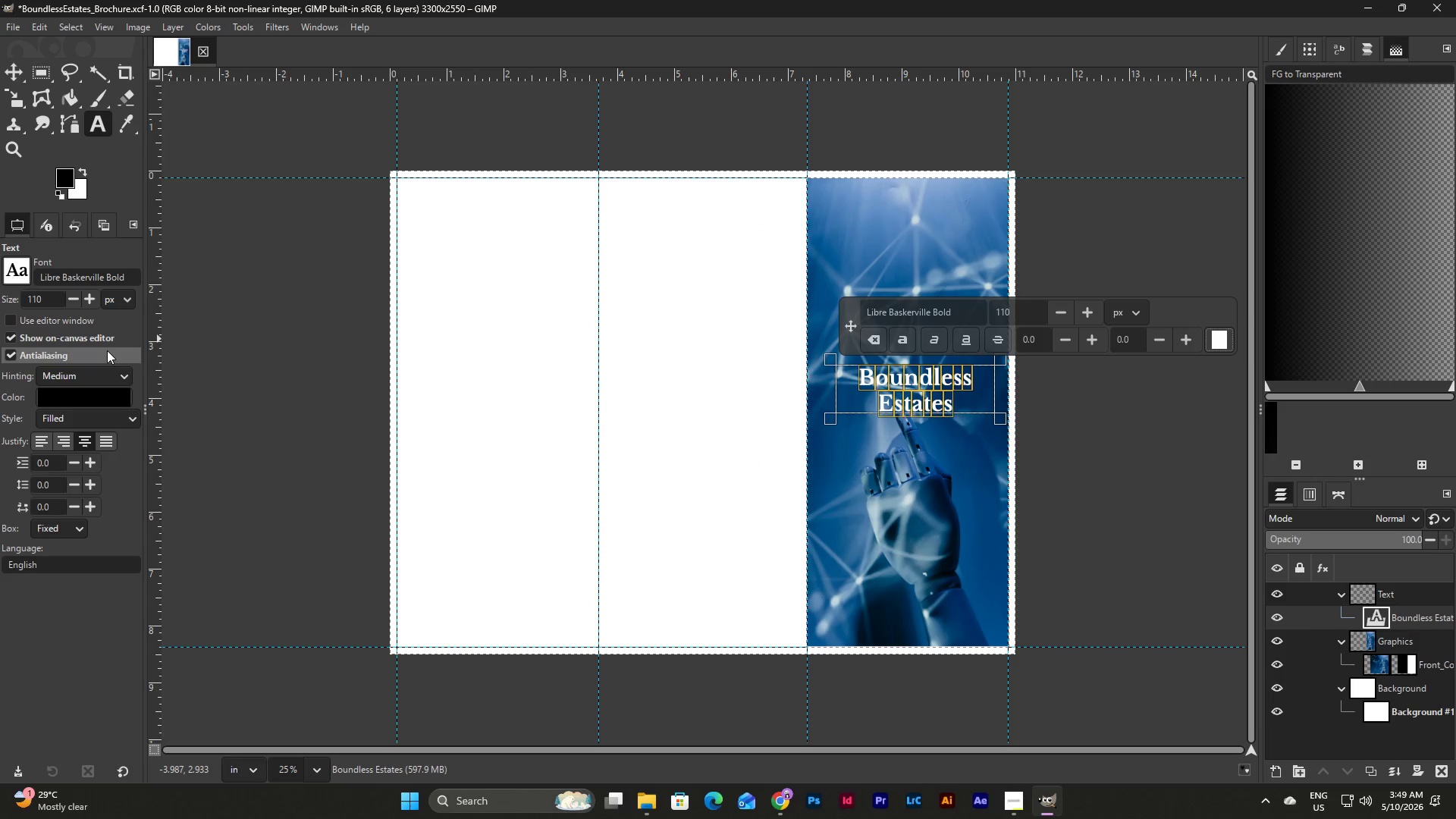 
wait(5.83)
 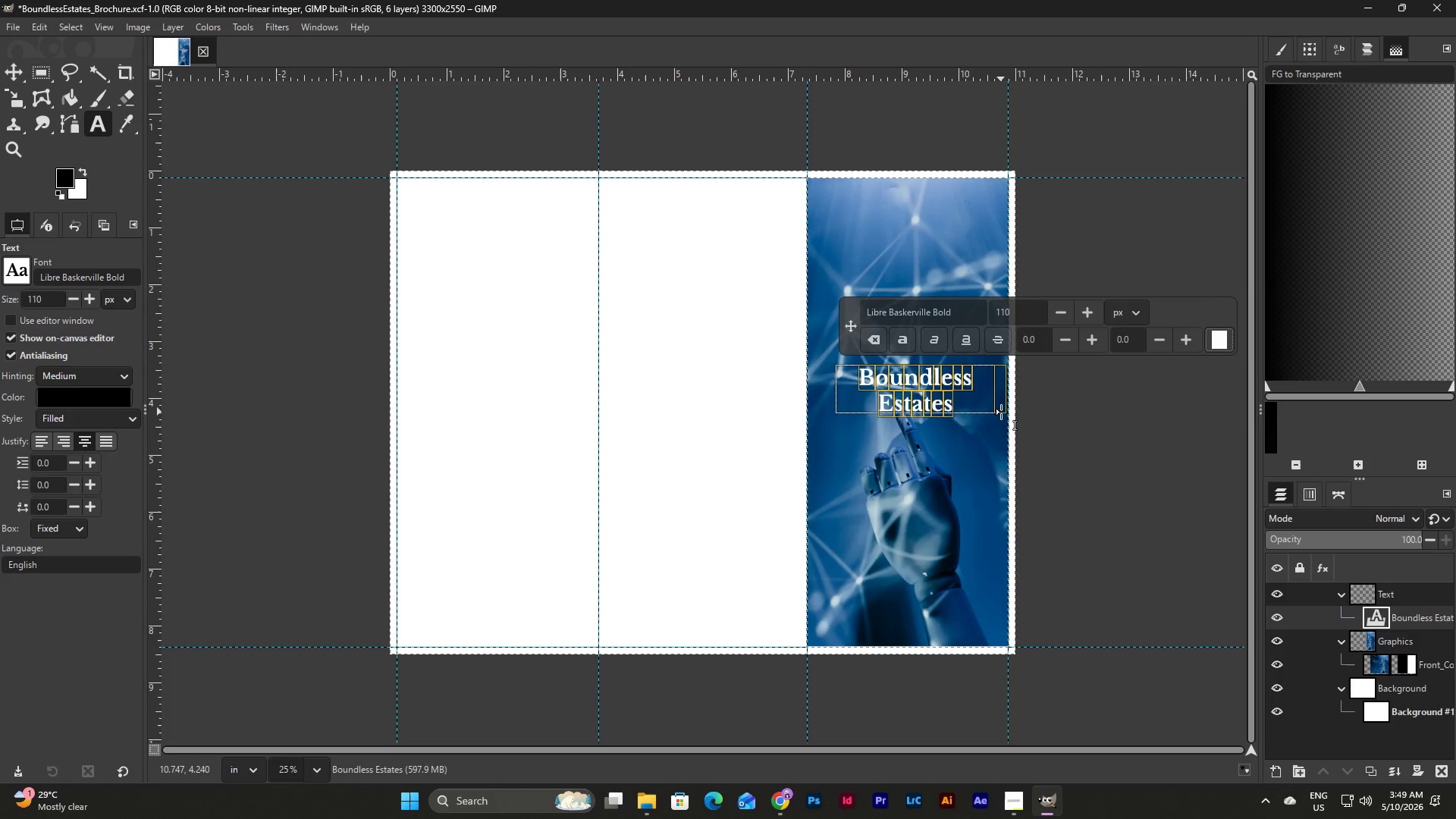 
left_click([72, 485])
 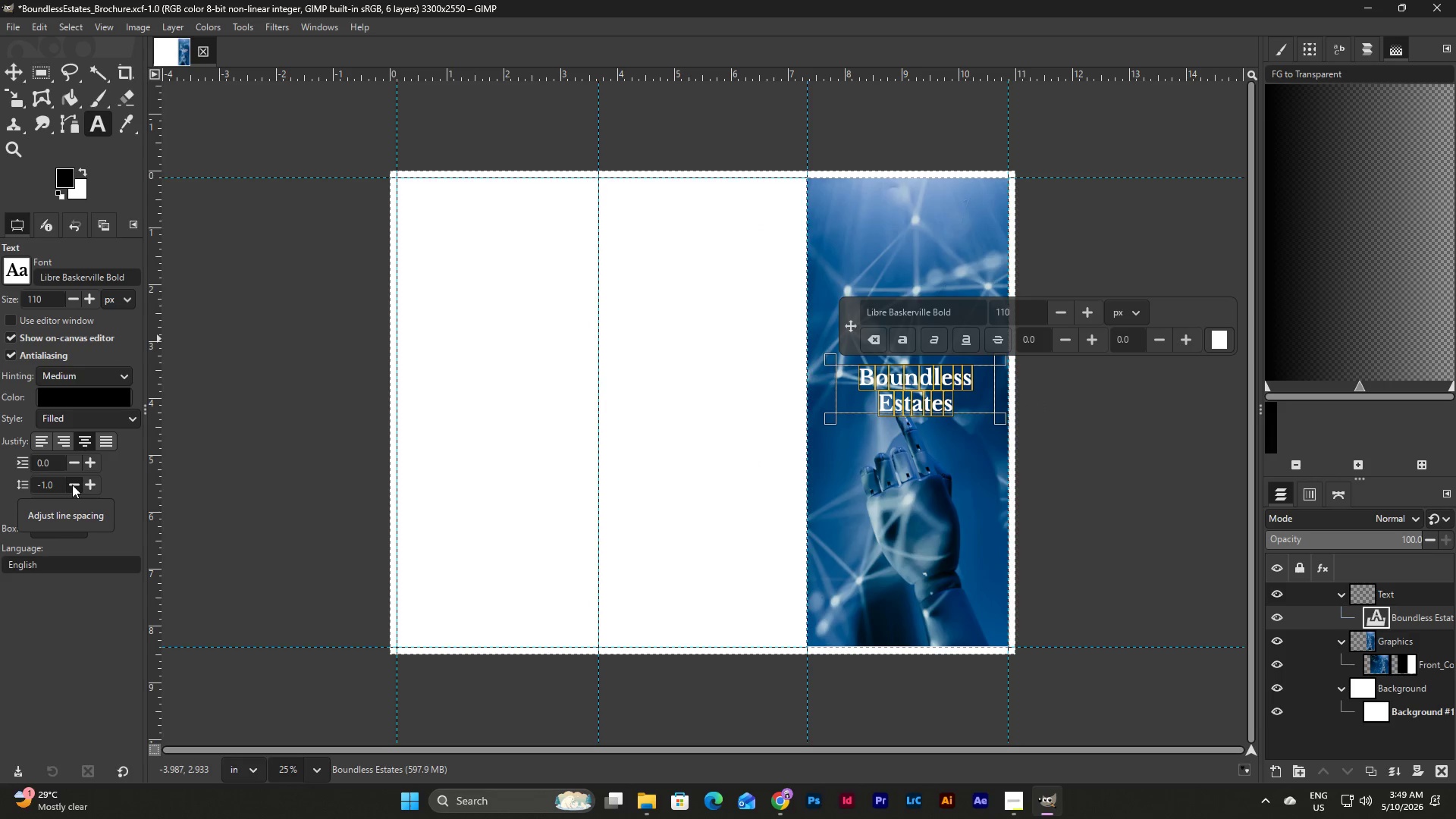 
left_click([72, 485])
 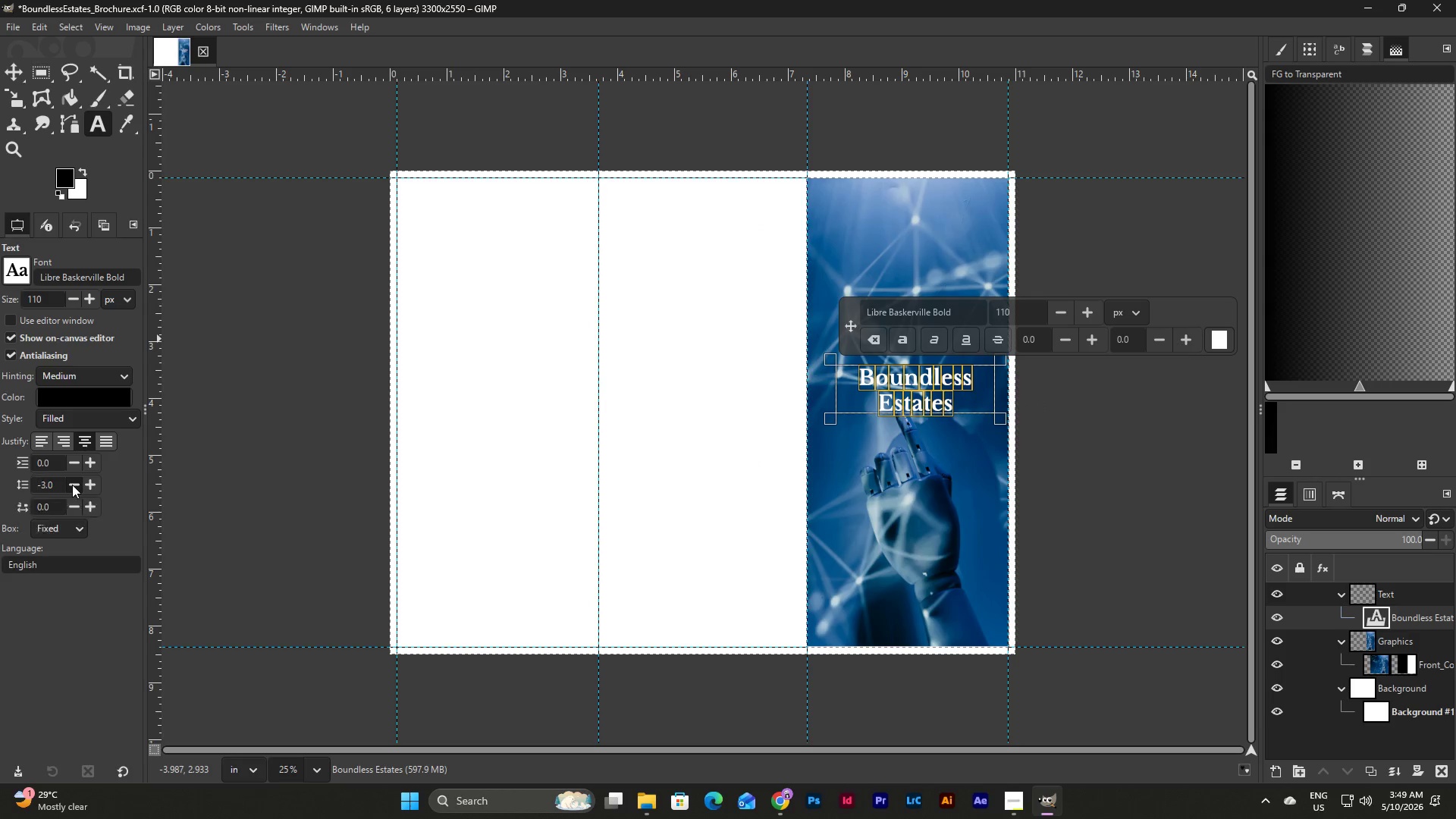 
double_click([72, 485])
 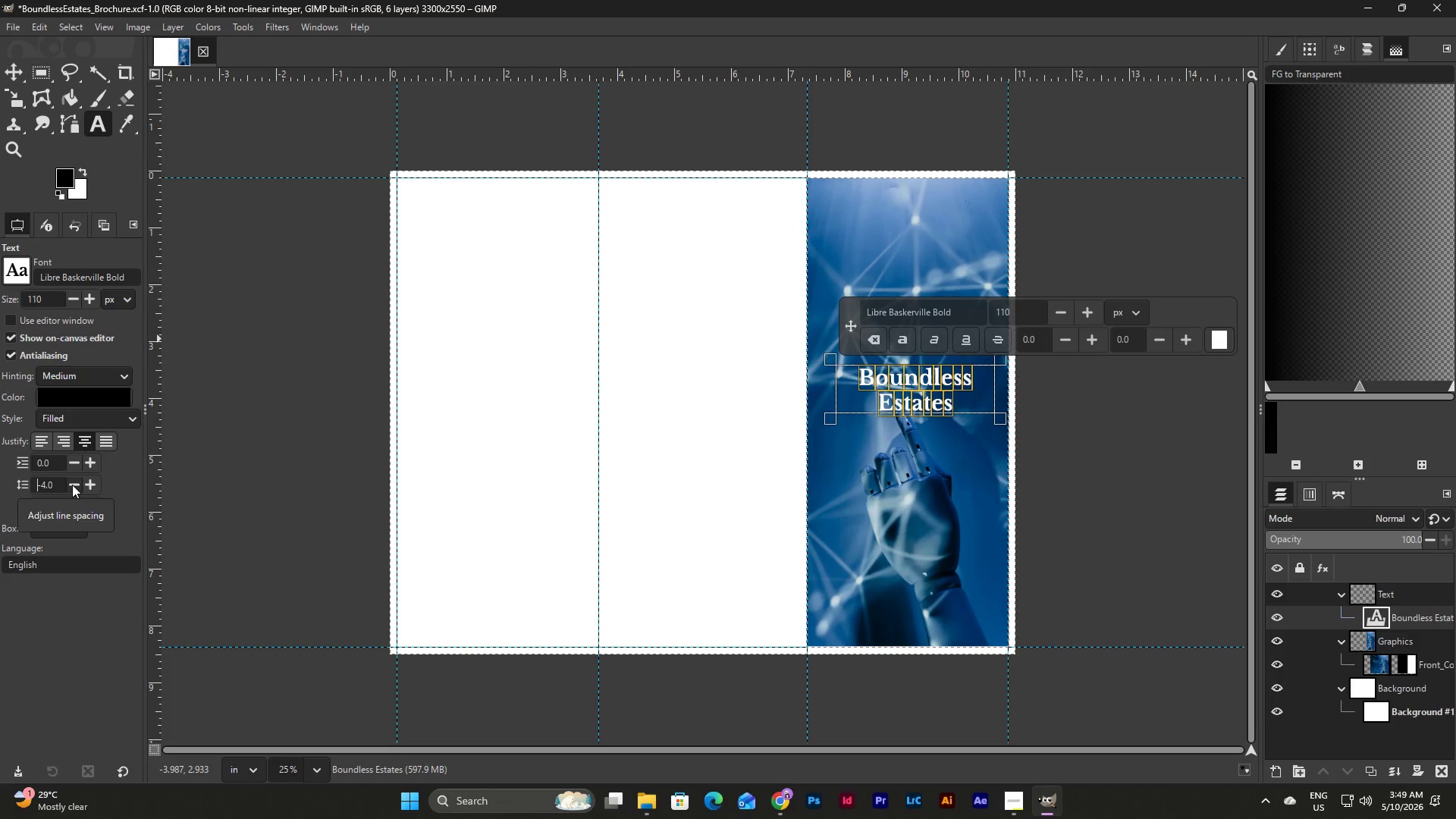 
triple_click([72, 485])
 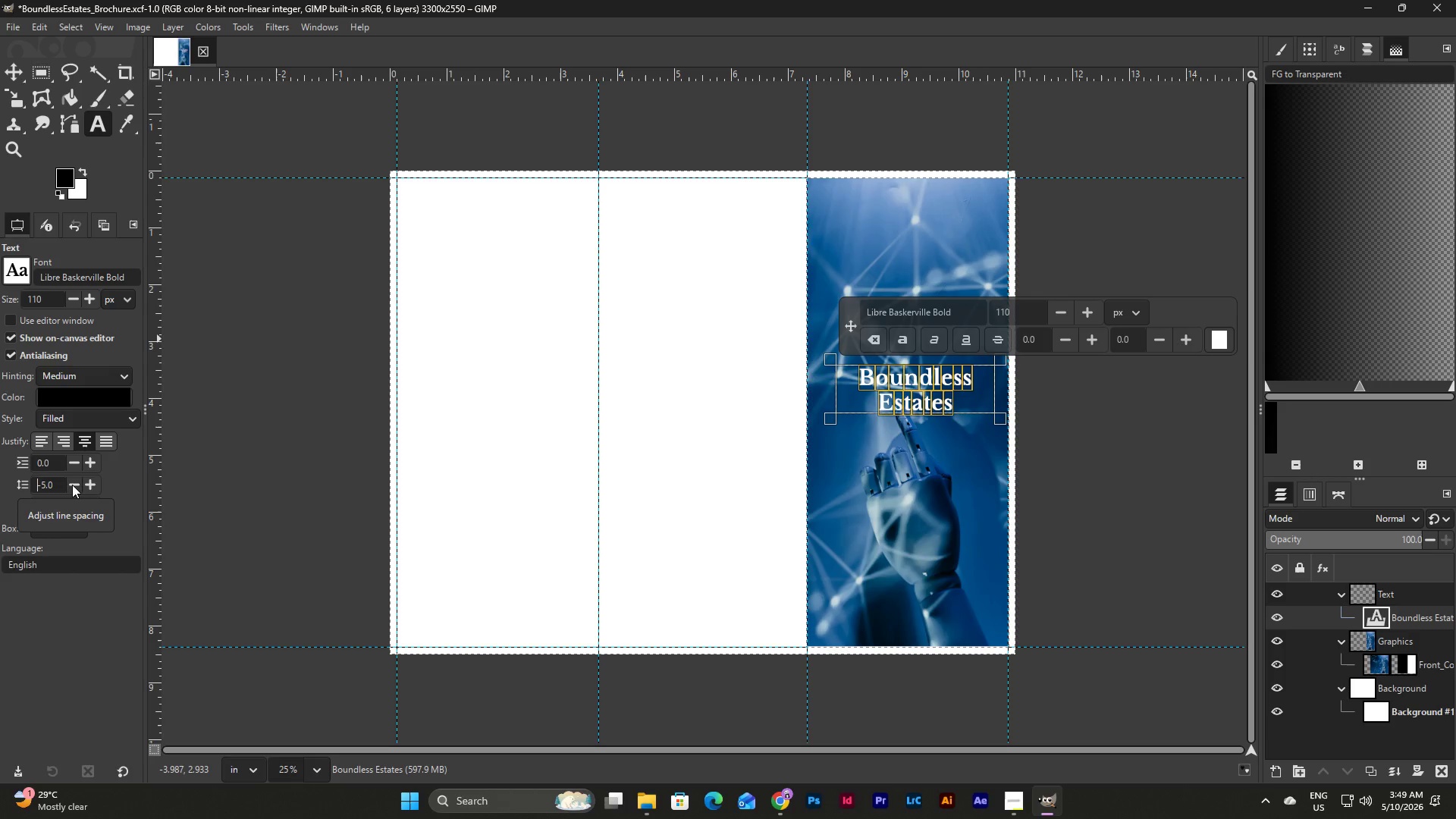 
triple_click([72, 485])
 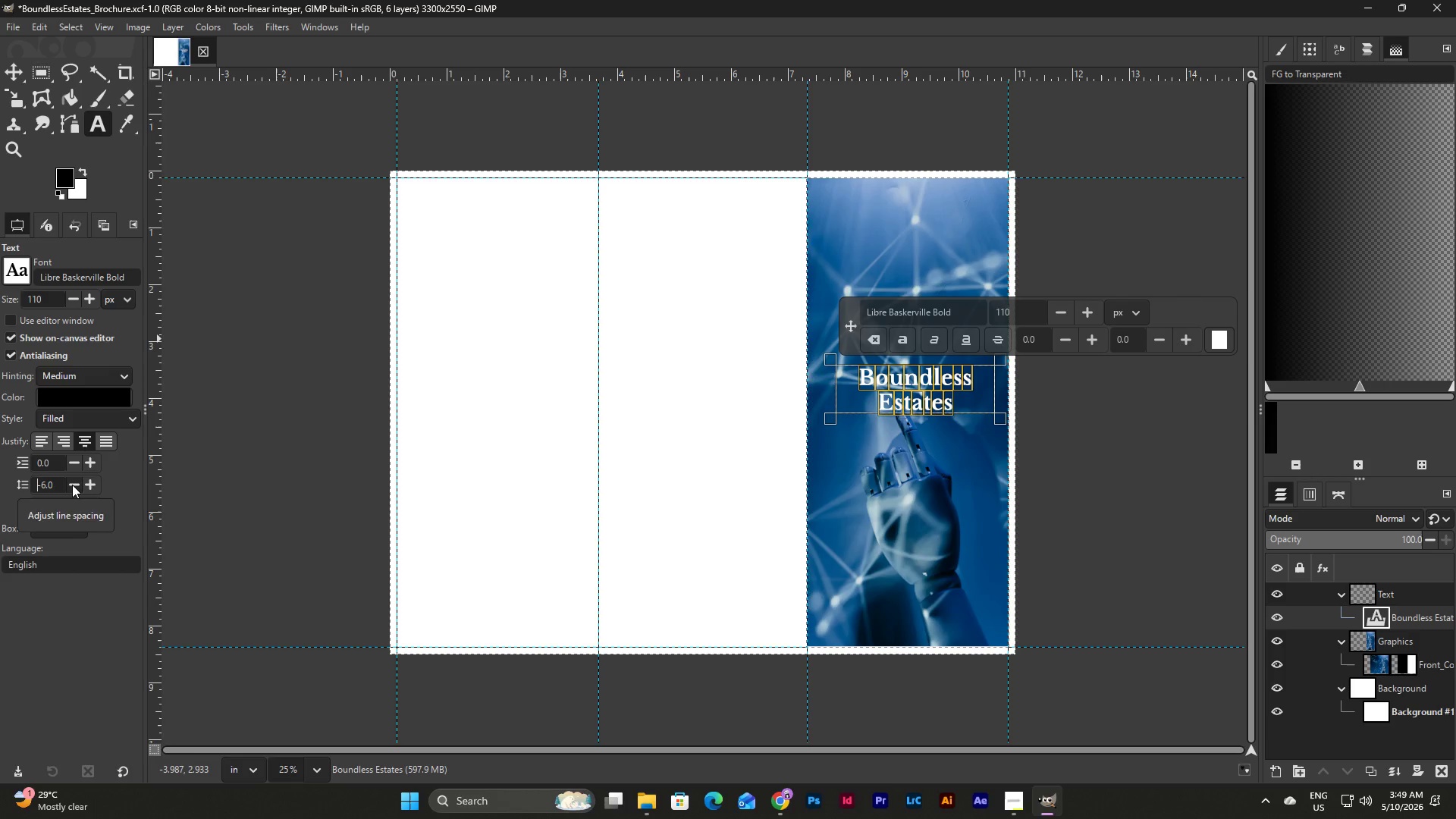 
triple_click([72, 485])
 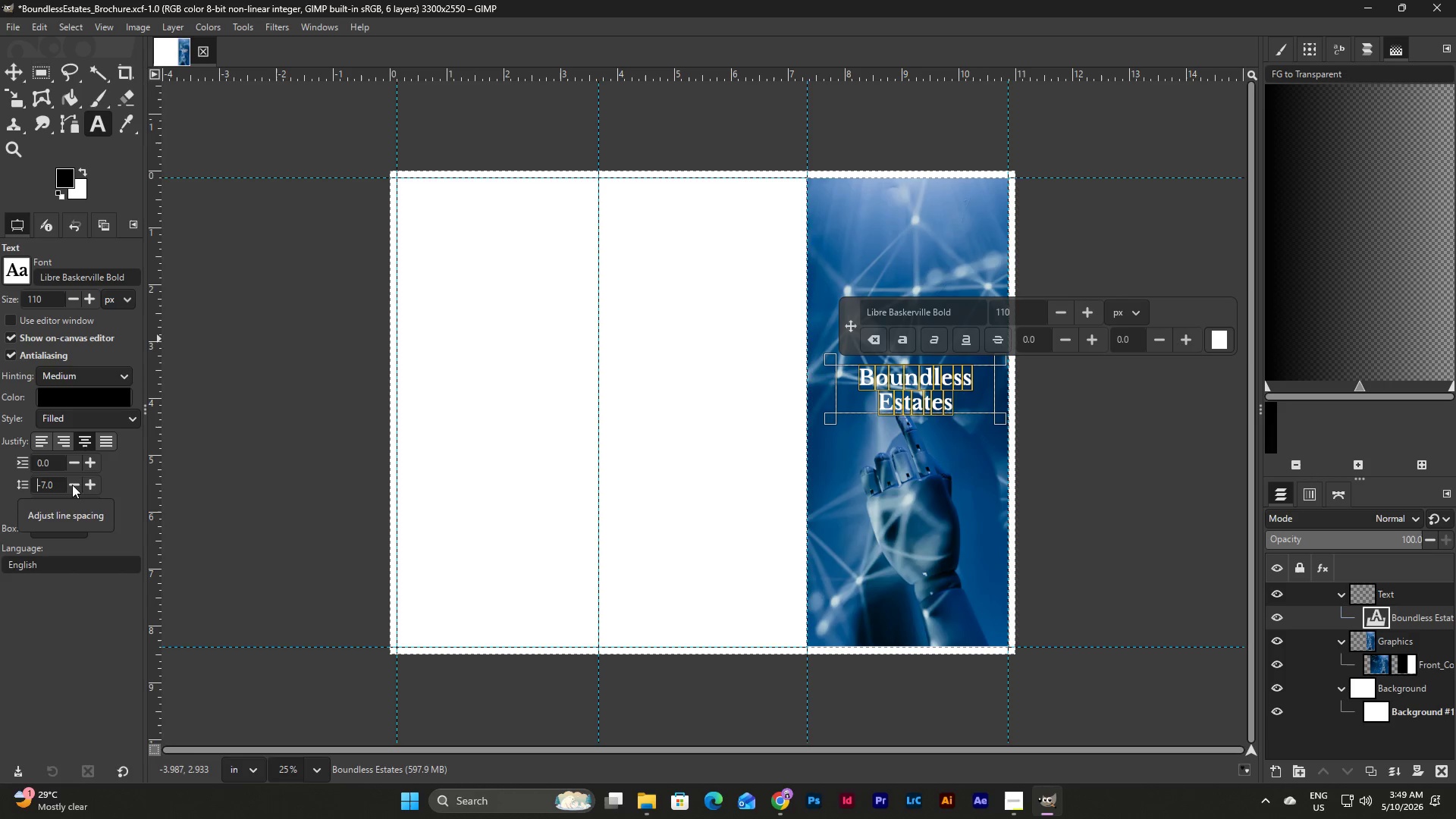 
triple_click([72, 485])
 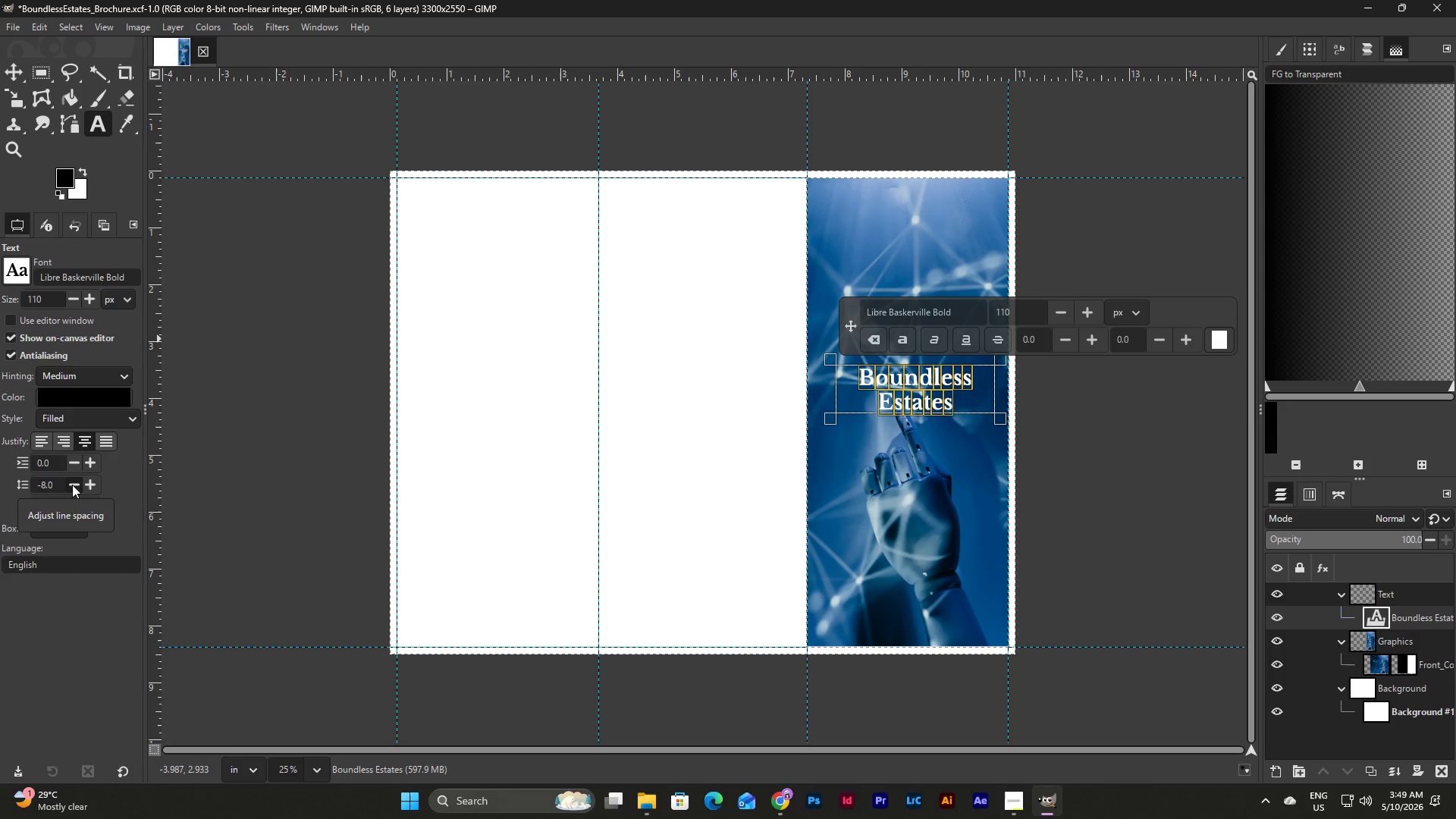 
triple_click([72, 485])
 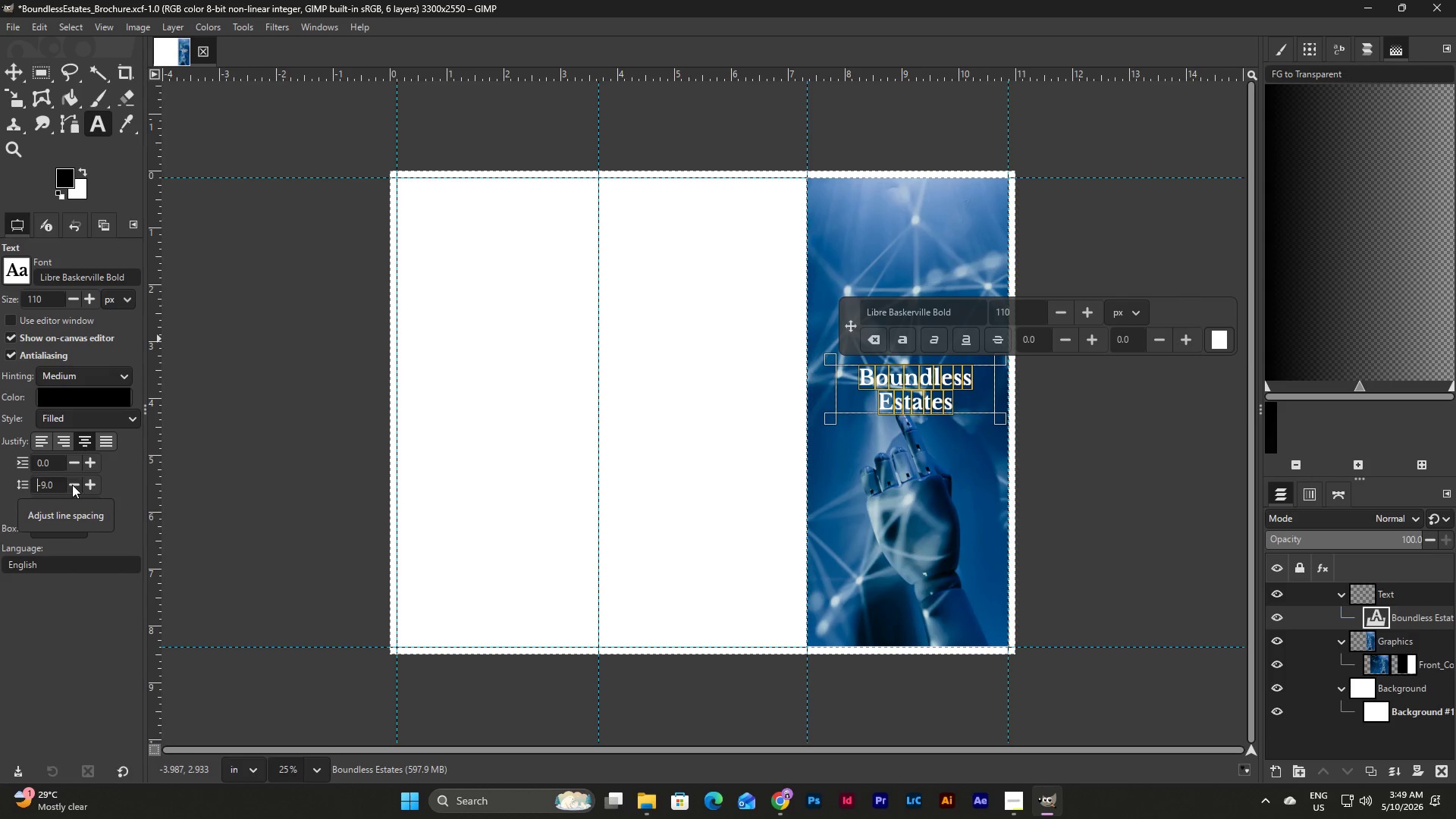 
triple_click([72, 485])
 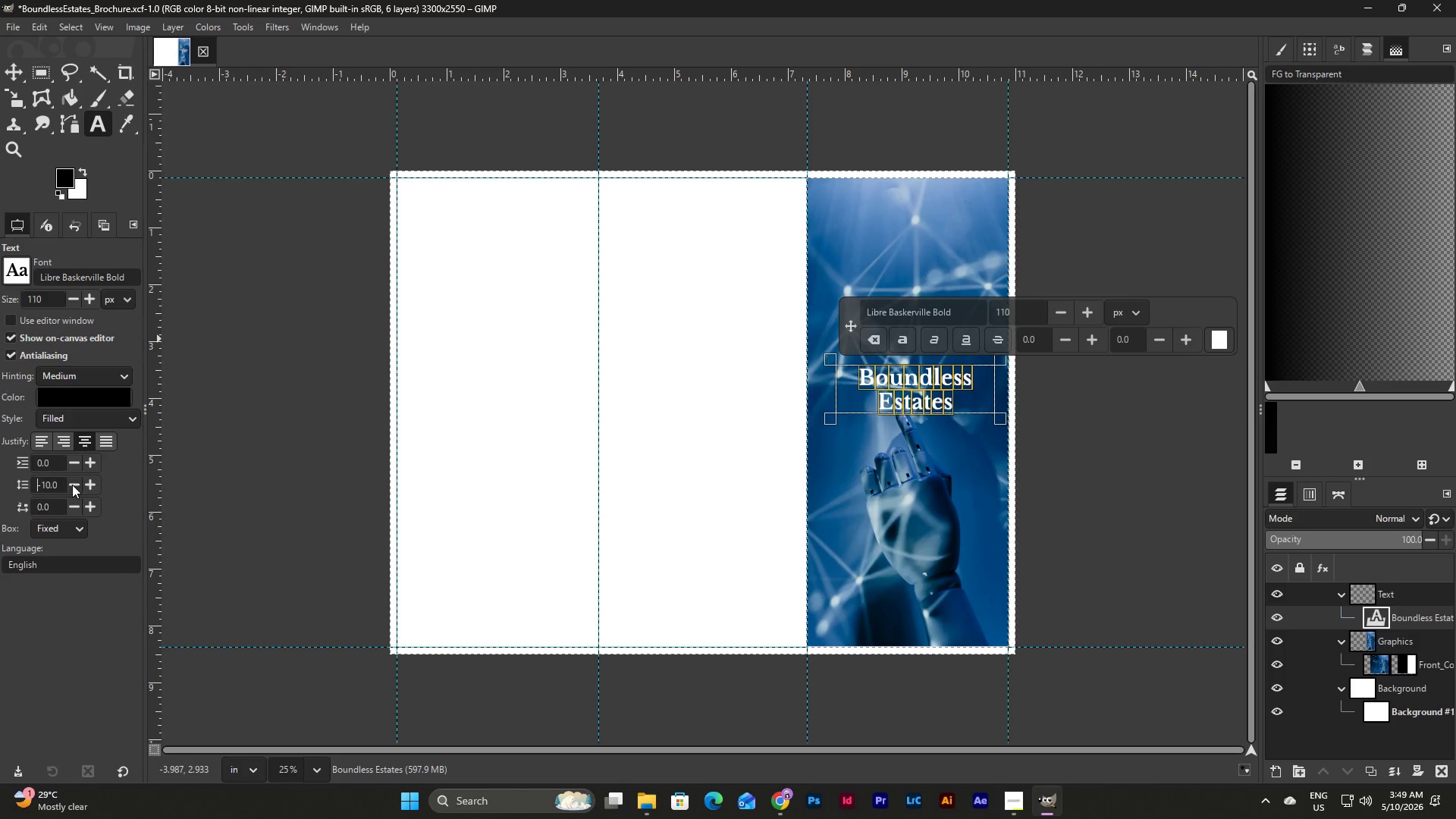 
triple_click([72, 485])
 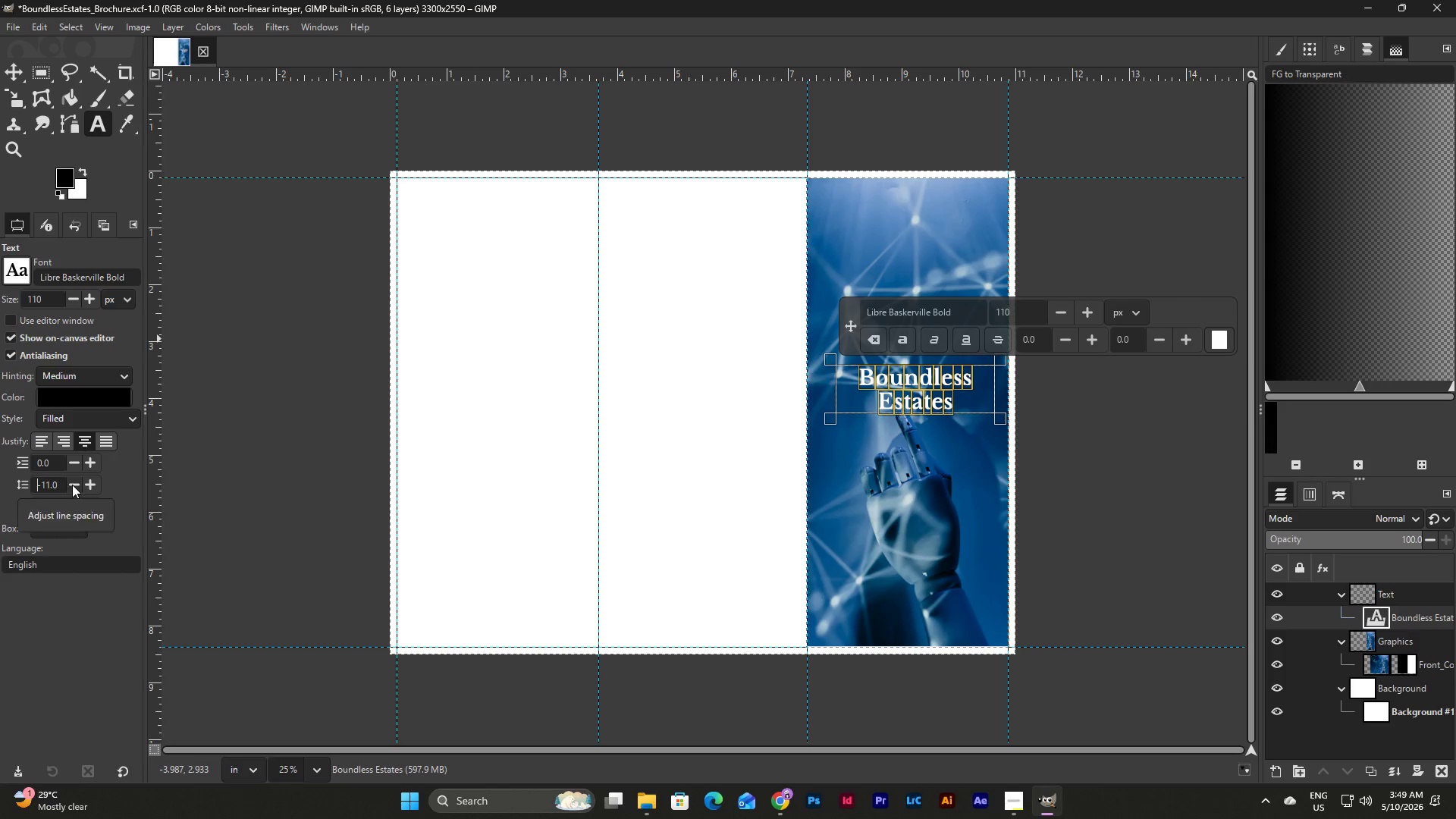 
triple_click([72, 485])
 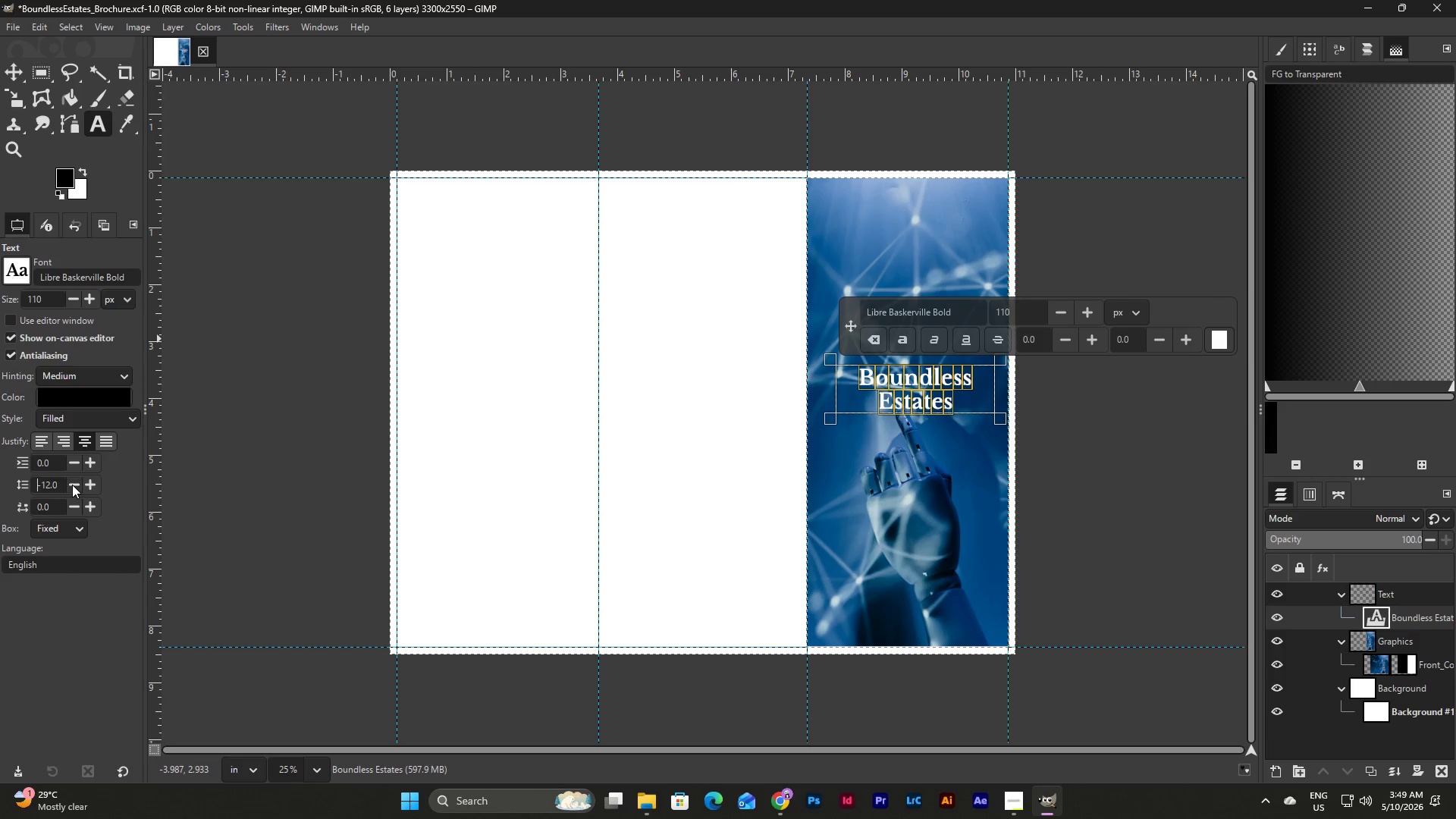 
triple_click([72, 485])
 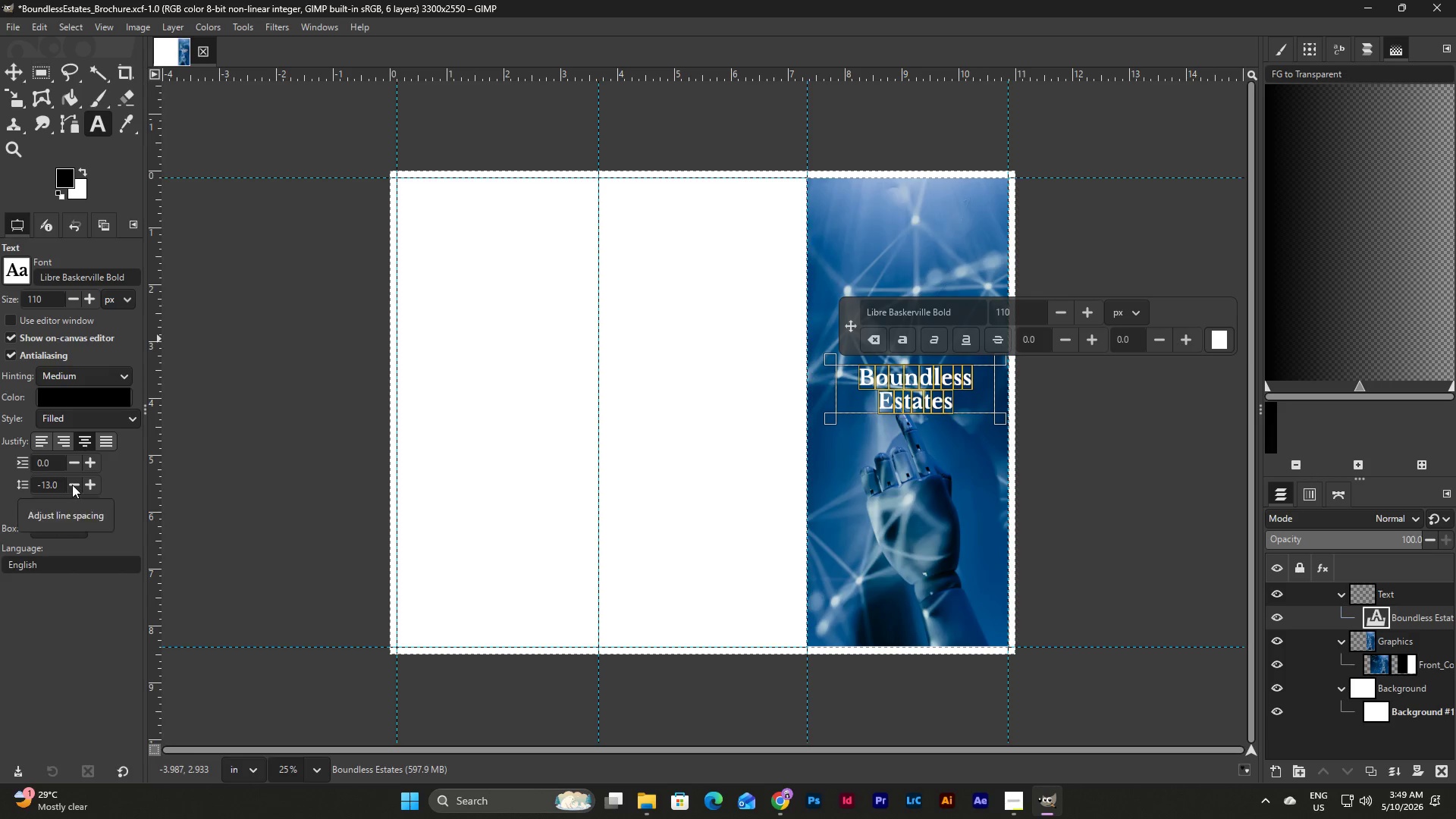 
triple_click([72, 485])
 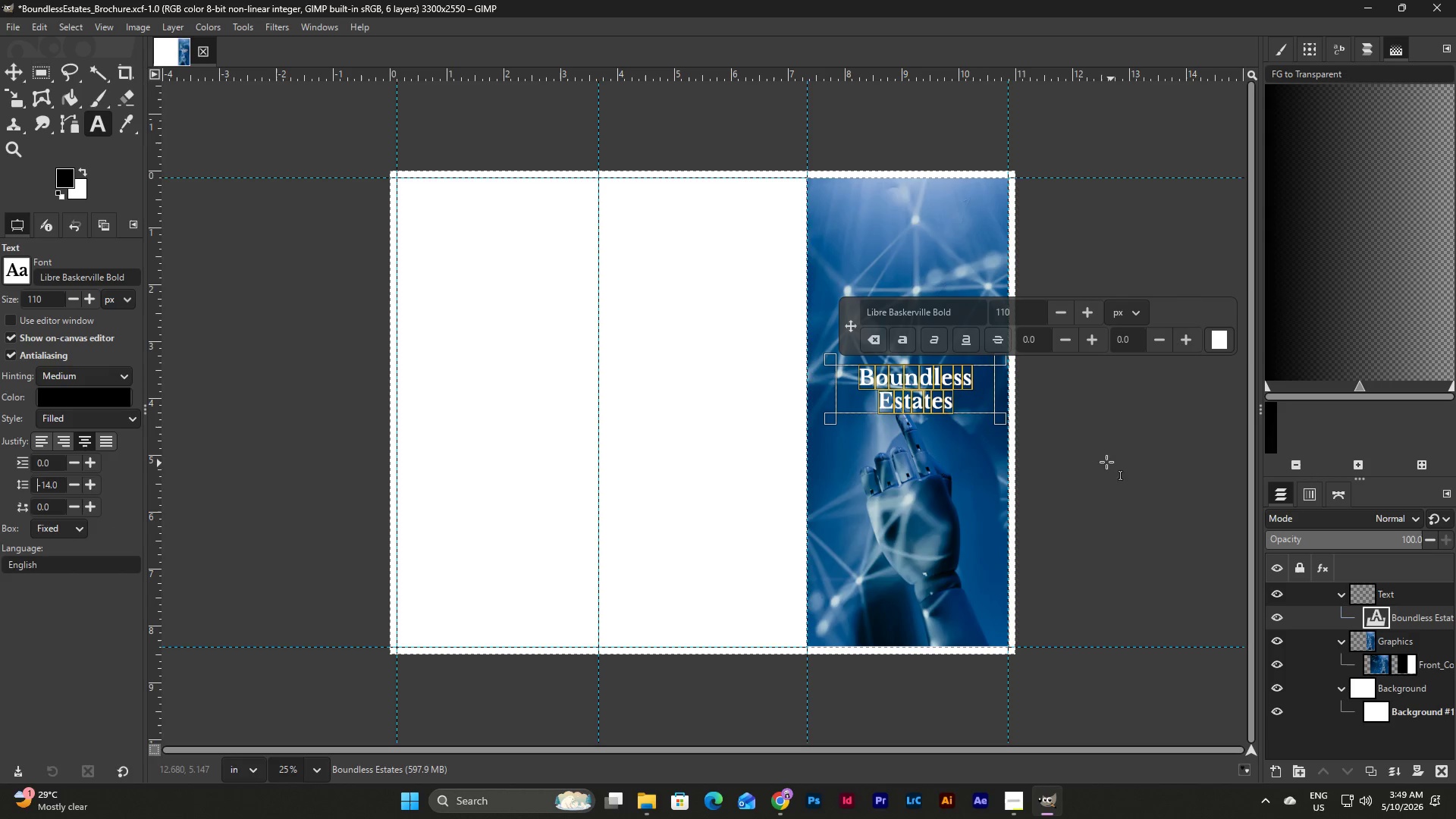 
left_click([978, 409])
 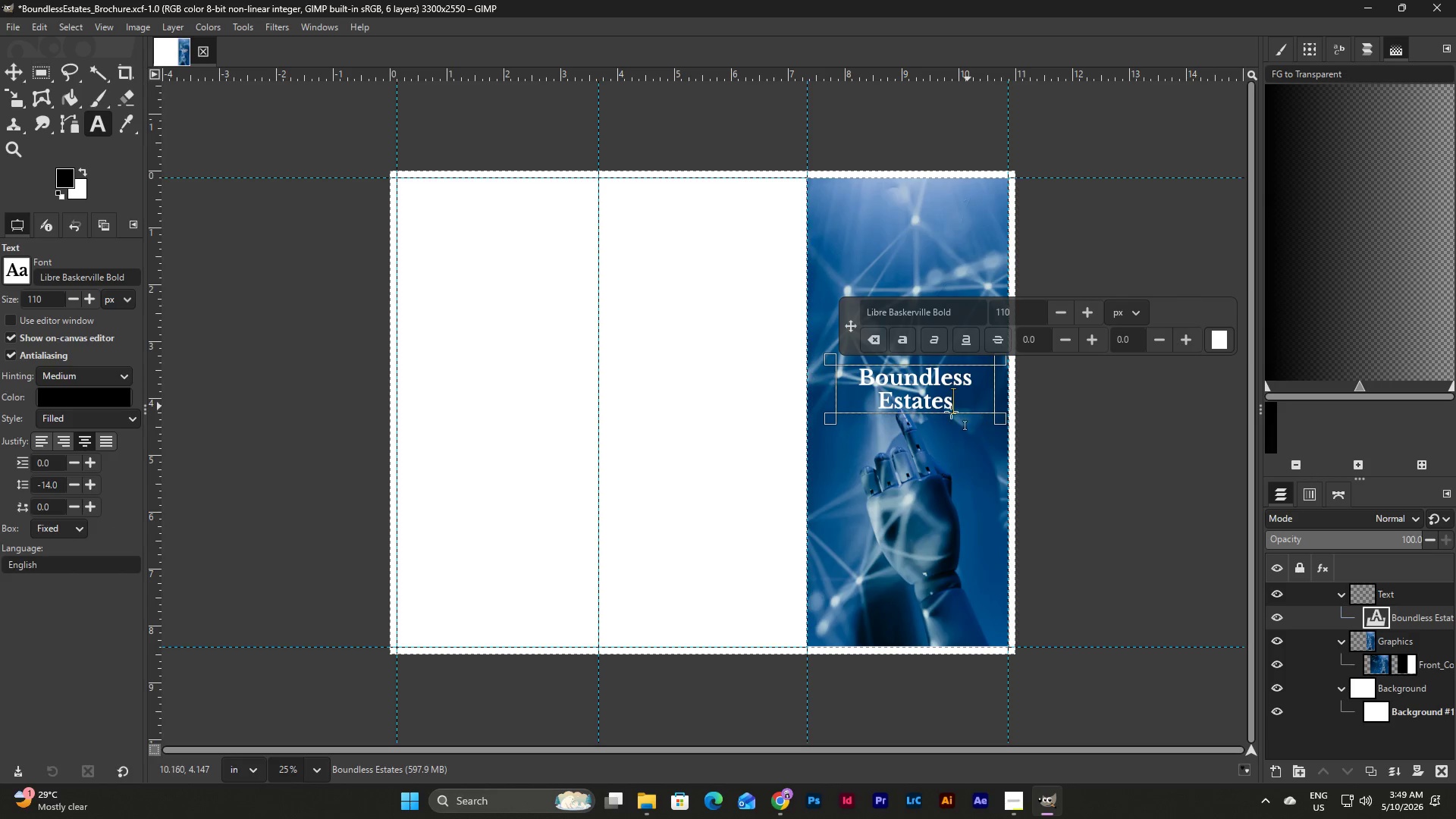 
left_click([74, 482])
 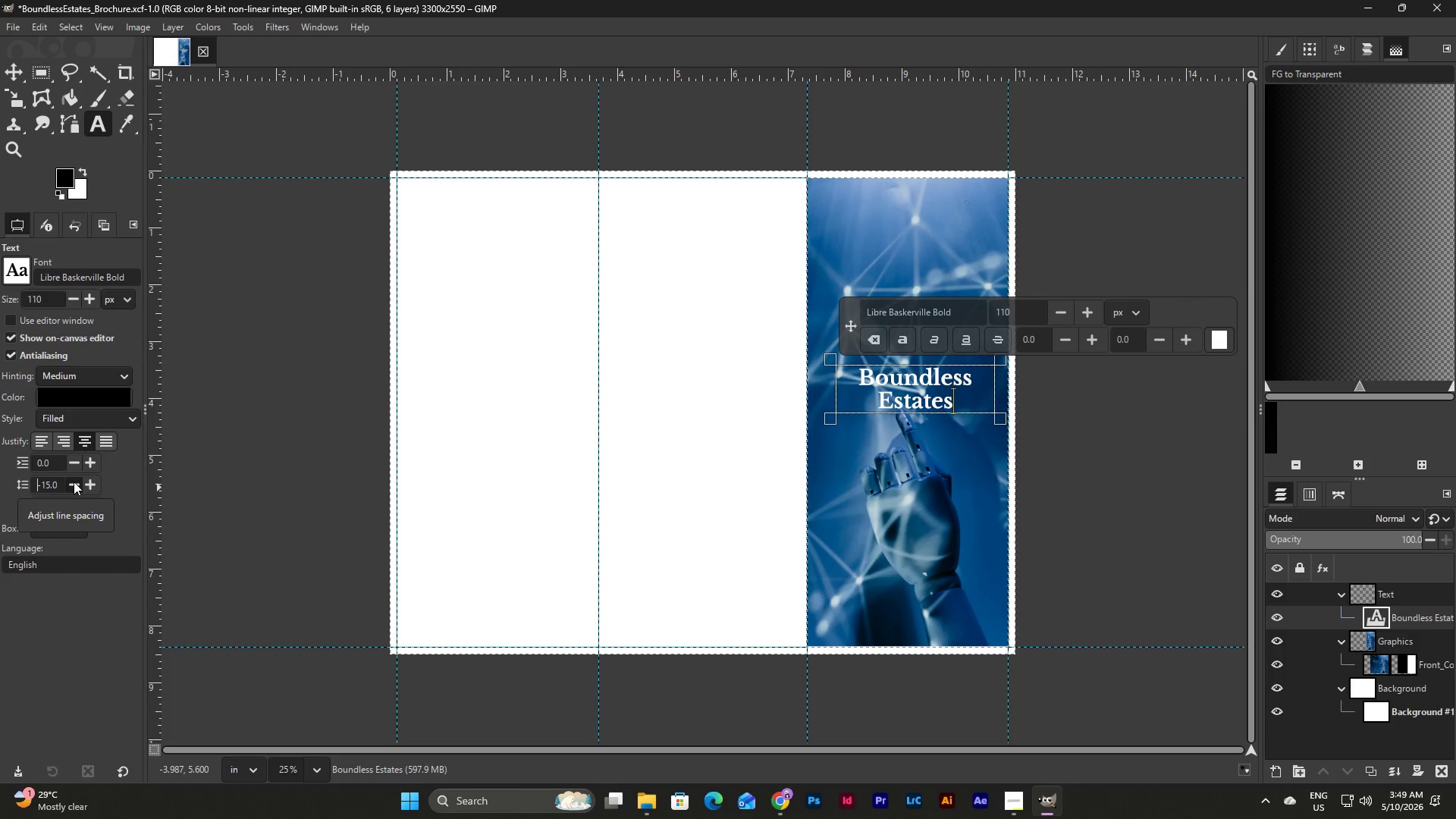 
double_click([74, 482])
 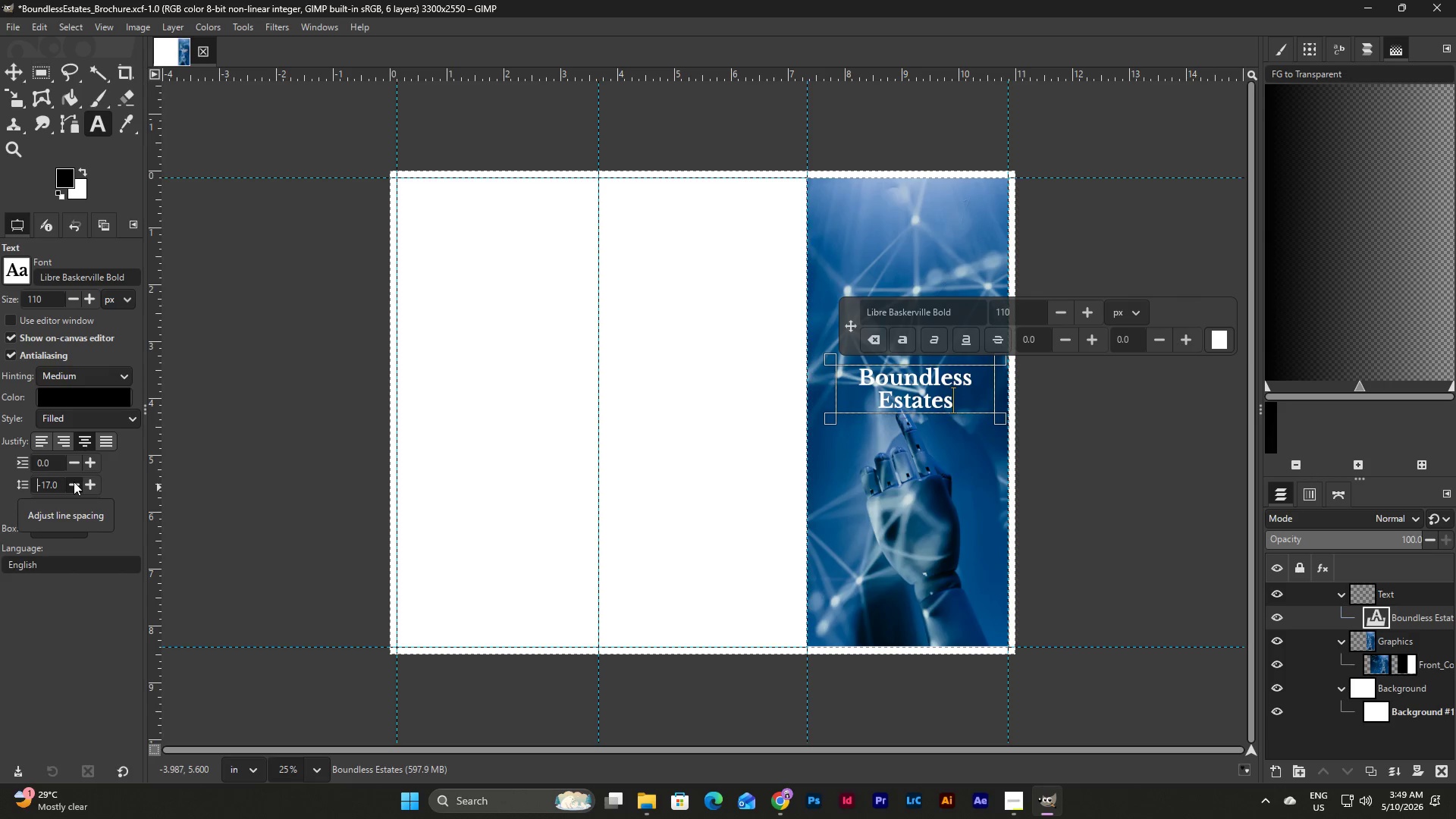 
double_click([74, 482])
 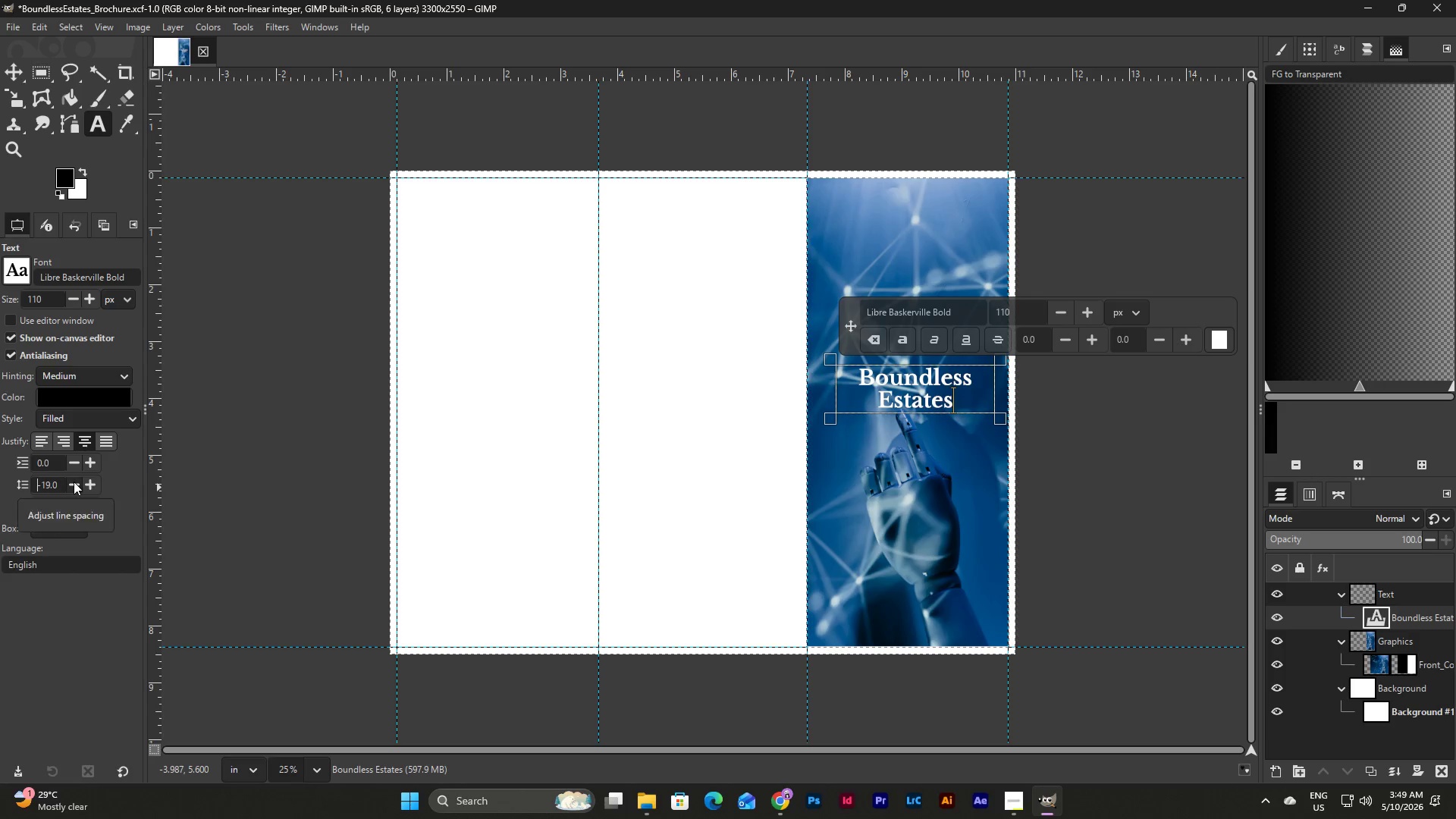 
triple_click([74, 482])
 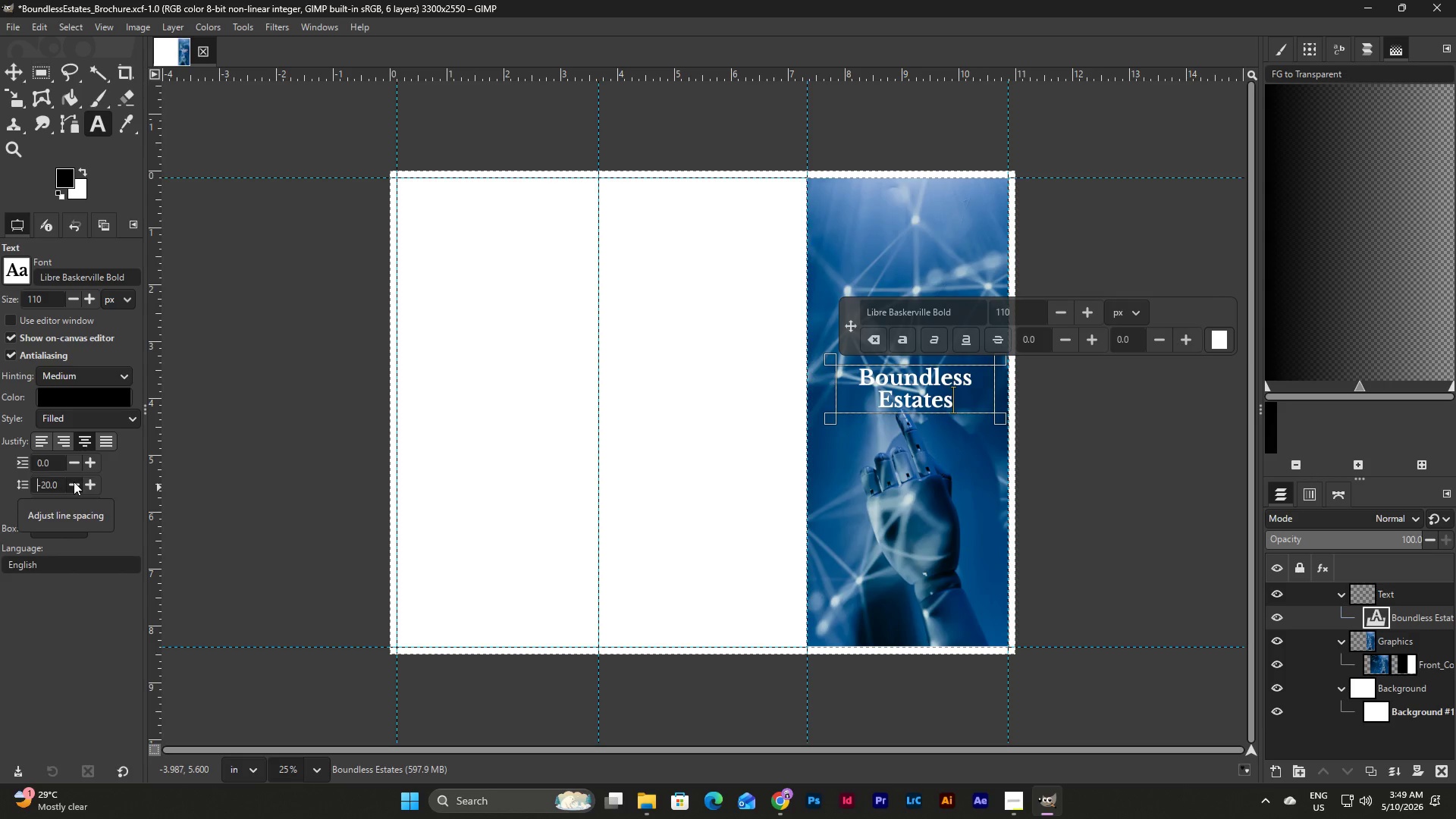 
triple_click([74, 482])
 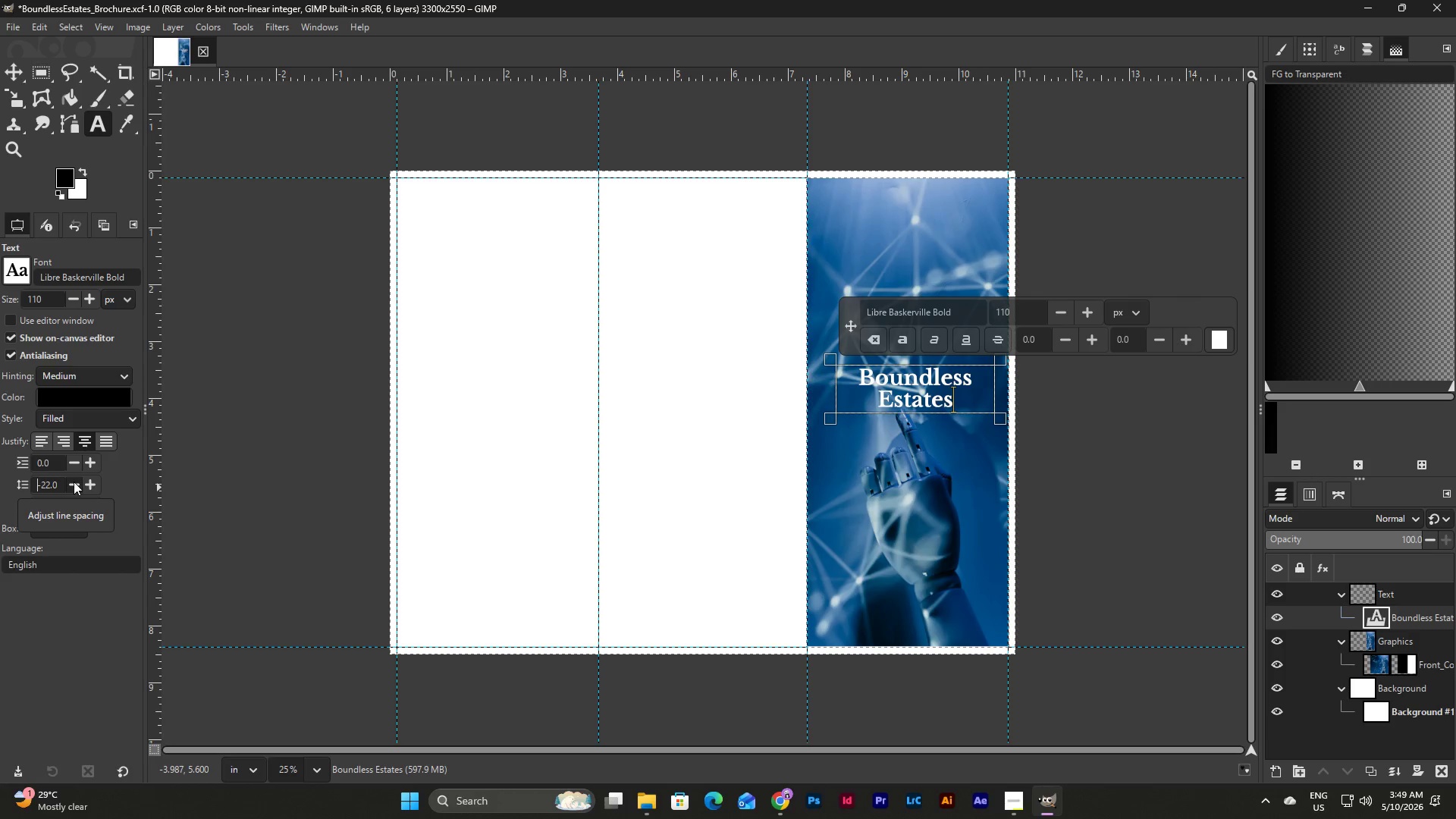 
double_click([74, 482])
 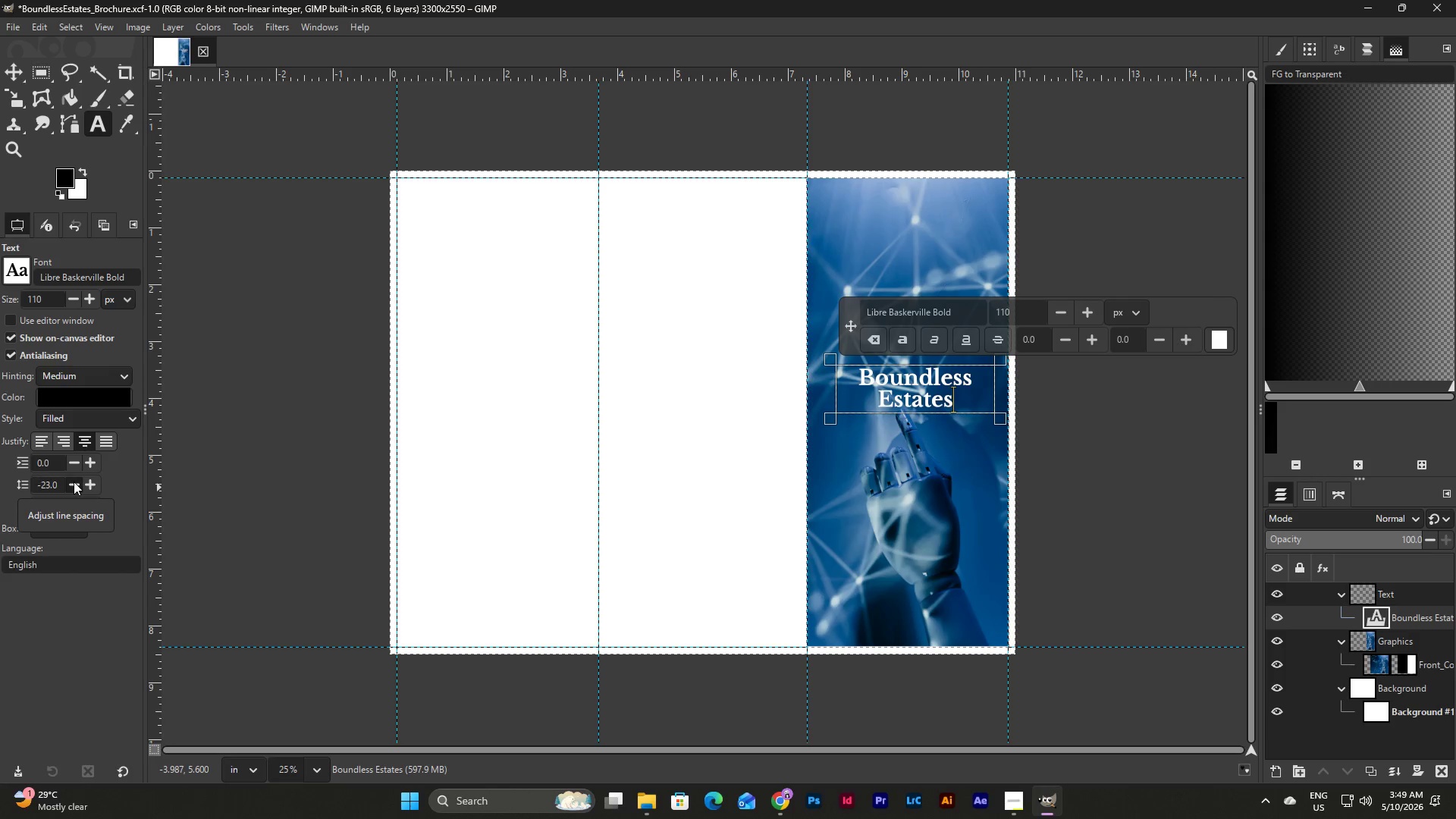 
triple_click([74, 482])
 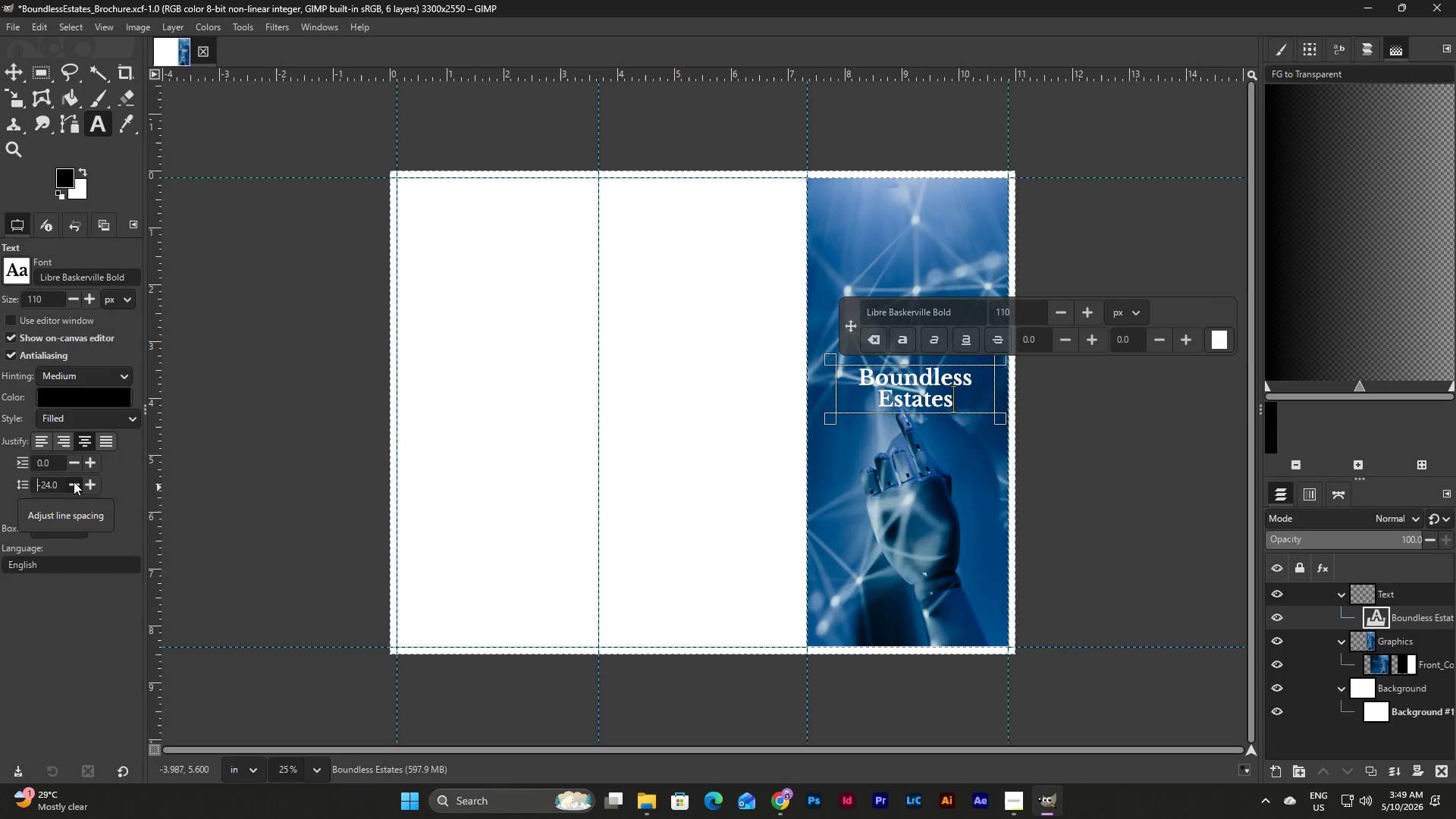 
triple_click([74, 482])
 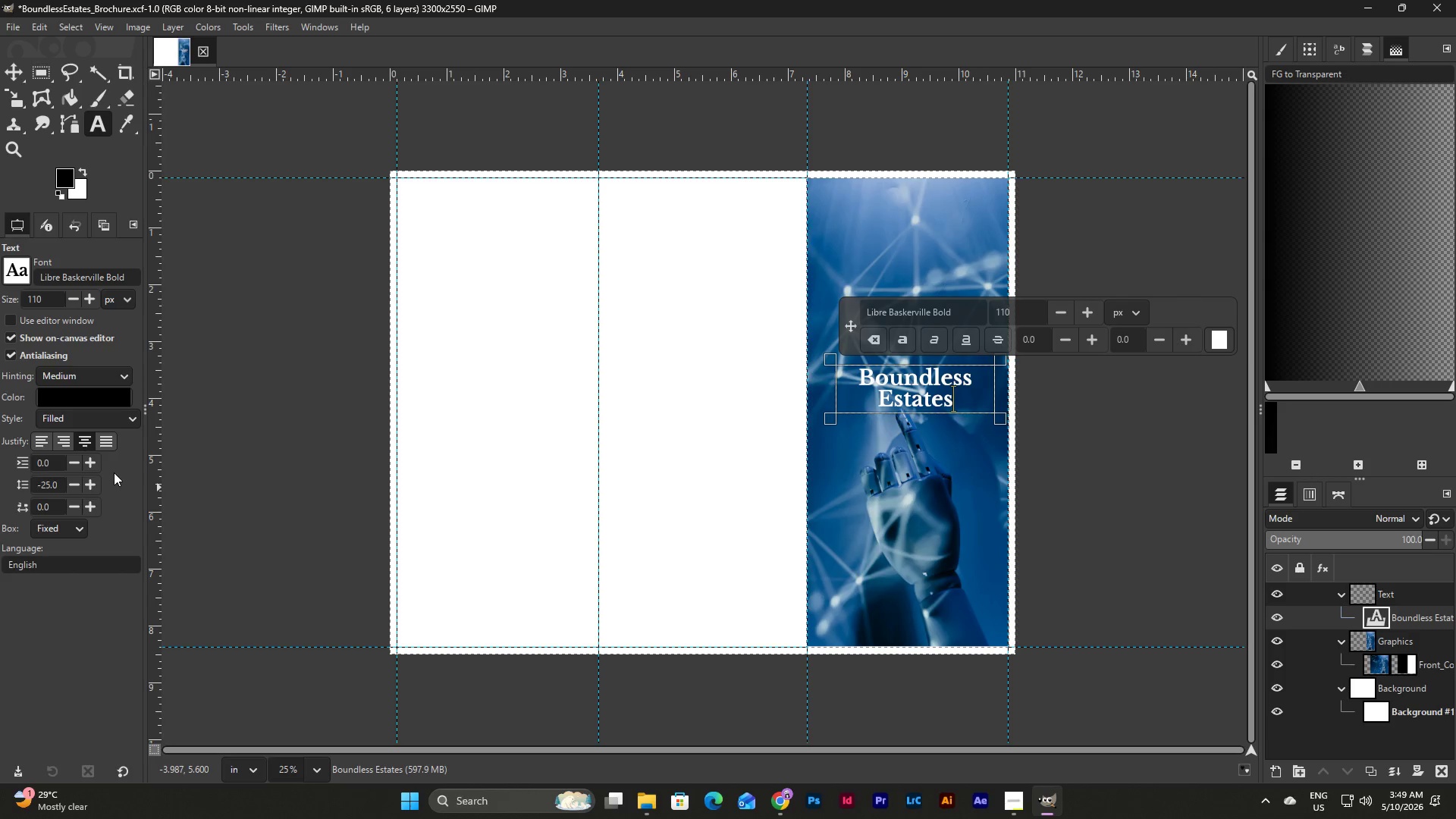 
left_click([129, 422])
 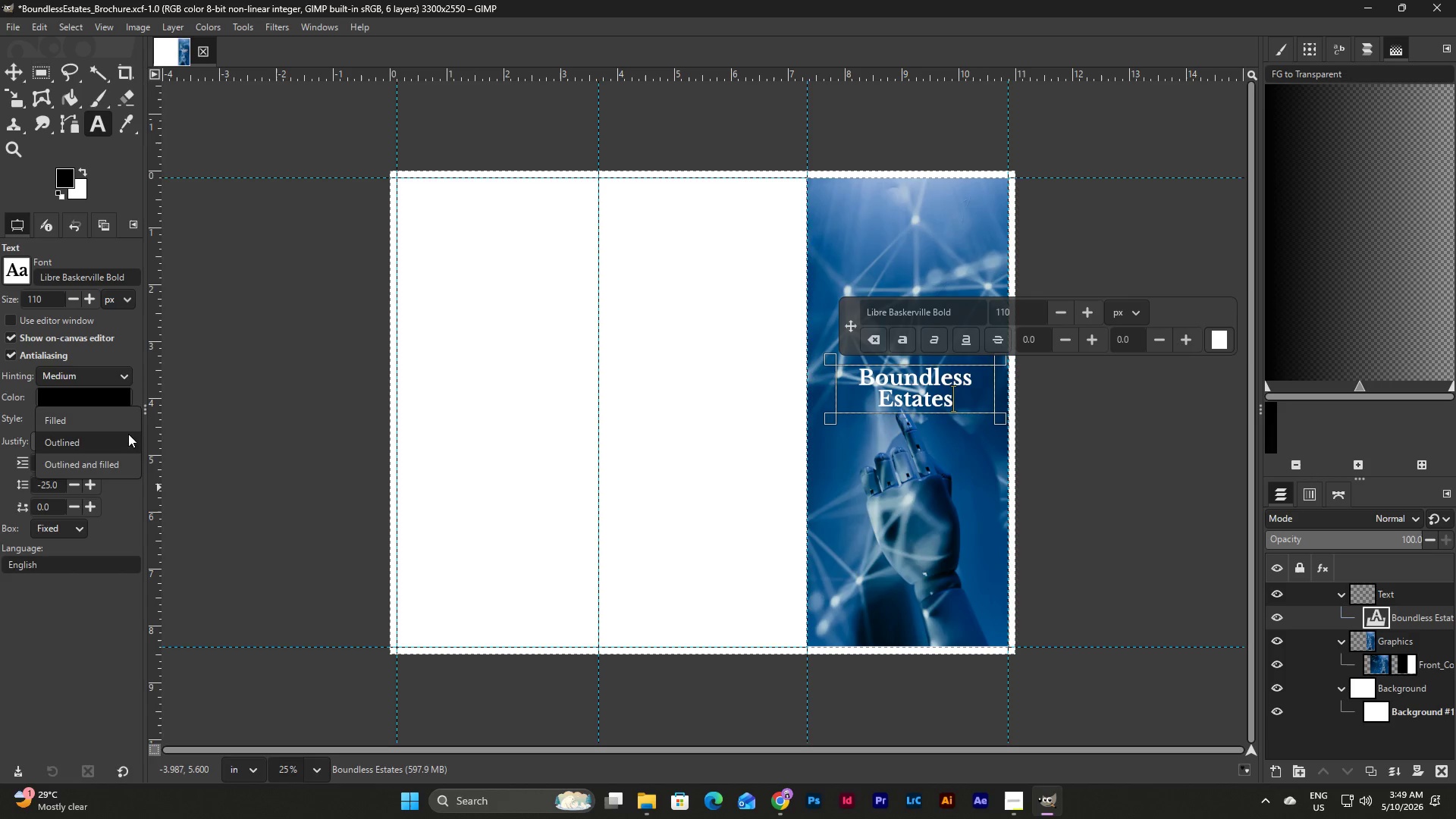 
left_click([126, 466])
 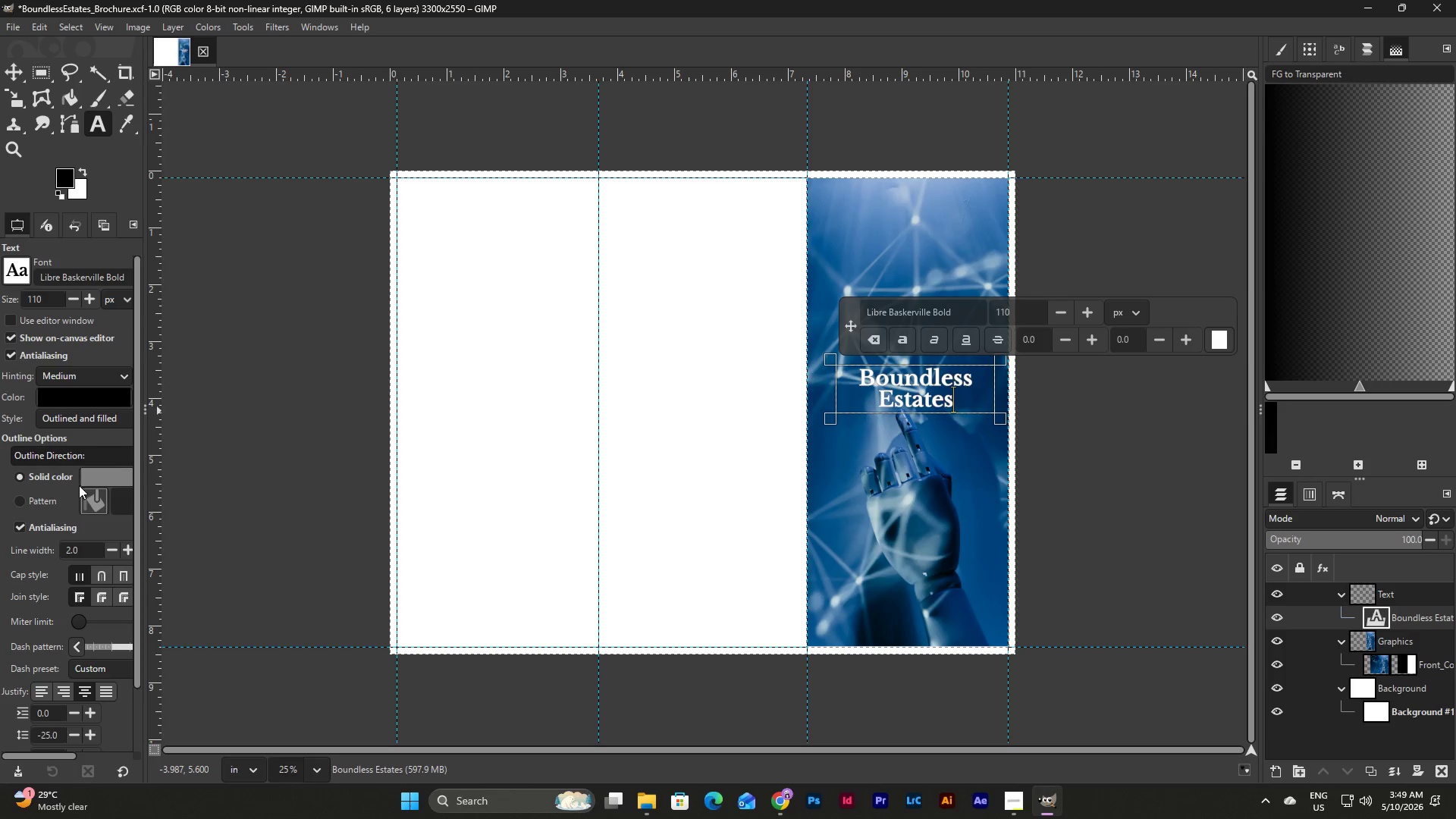 
left_click([104, 475])
 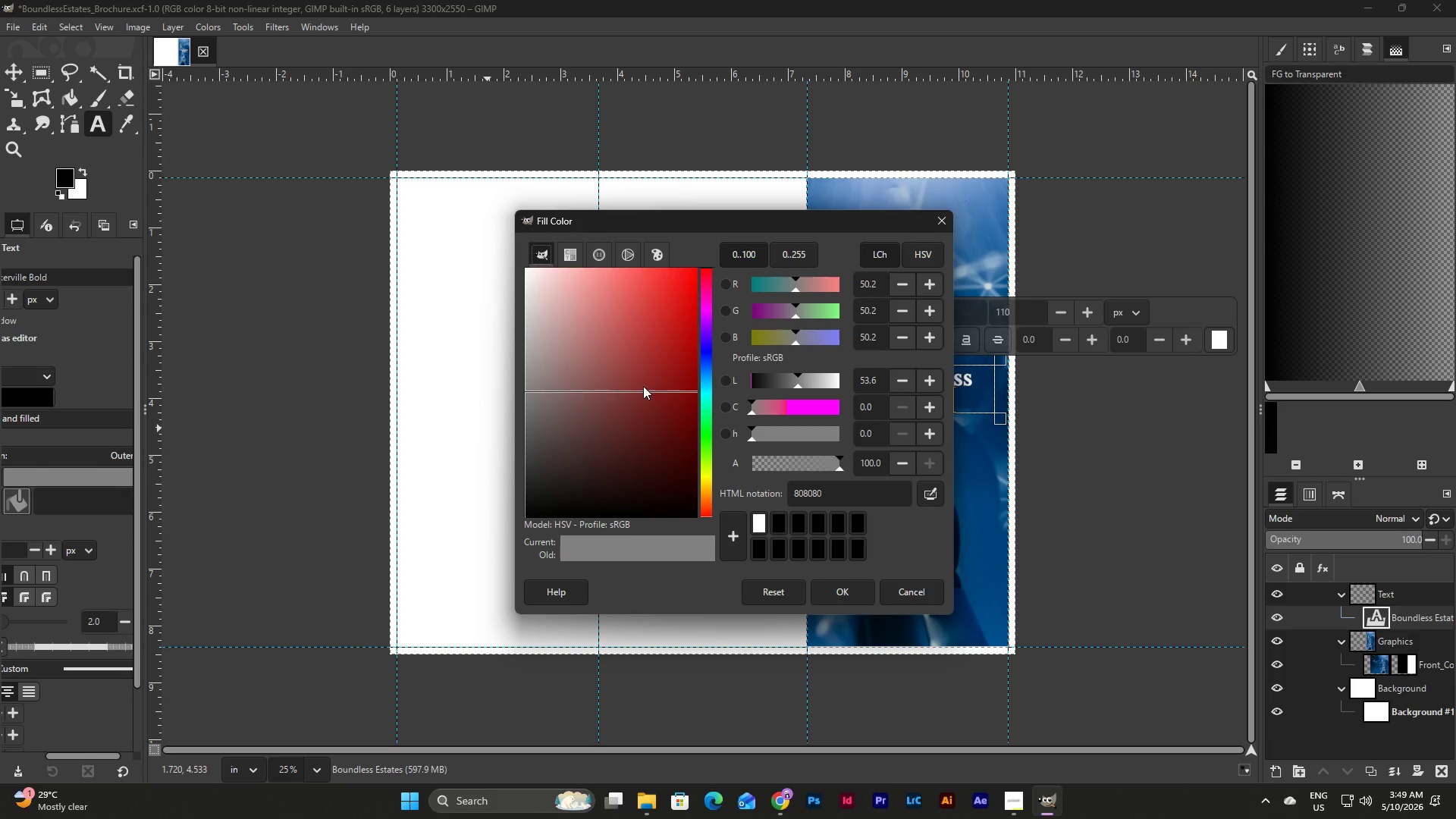 
left_click_drag(start_coordinate=[620, 395], to_coordinate=[726, 529])
 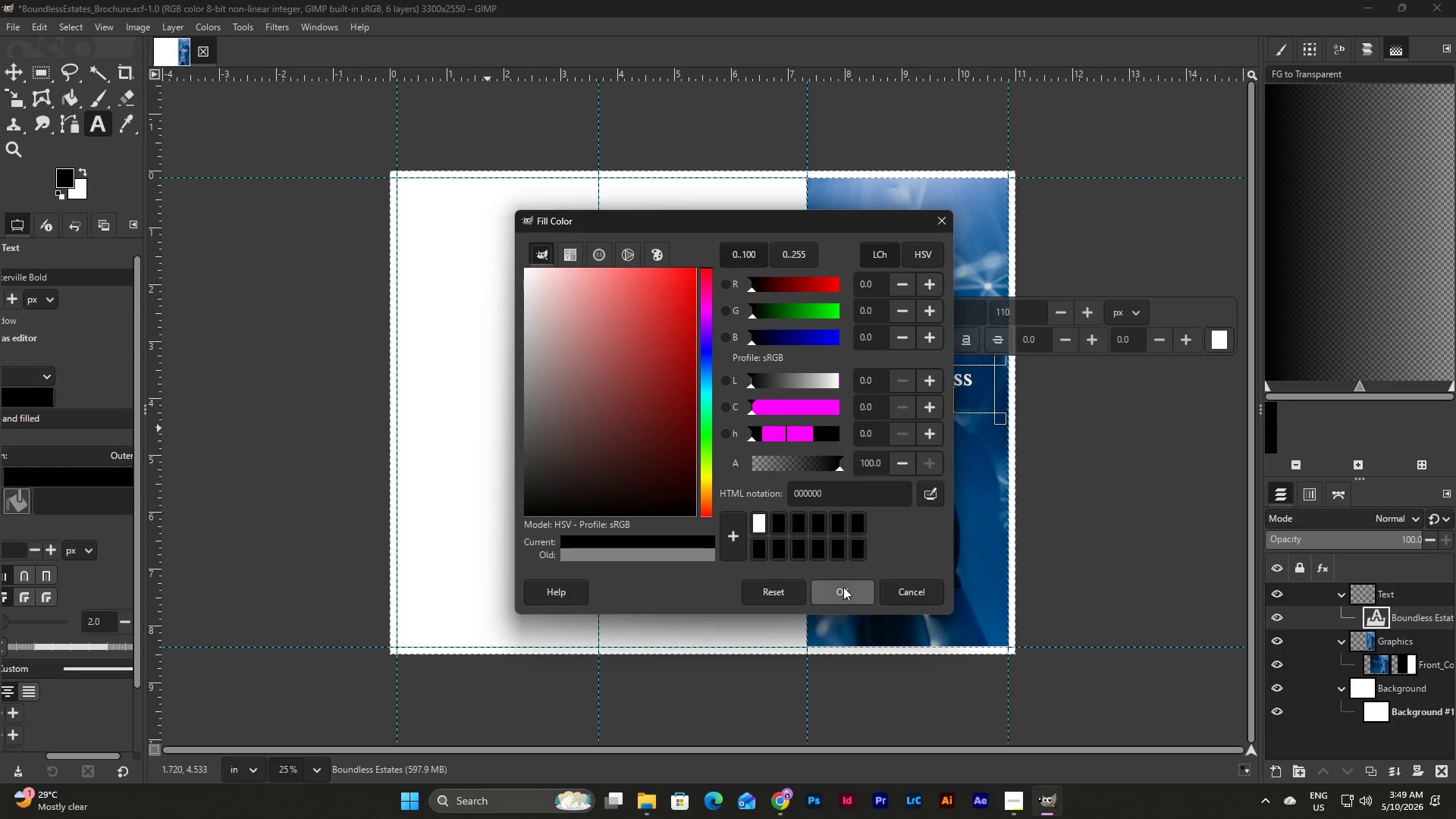 
left_click([843, 593])
 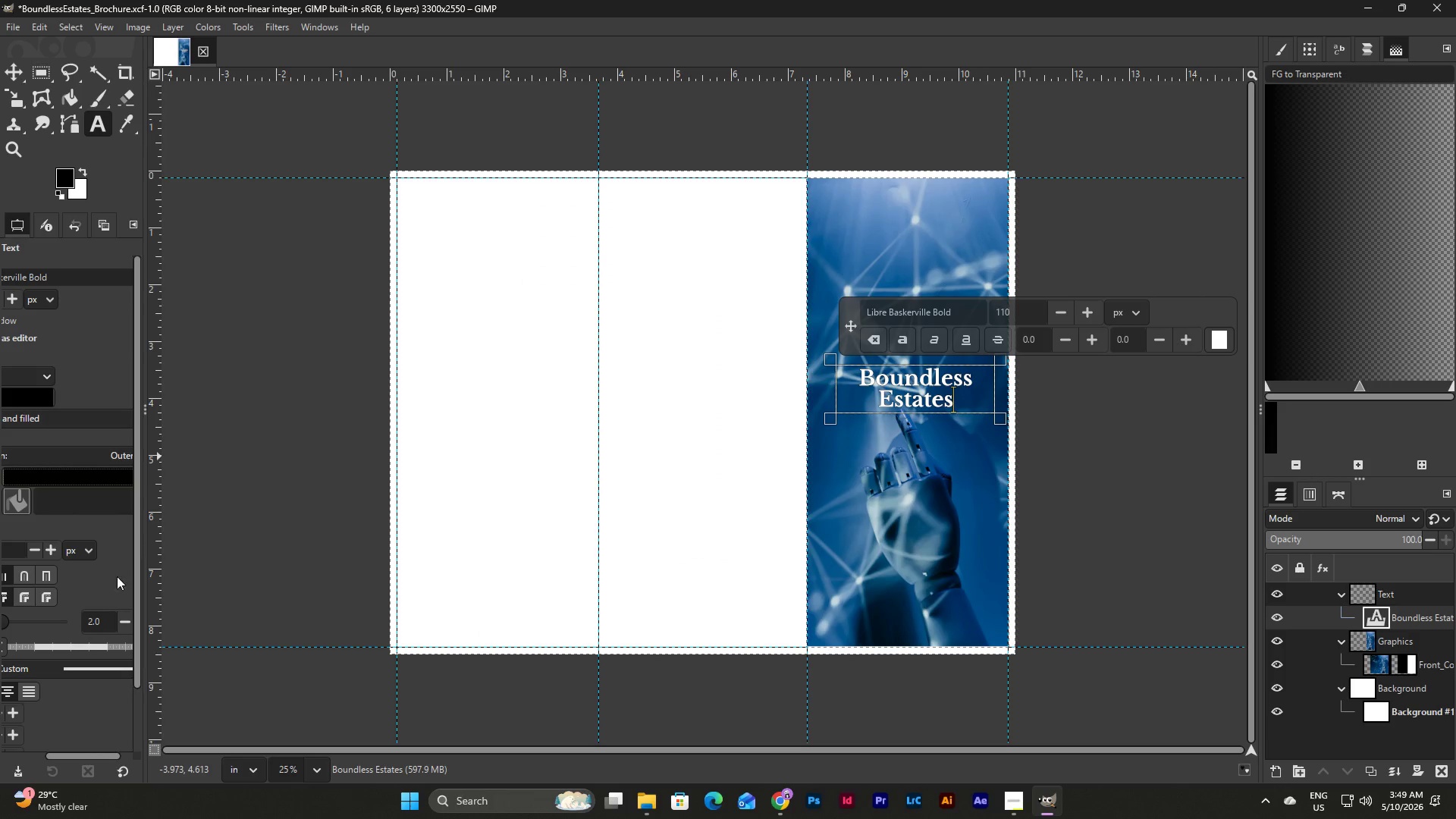 
left_click_drag(start_coordinate=[83, 757], to_coordinate=[46, 758])
 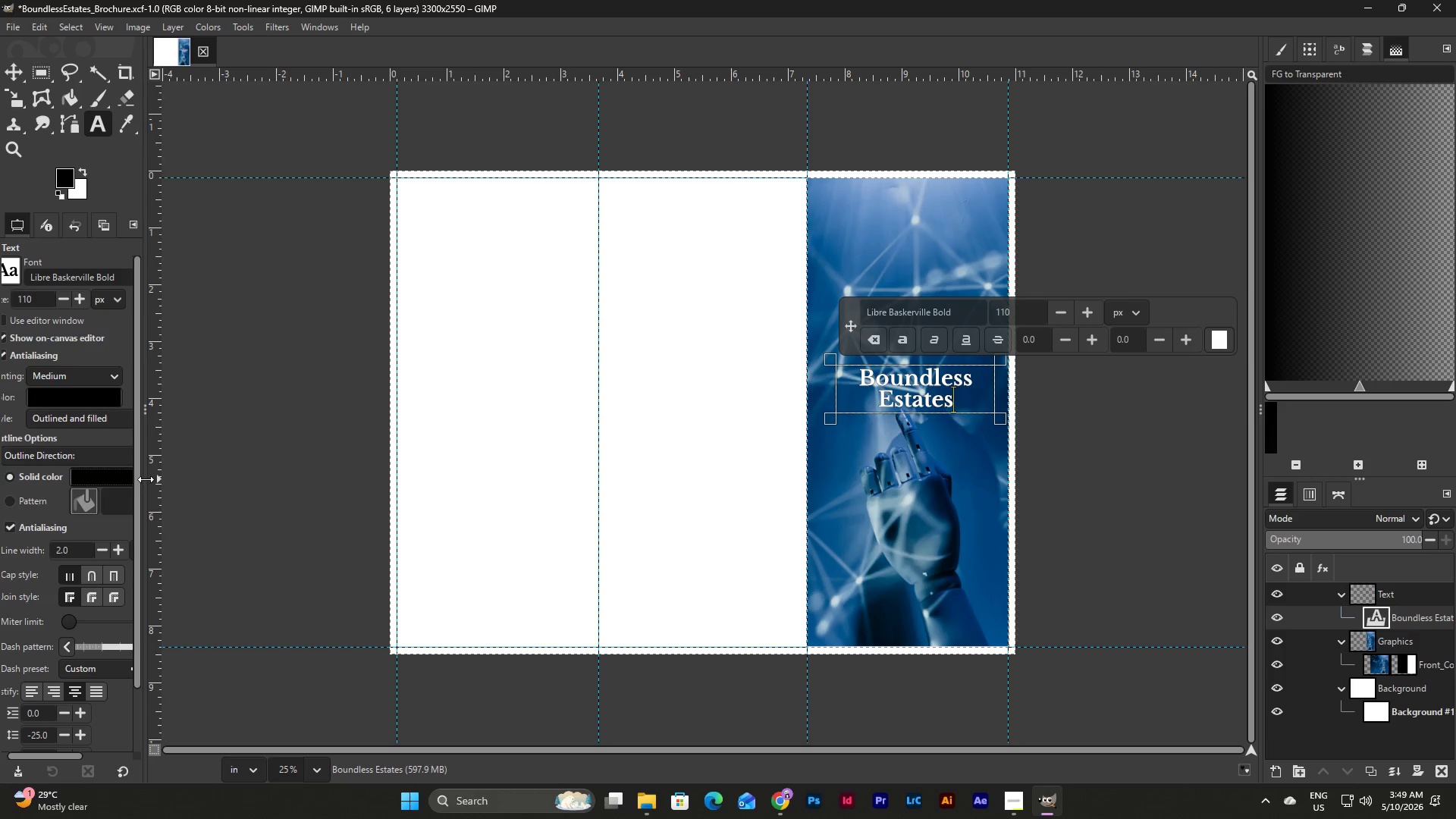 
left_click_drag(start_coordinate=[146, 479], to_coordinate=[188, 485])
 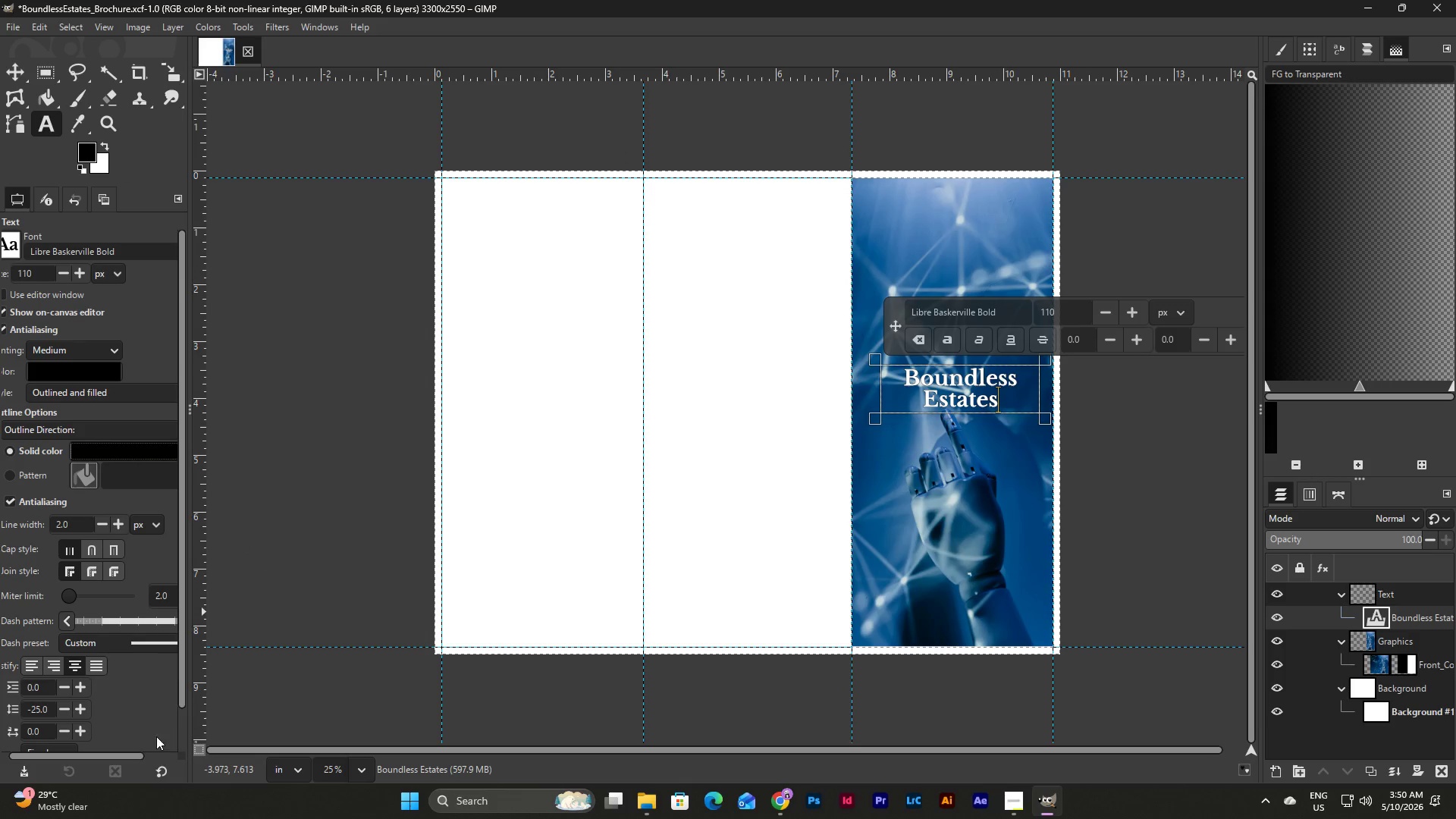 
left_click_drag(start_coordinate=[123, 758], to_coordinate=[96, 758])
 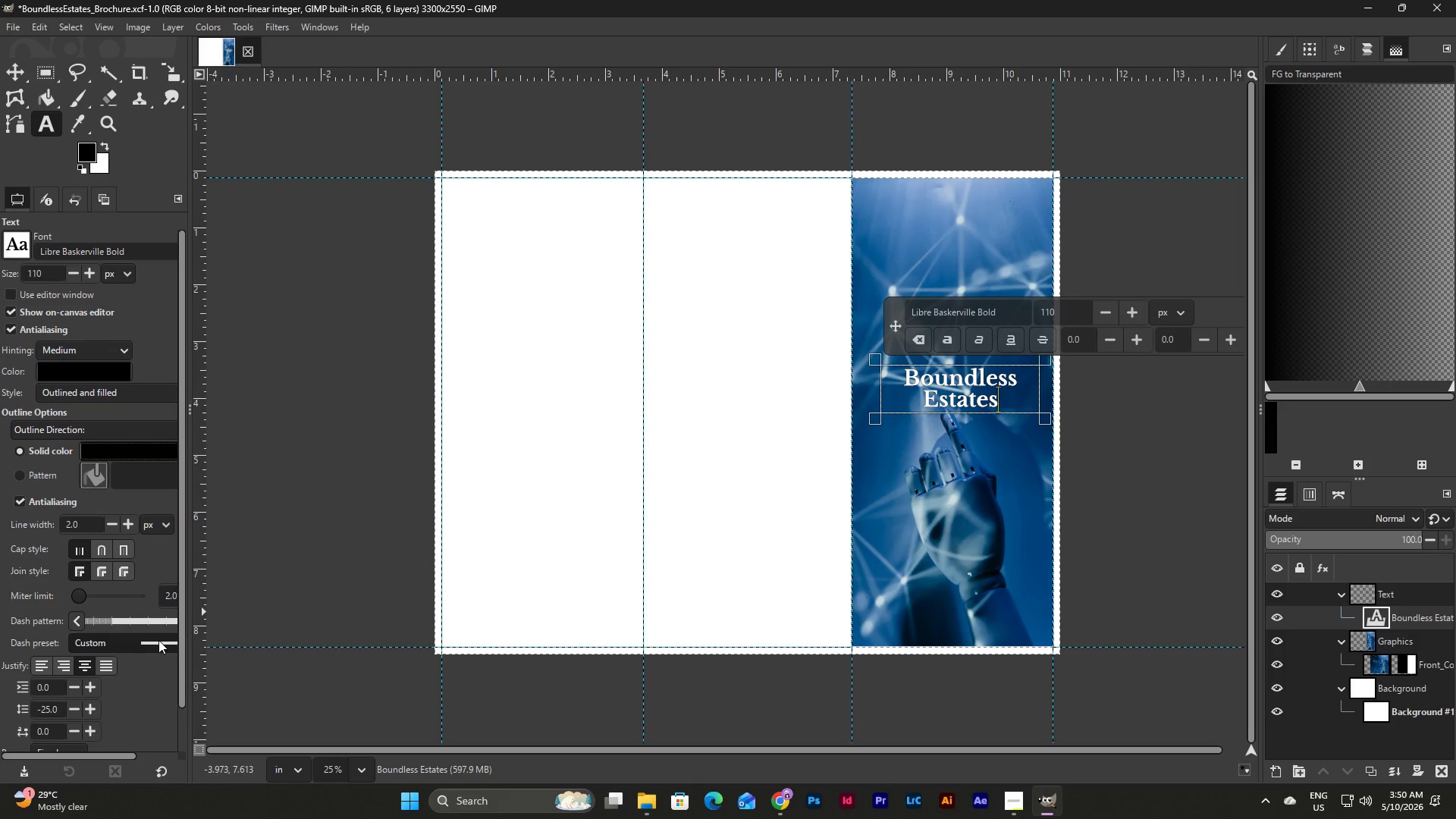 
wait(24.56)
 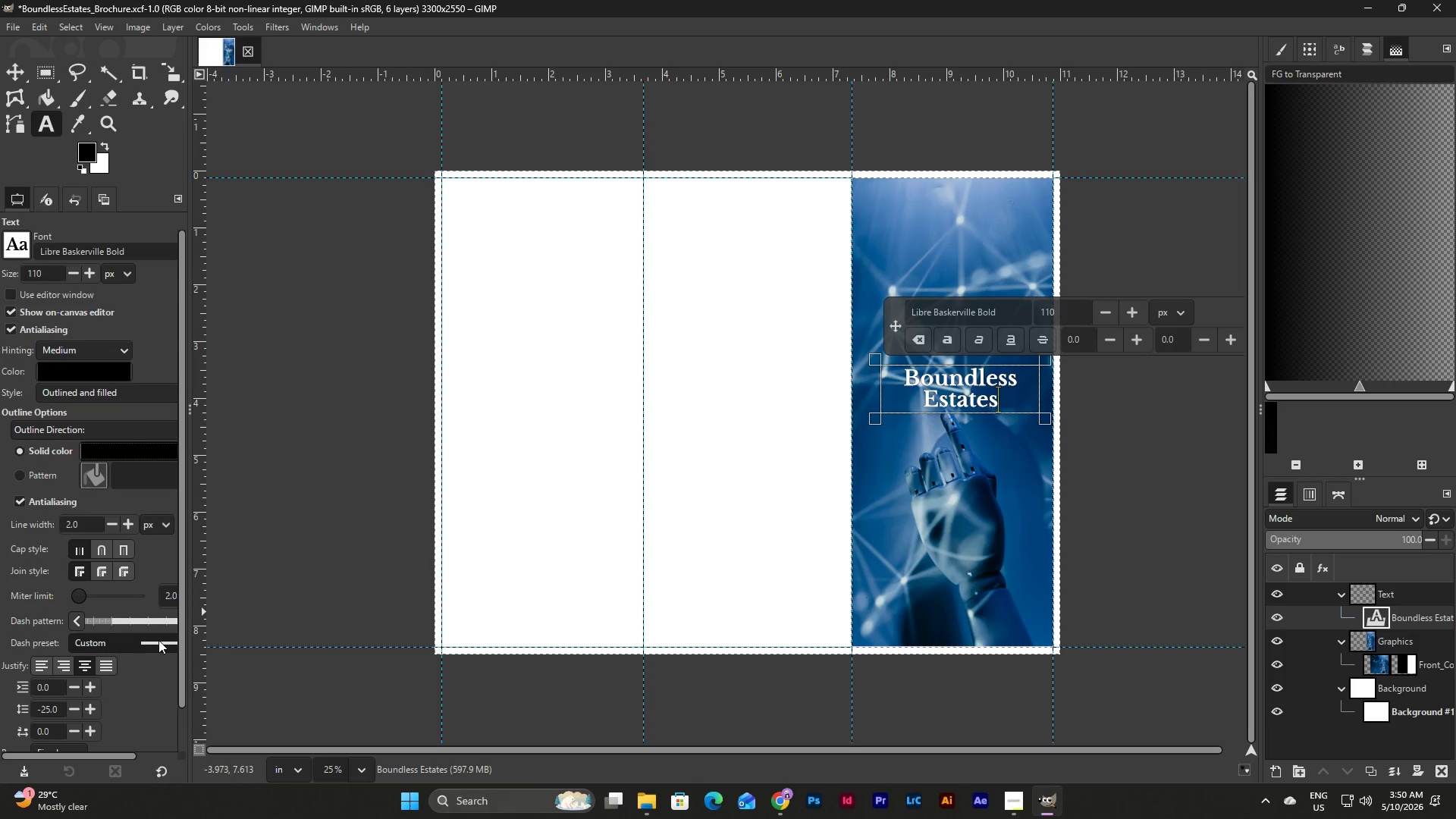 
left_click([120, 391])
 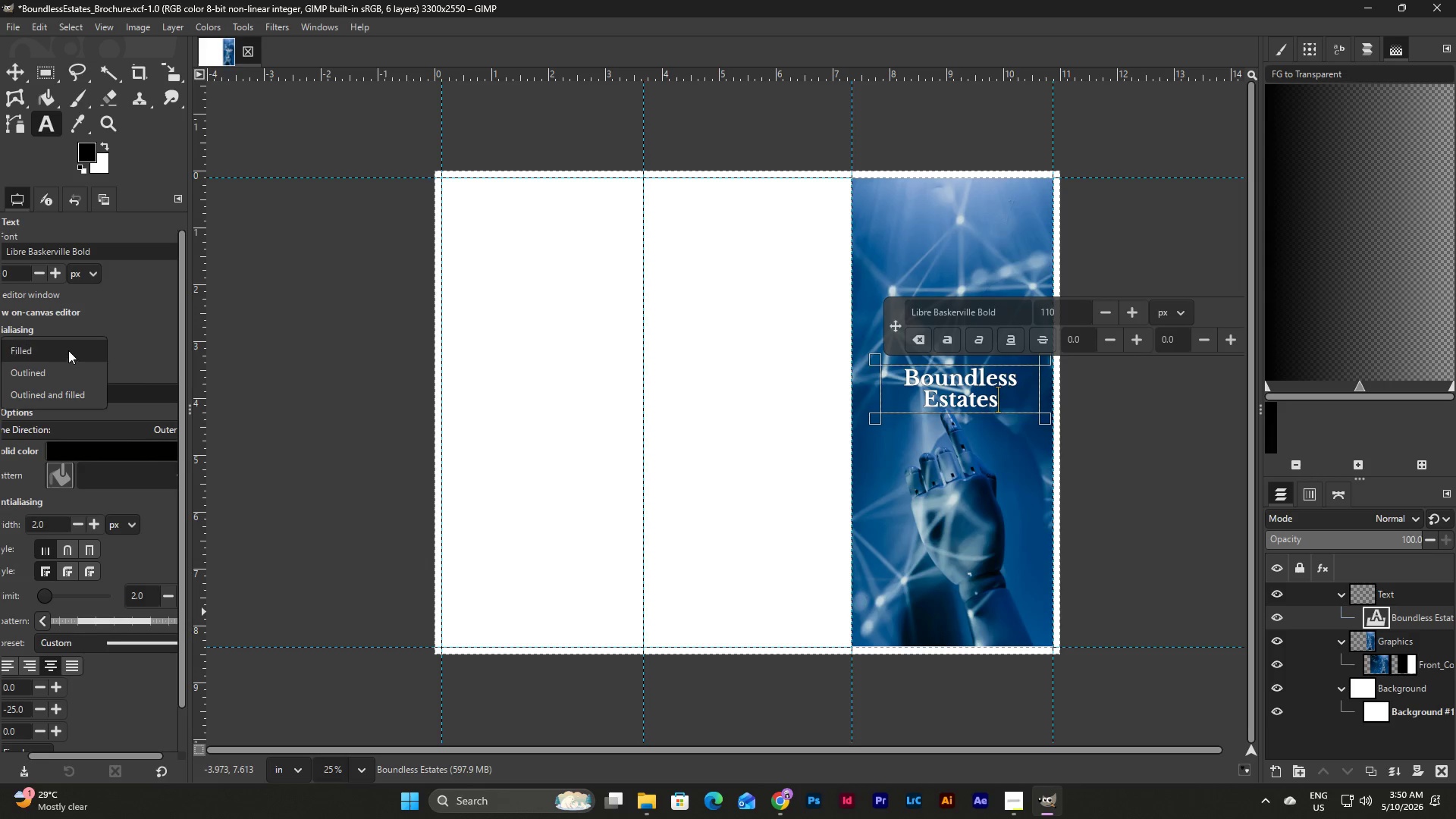 
left_click([68, 350])
 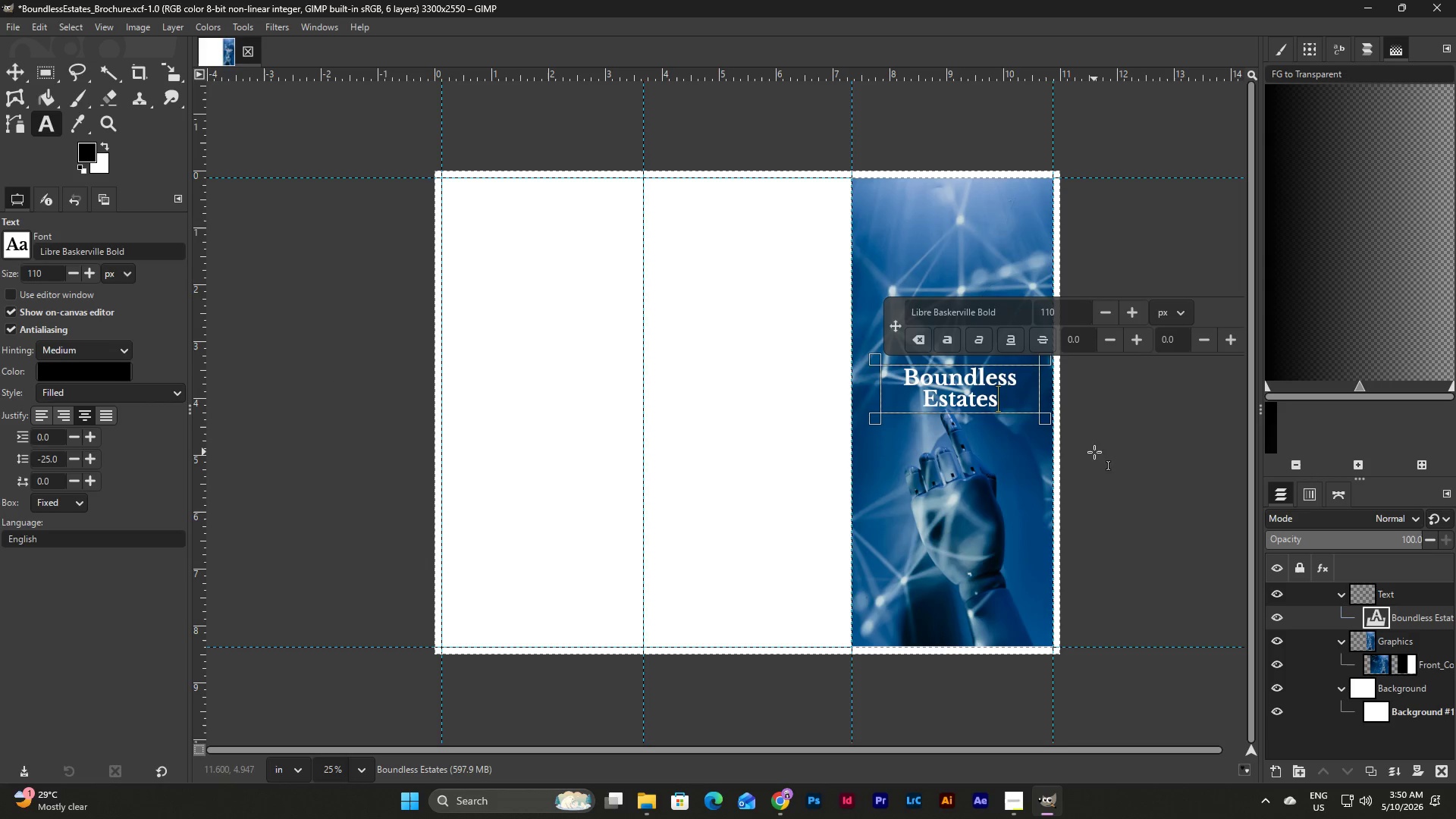 
wait(5.01)
 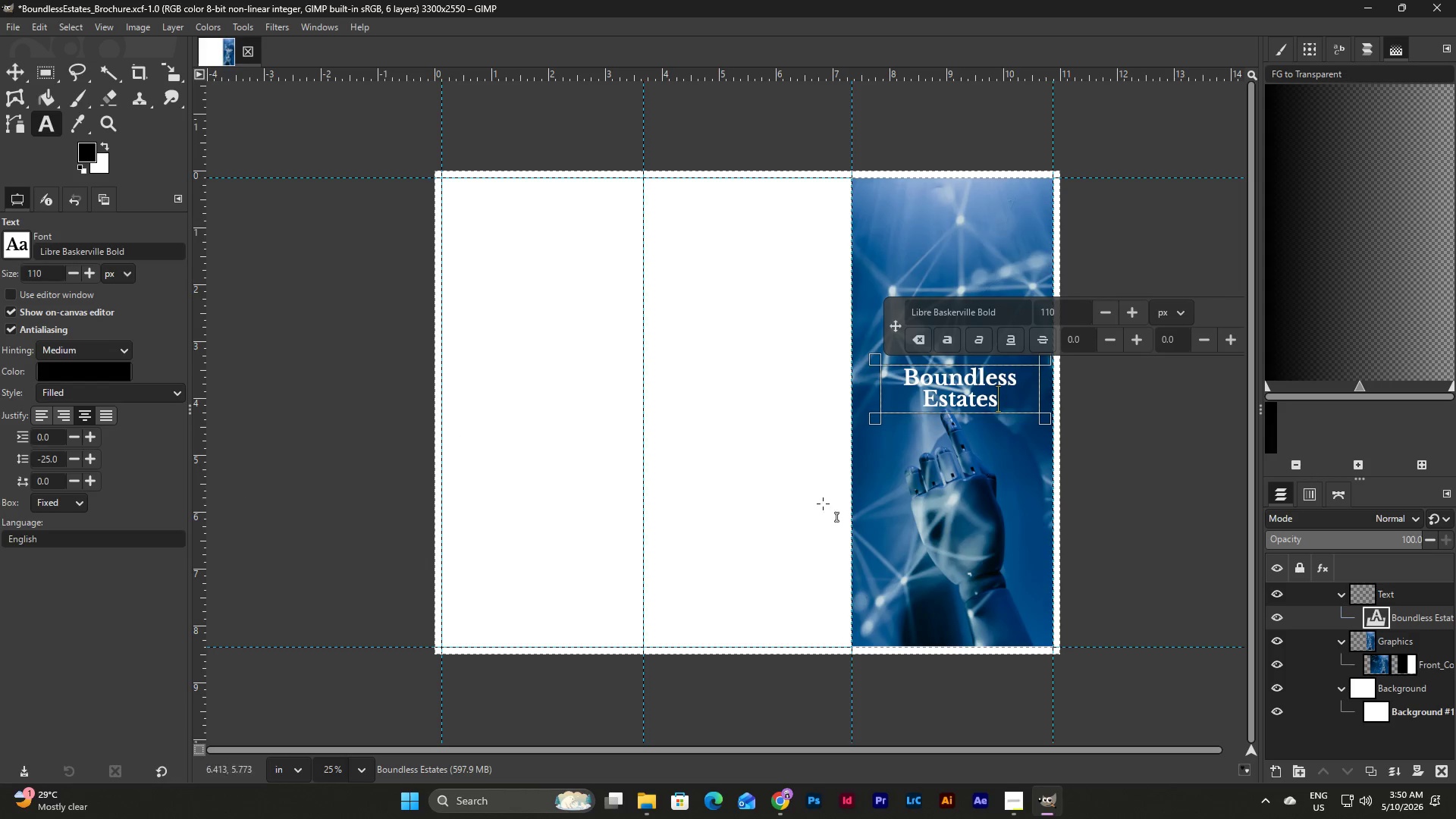 
double_click([1423, 617])
 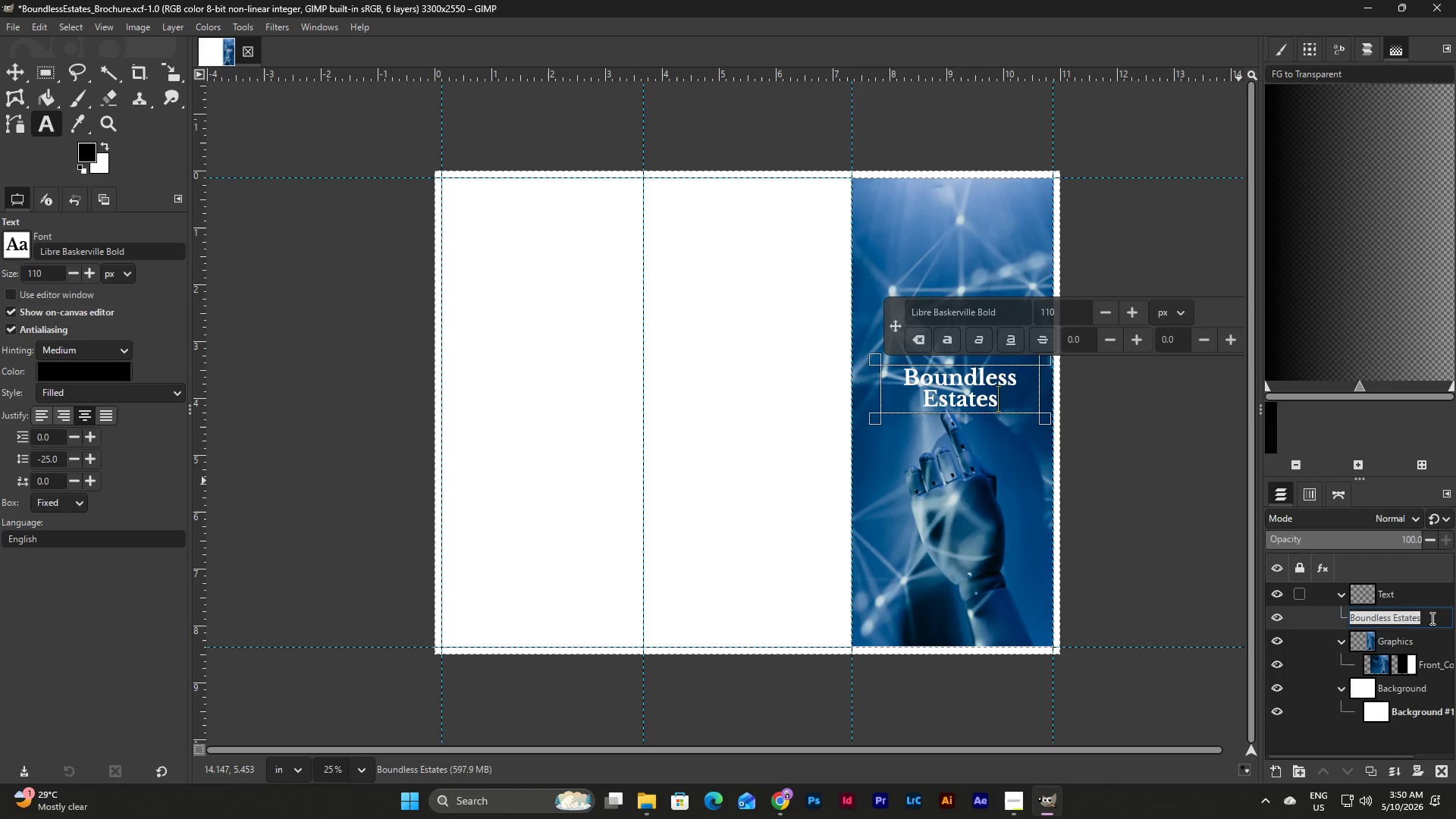 
left_click([1431, 618])
 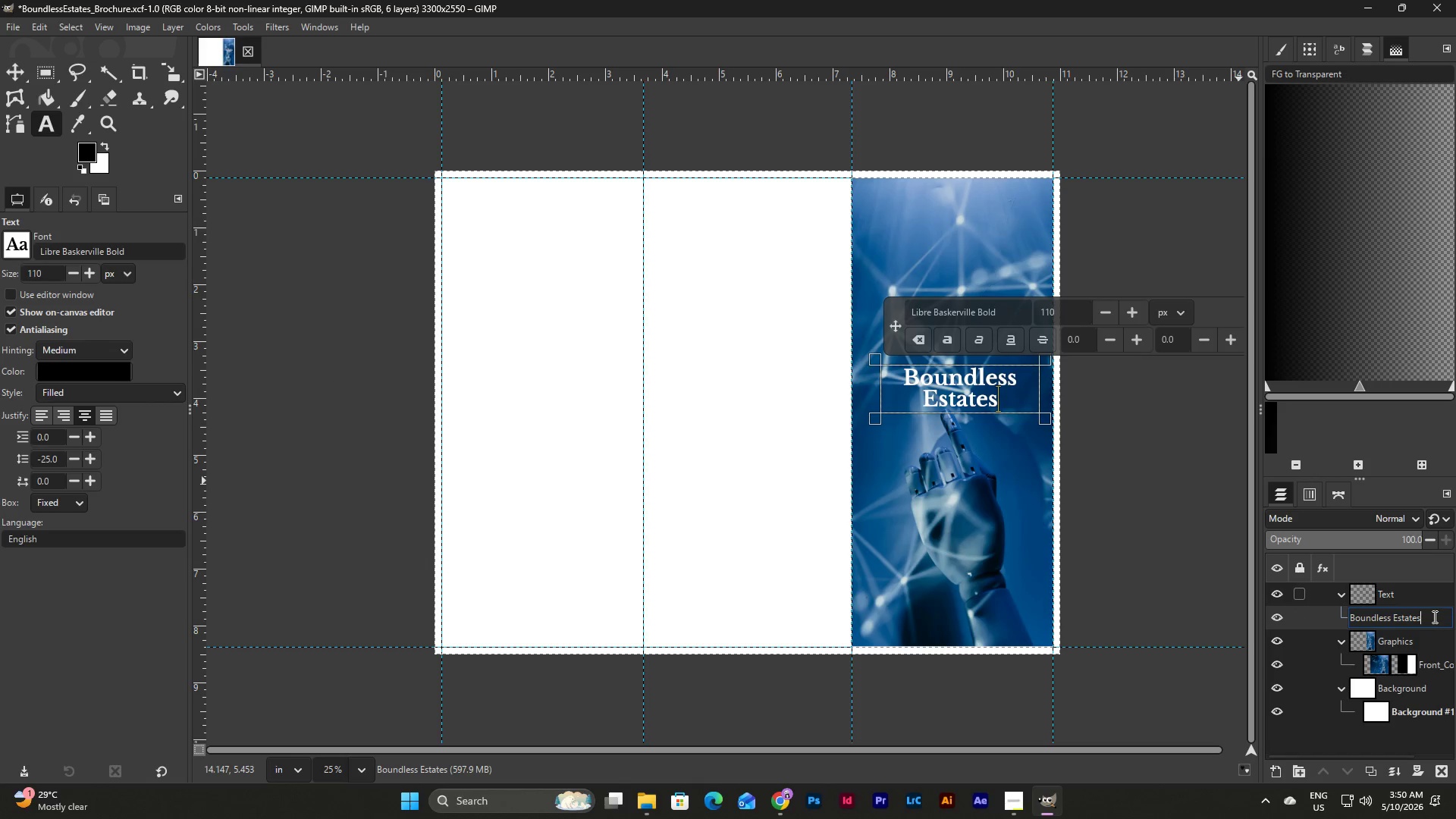 
left_click_drag(start_coordinate=[1433, 617], to_coordinate=[1344, 605])
 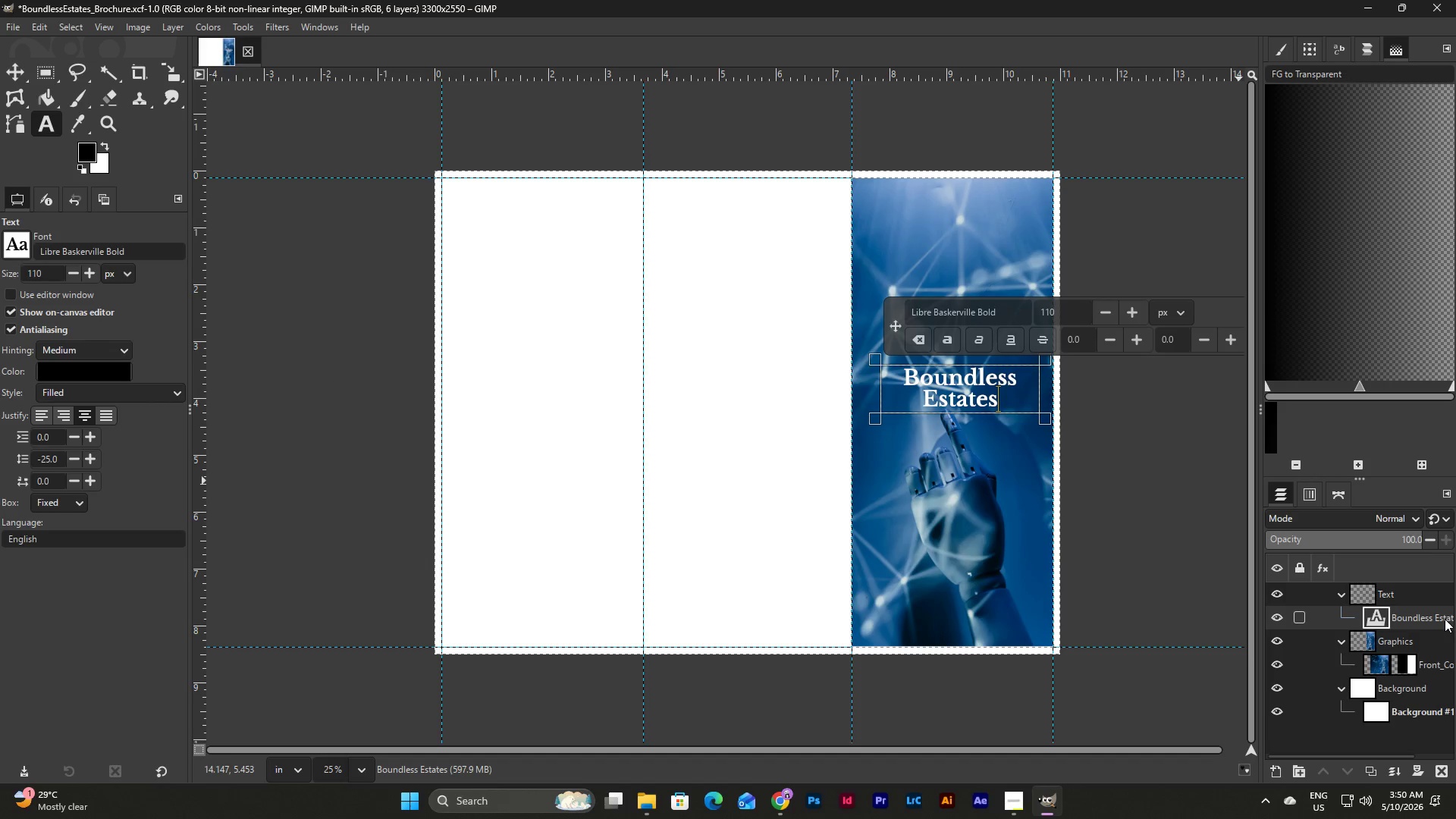 
double_click([1445, 619])
 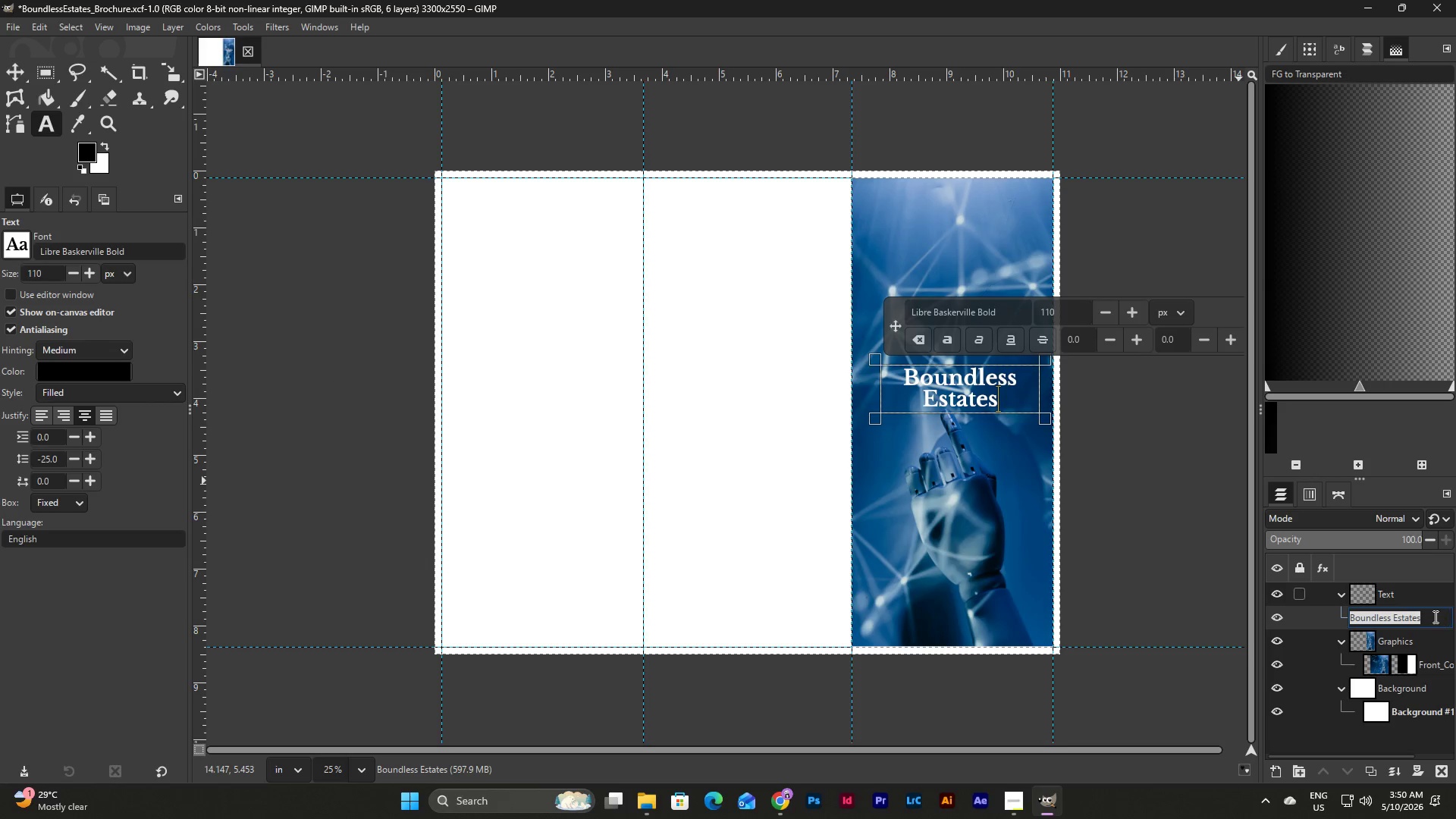 
left_click([1434, 617])
 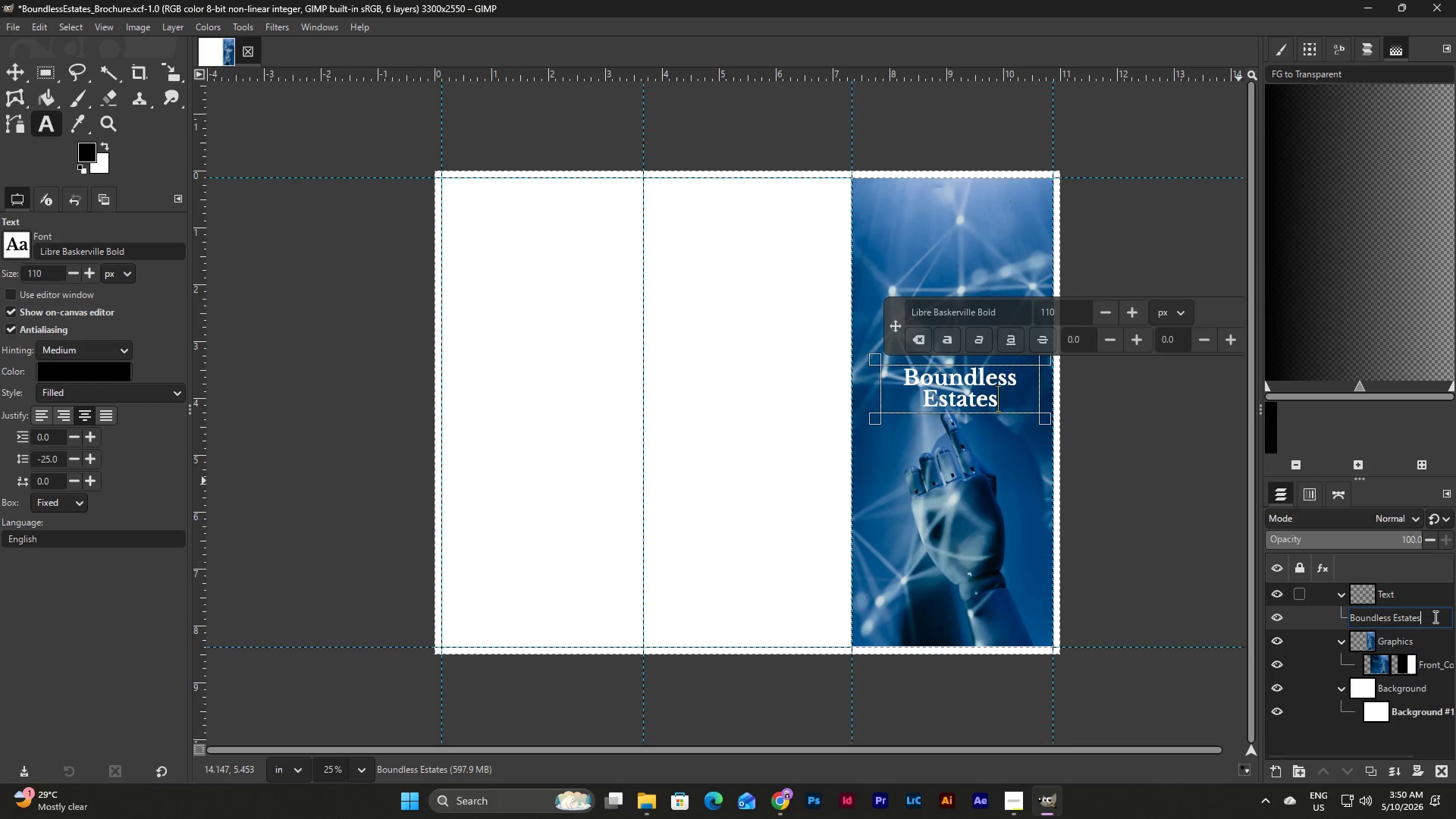 
left_click_drag(start_coordinate=[1434, 617], to_coordinate=[1321, 604])
 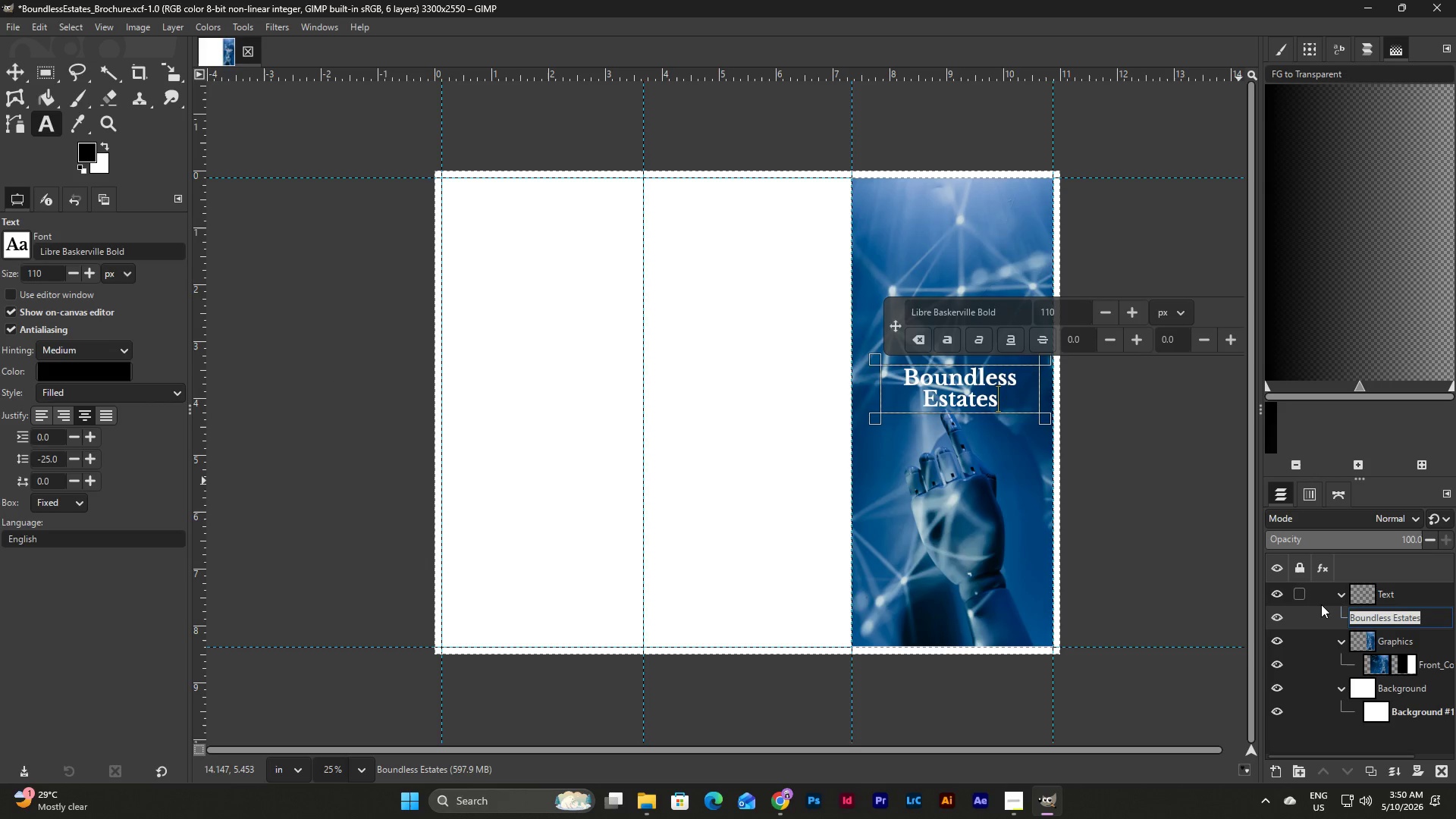 
hold_key(key=ShiftLeft, duration=0.55)
 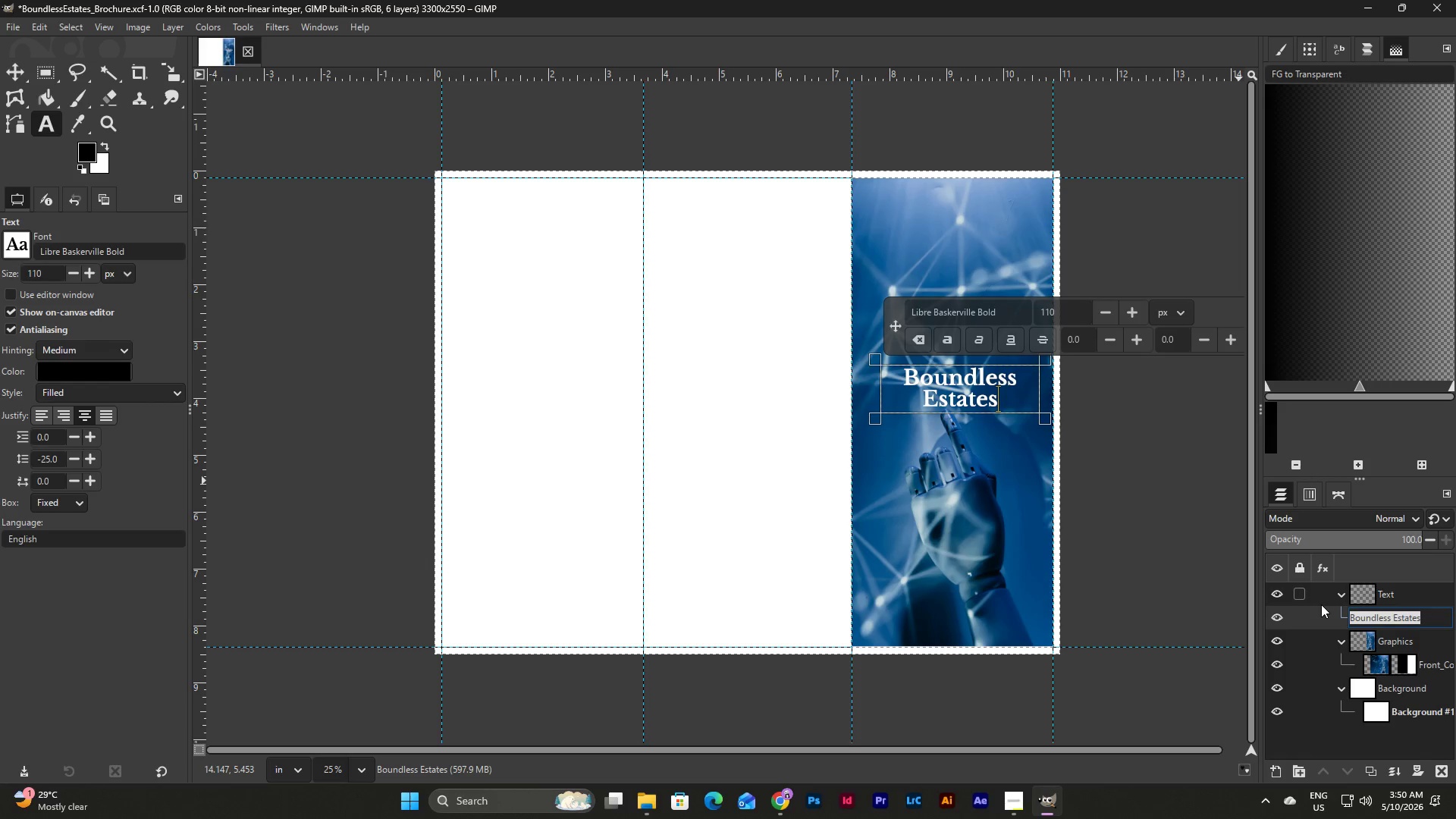 
type(Company_Logo)
 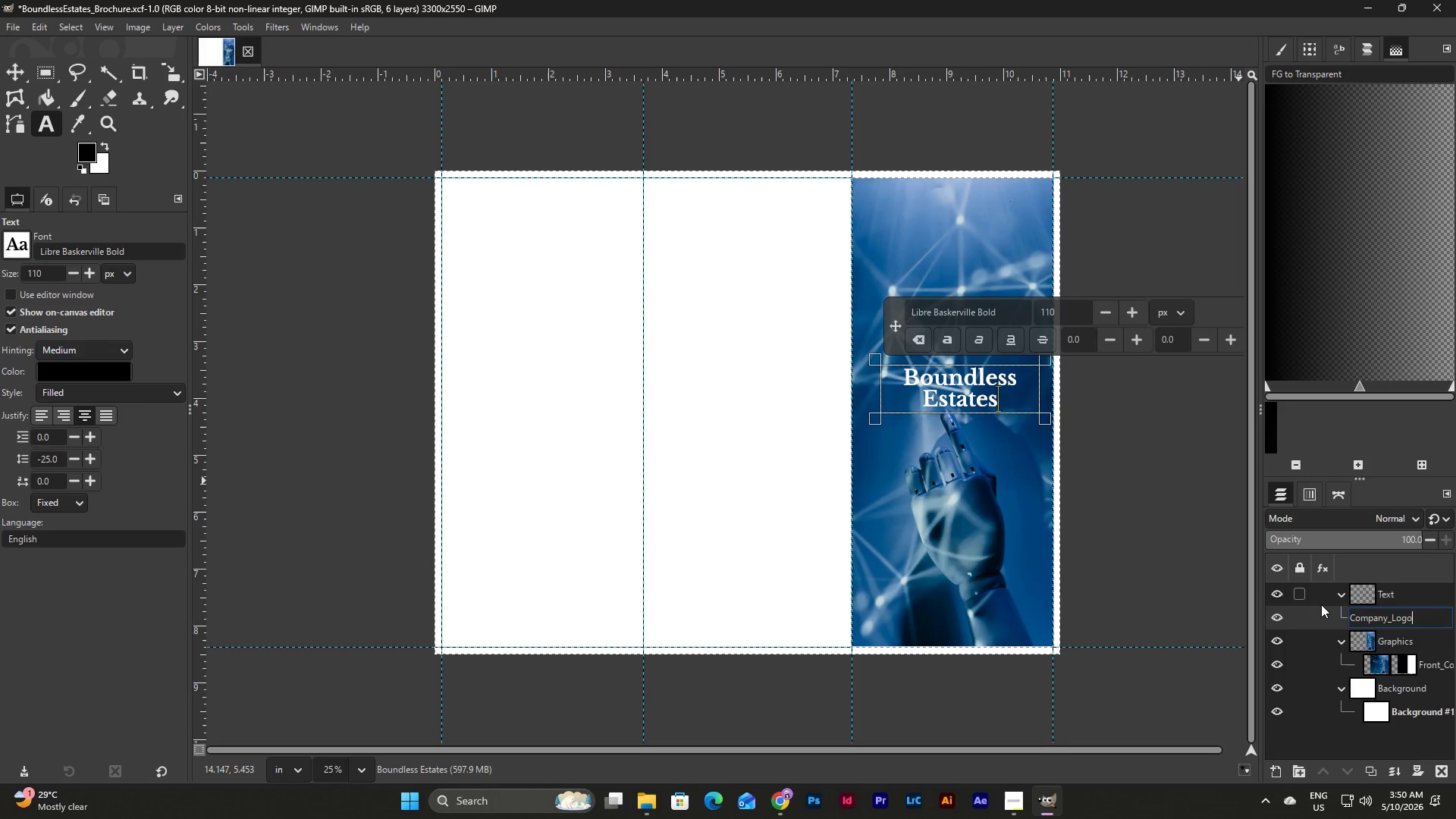 
left_click([1342, 733])
 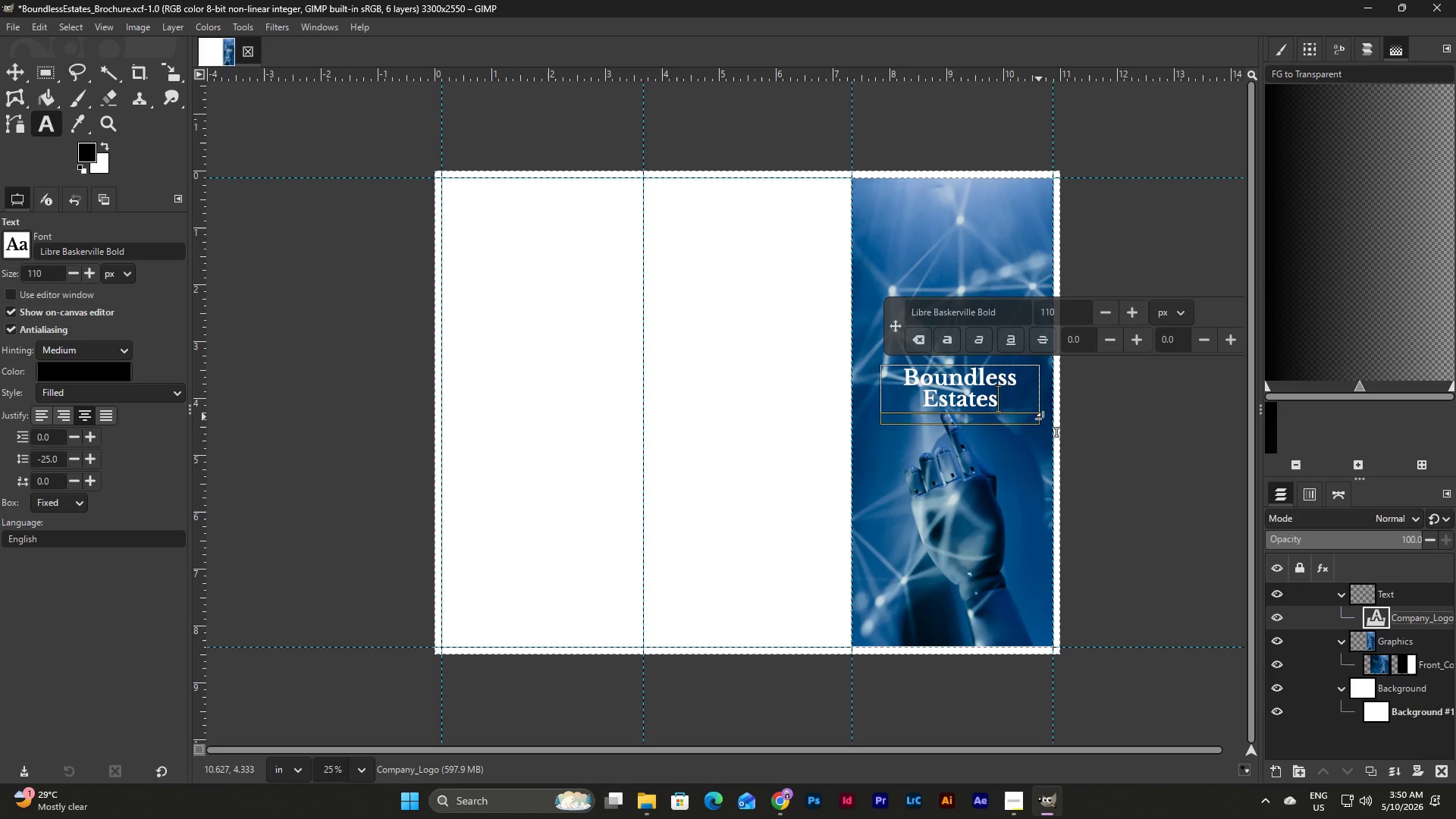 
left_click_drag(start_coordinate=[1044, 419], to_coordinate=[1044, 410])
 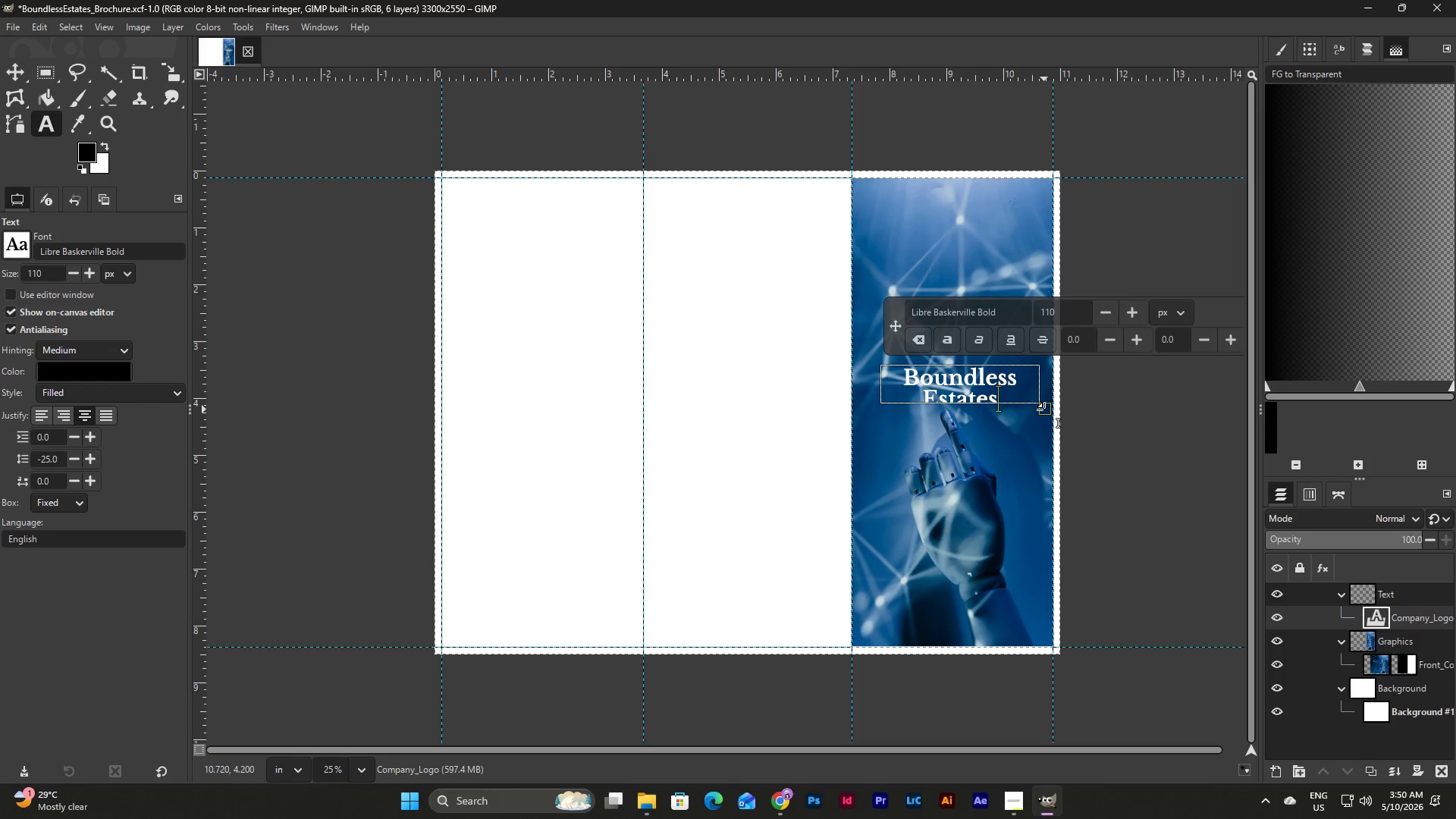 
left_click_drag(start_coordinate=[1044, 410], to_coordinate=[1044, 415])
 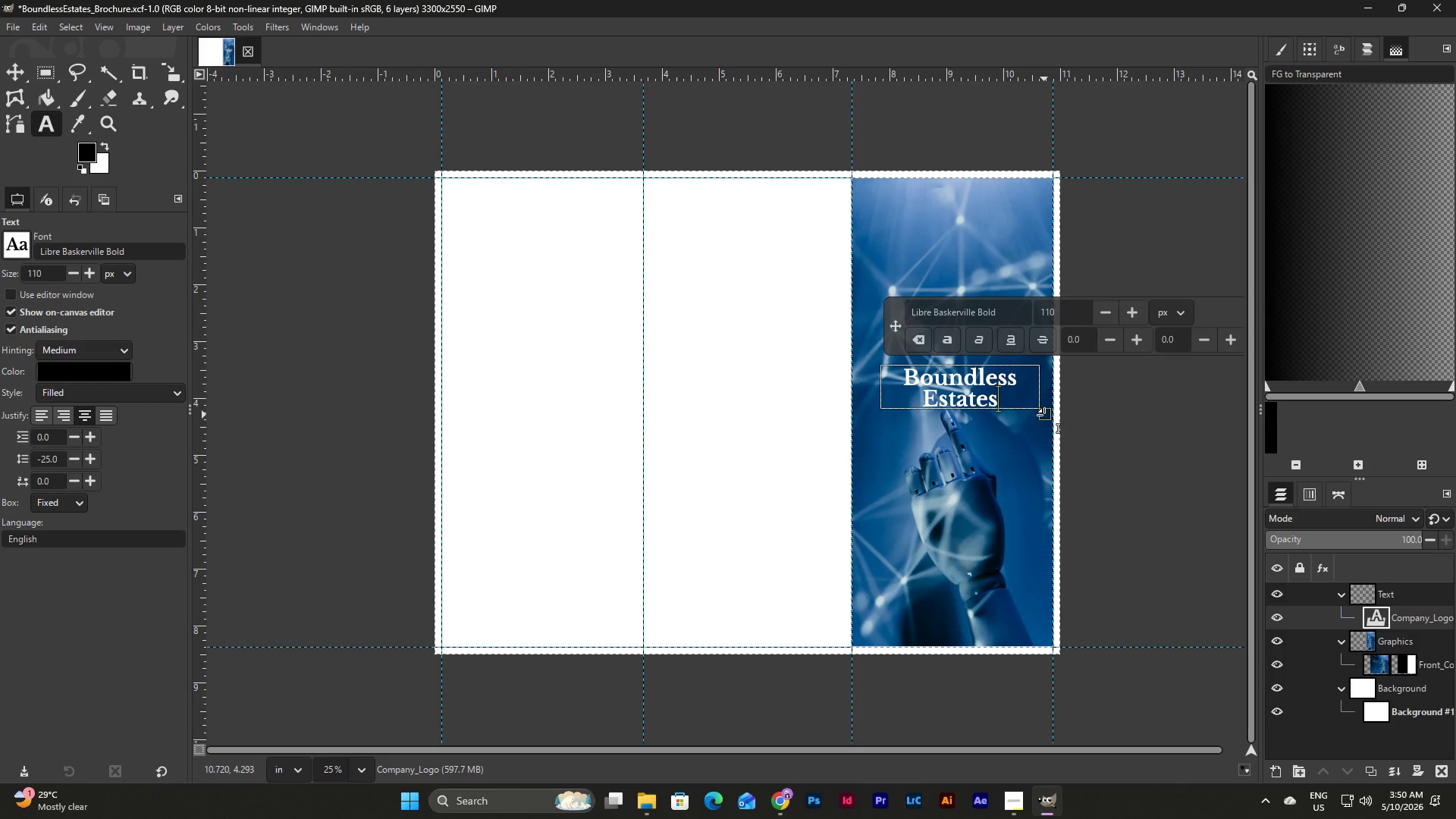 
left_click_drag(start_coordinate=[1044, 415], to_coordinate=[1027, 415])
 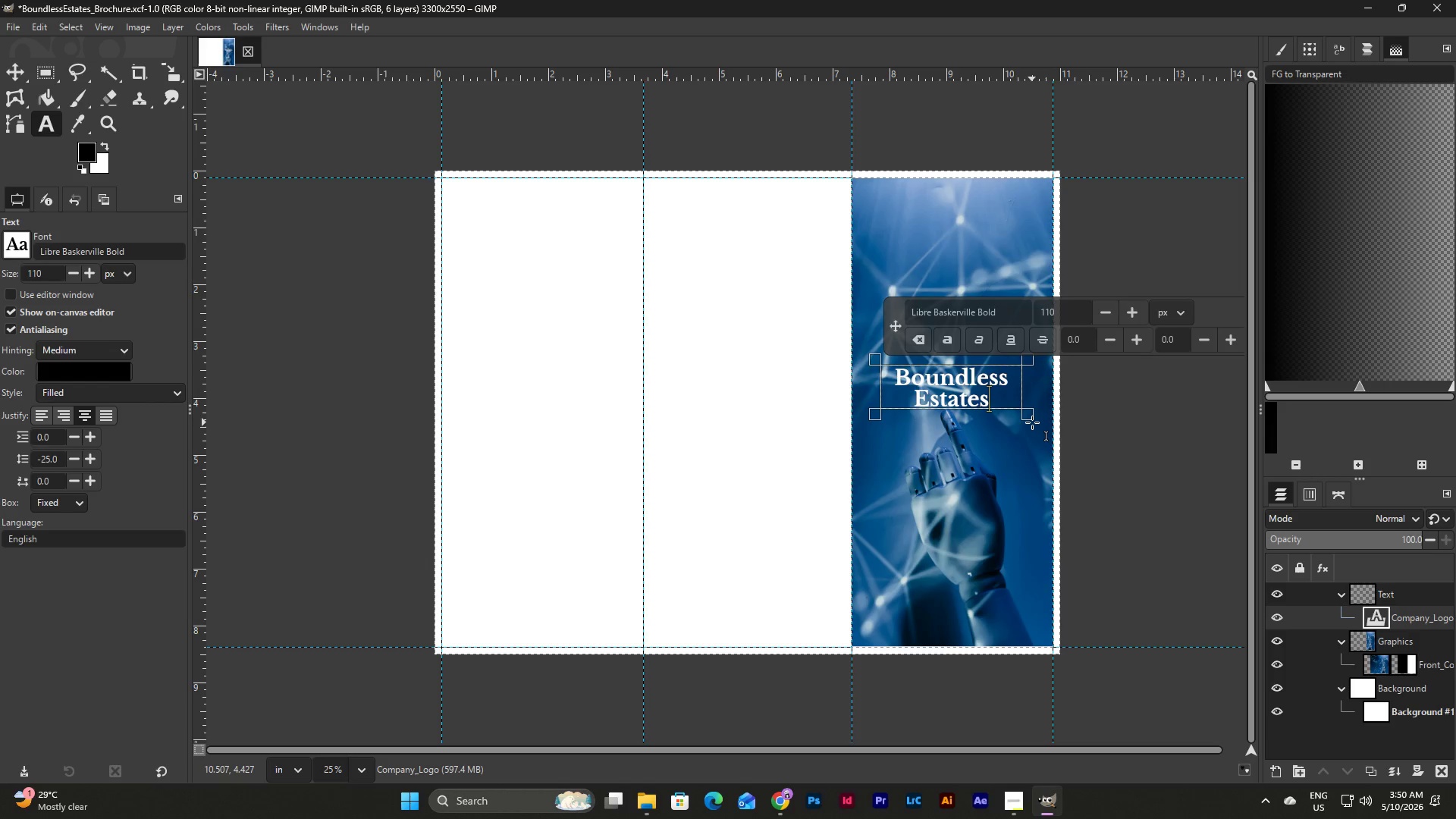 
left_click_drag(start_coordinate=[1030, 419], to_coordinate=[1016, 418])
 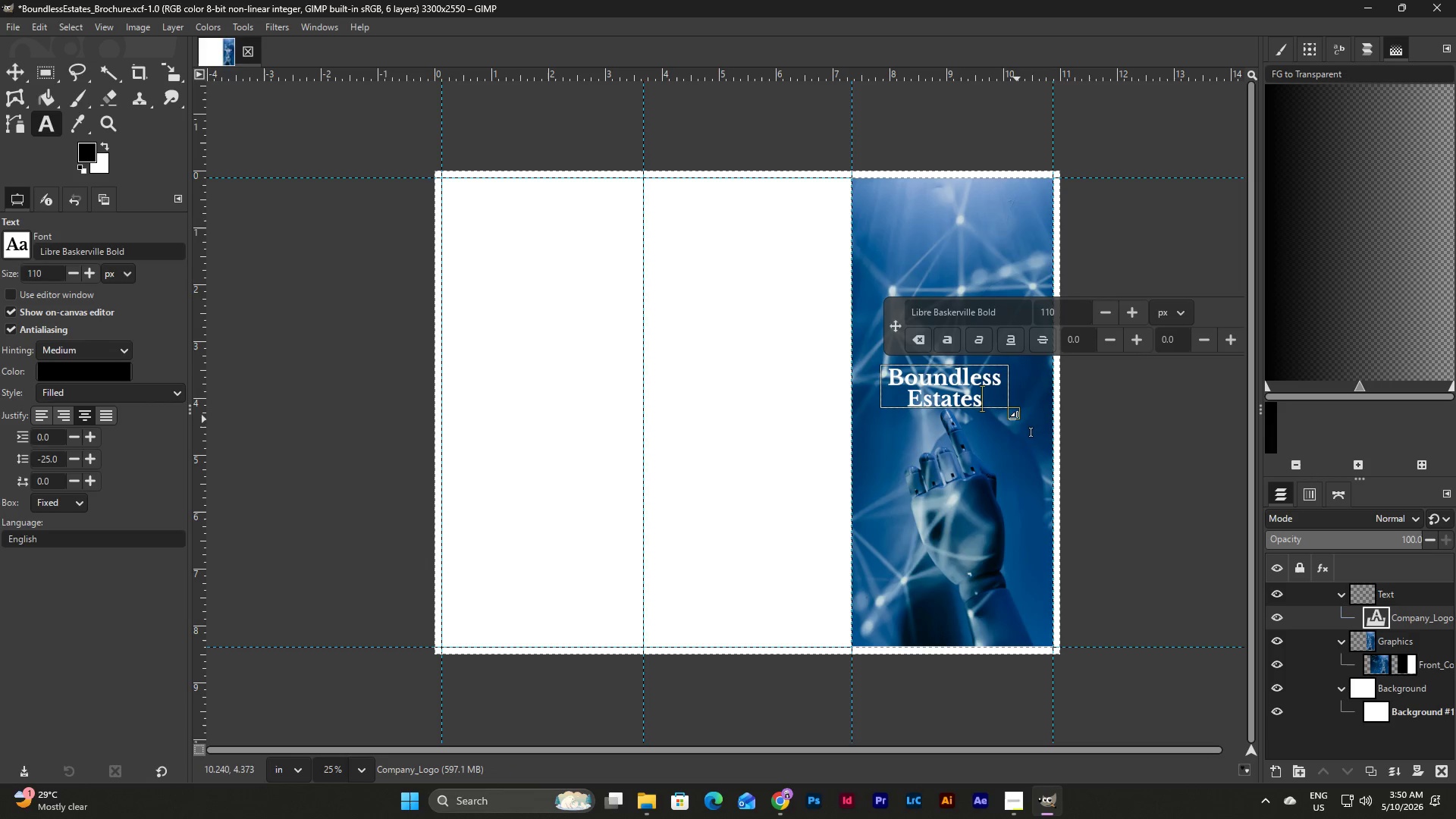 
left_click_drag(start_coordinate=[1016, 418], to_coordinate=[1007, 419])
 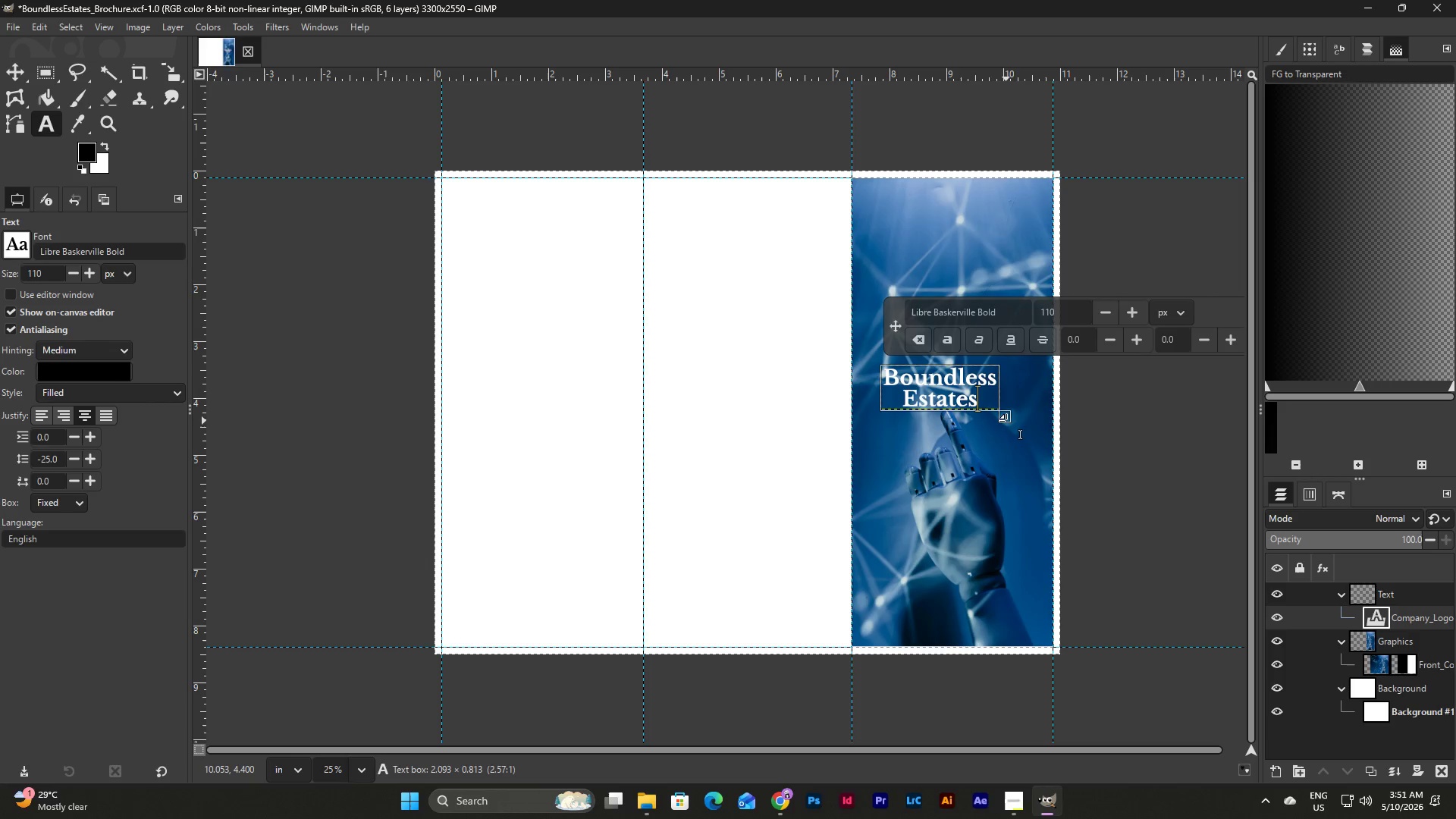 
wait(5.22)
 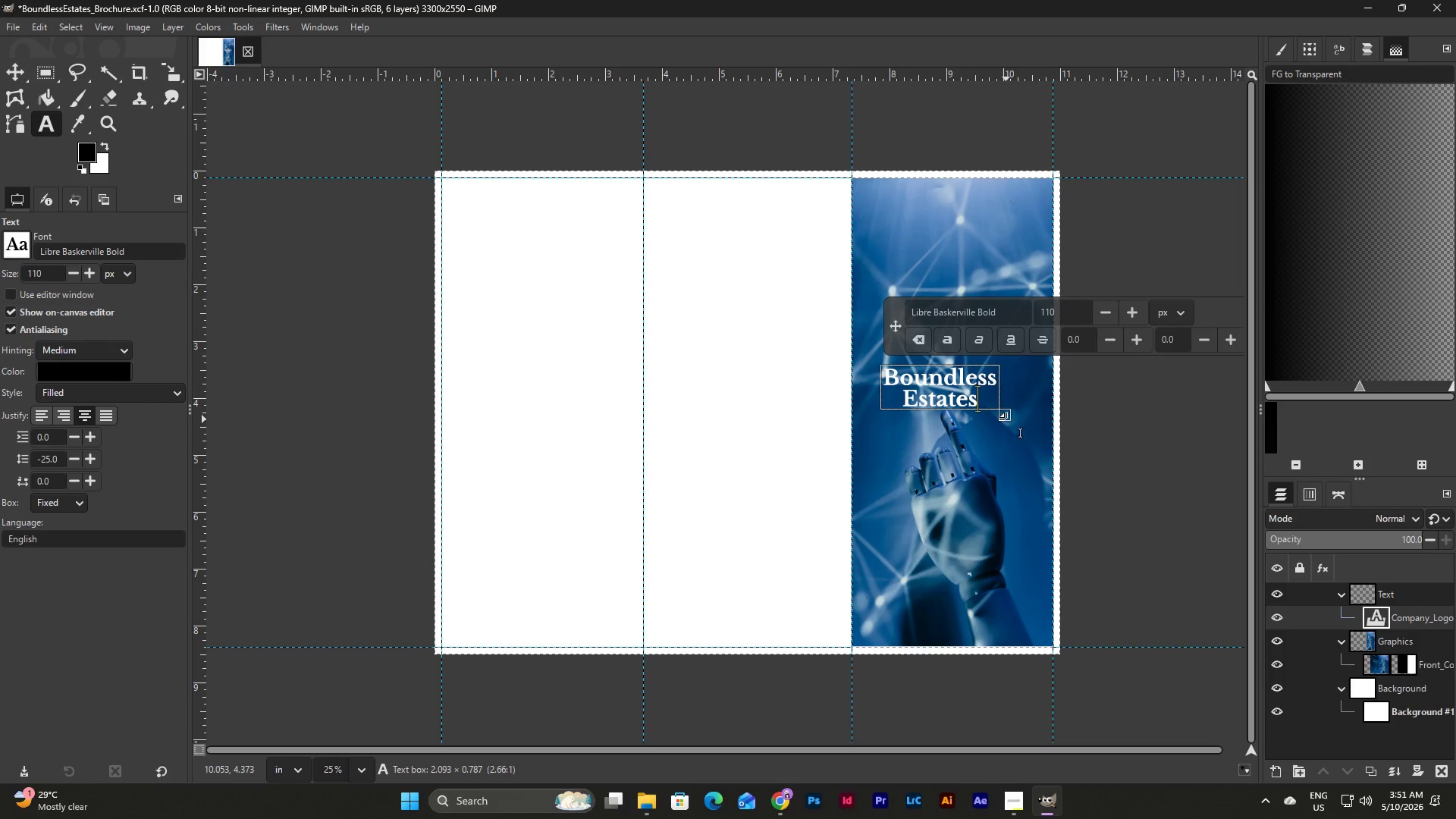 
left_click([6, 69])
 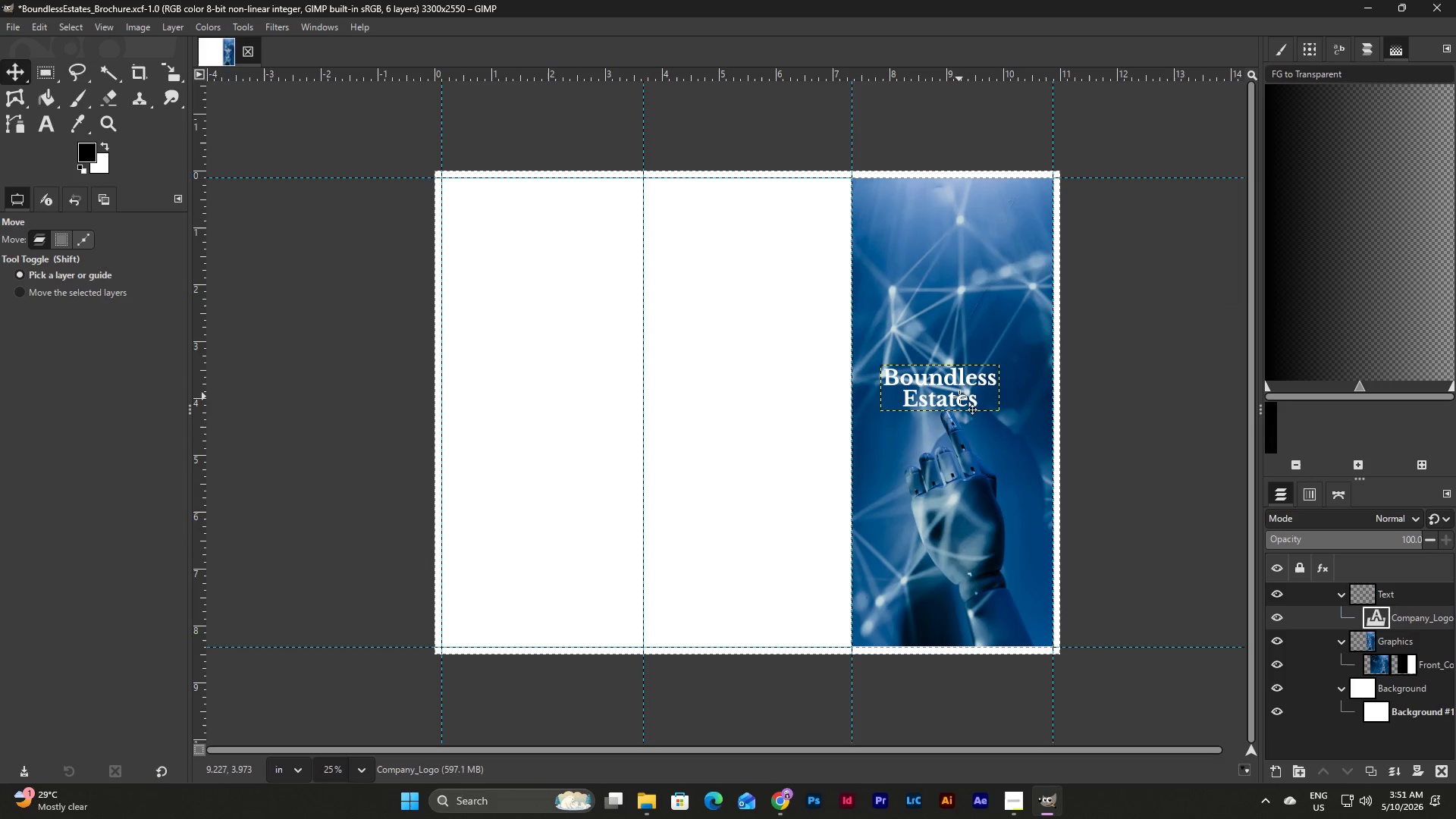 
left_click_drag(start_coordinate=[937, 391], to_coordinate=[968, 381])
 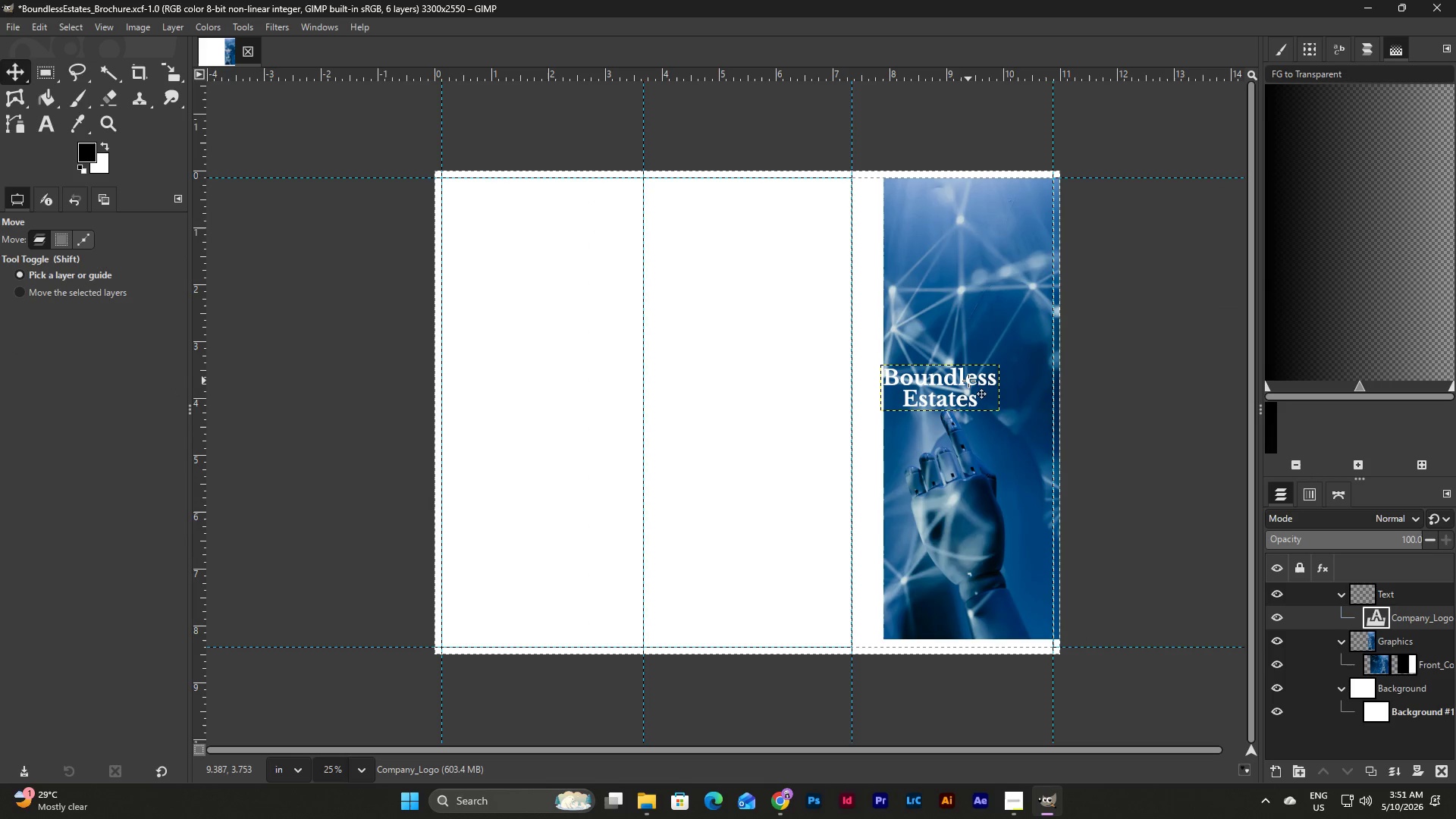 
key(Control+Z)
 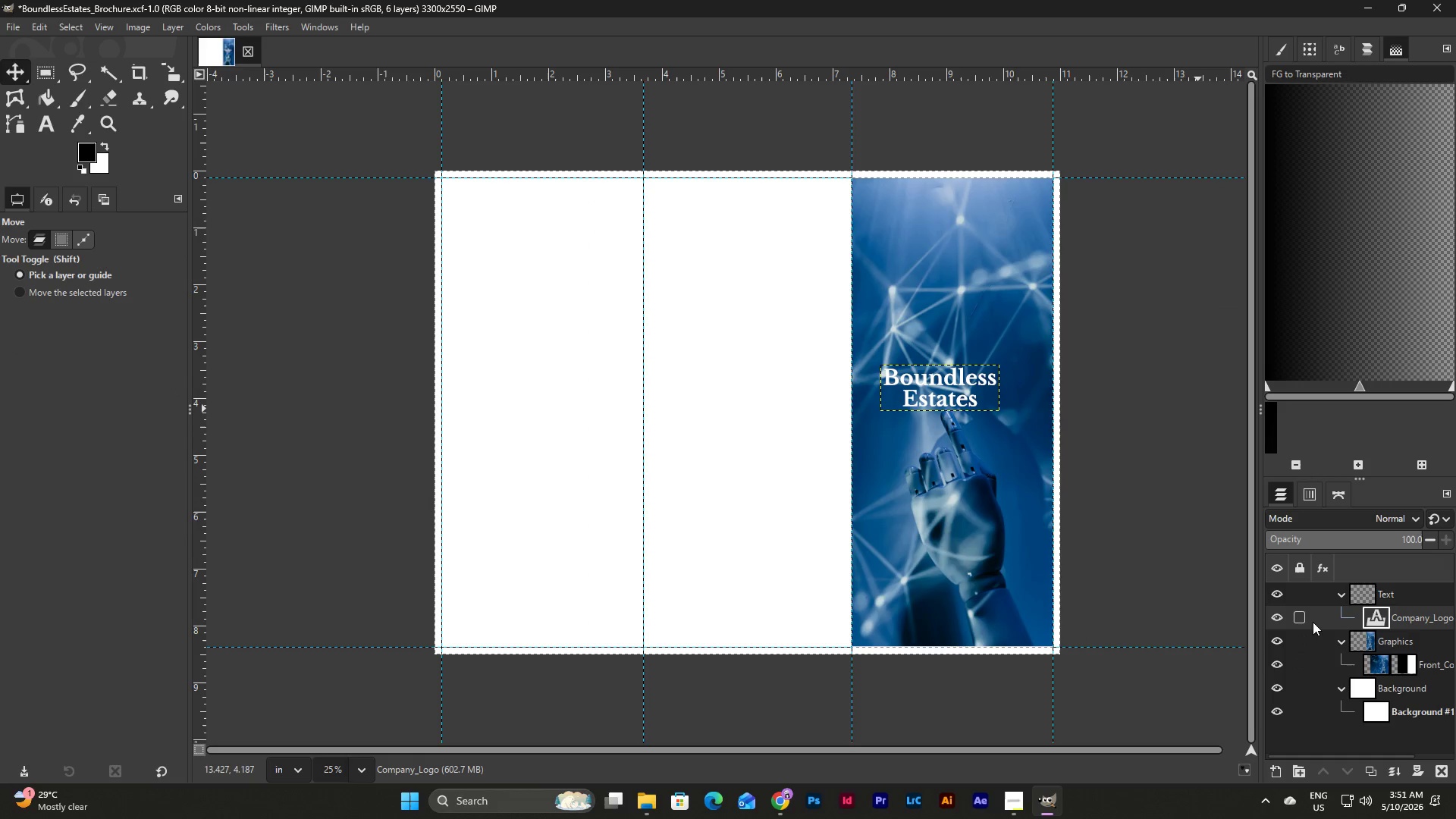 
left_click([1382, 616])
 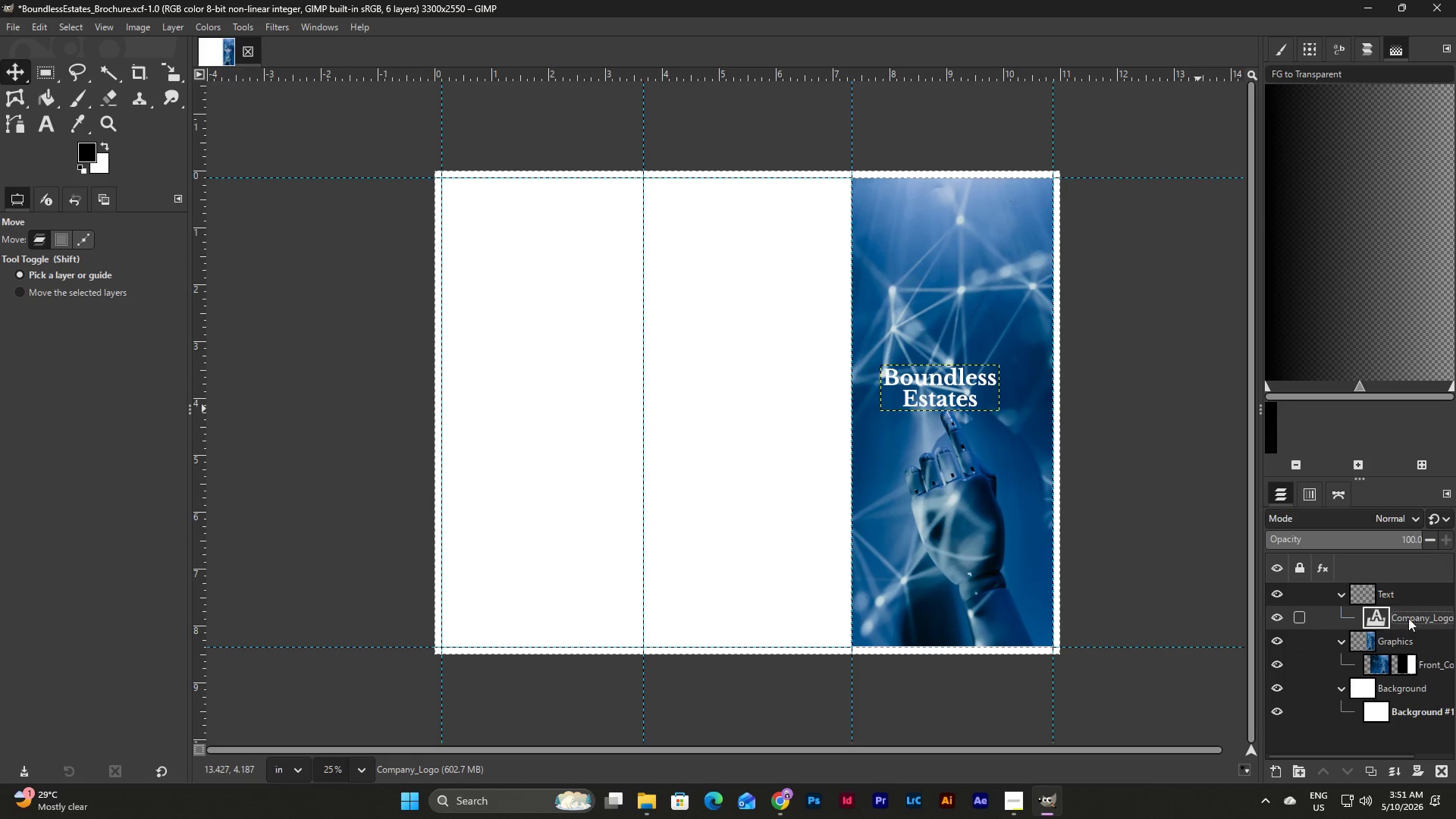 
left_click([1421, 620])
 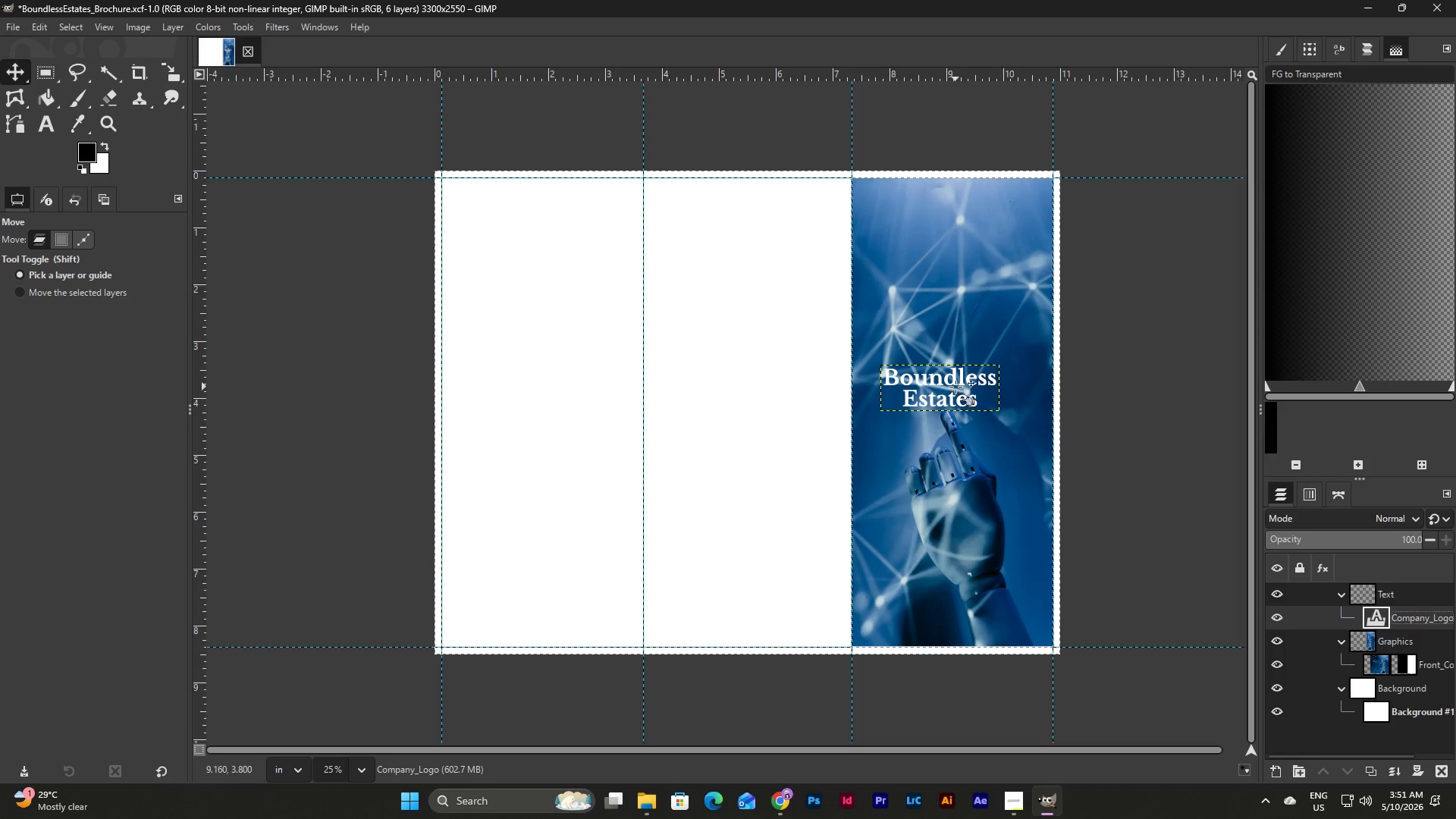 
left_click_drag(start_coordinate=[956, 387], to_coordinate=[957, 401])
 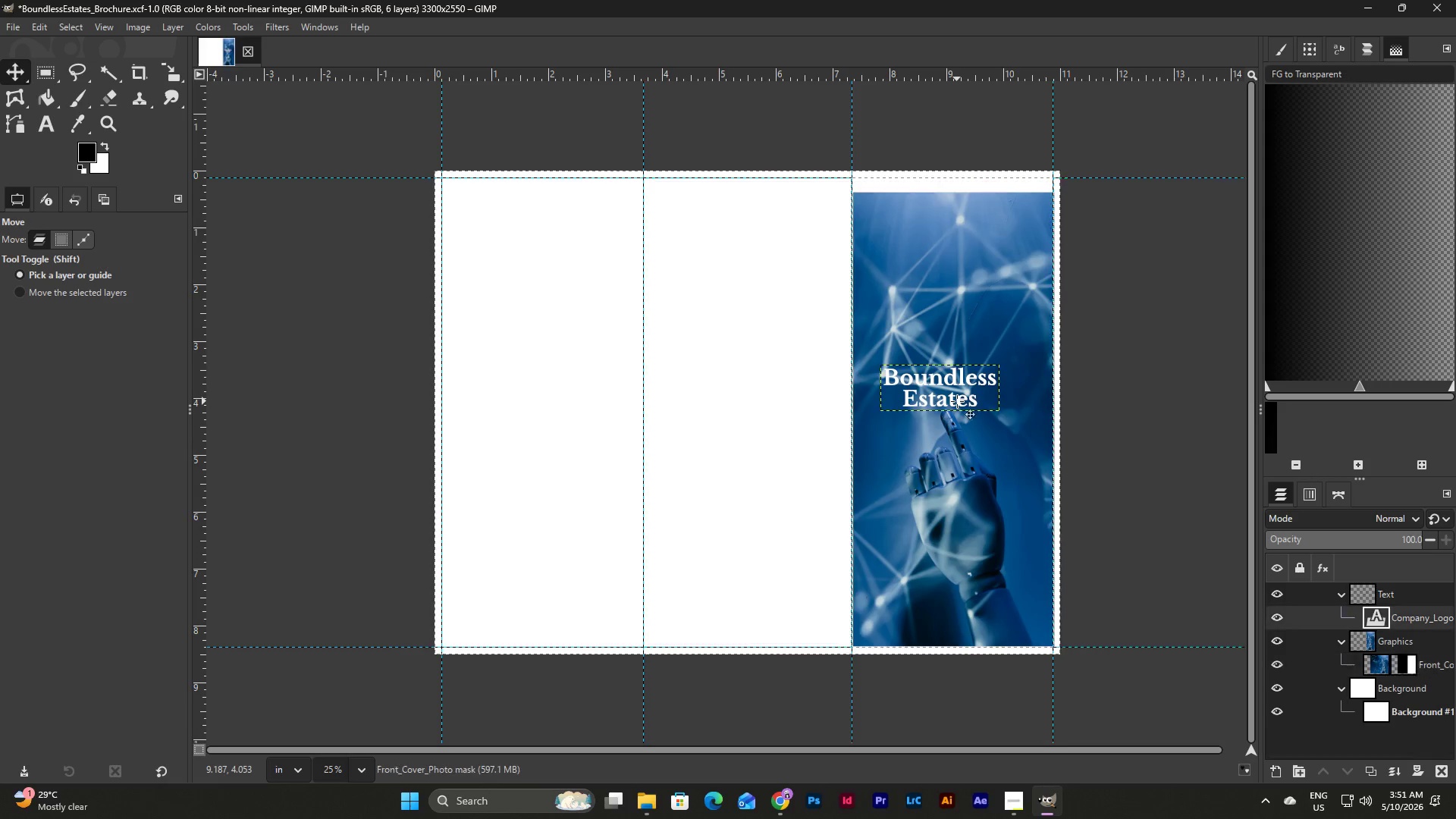 
key(Control+Z)
 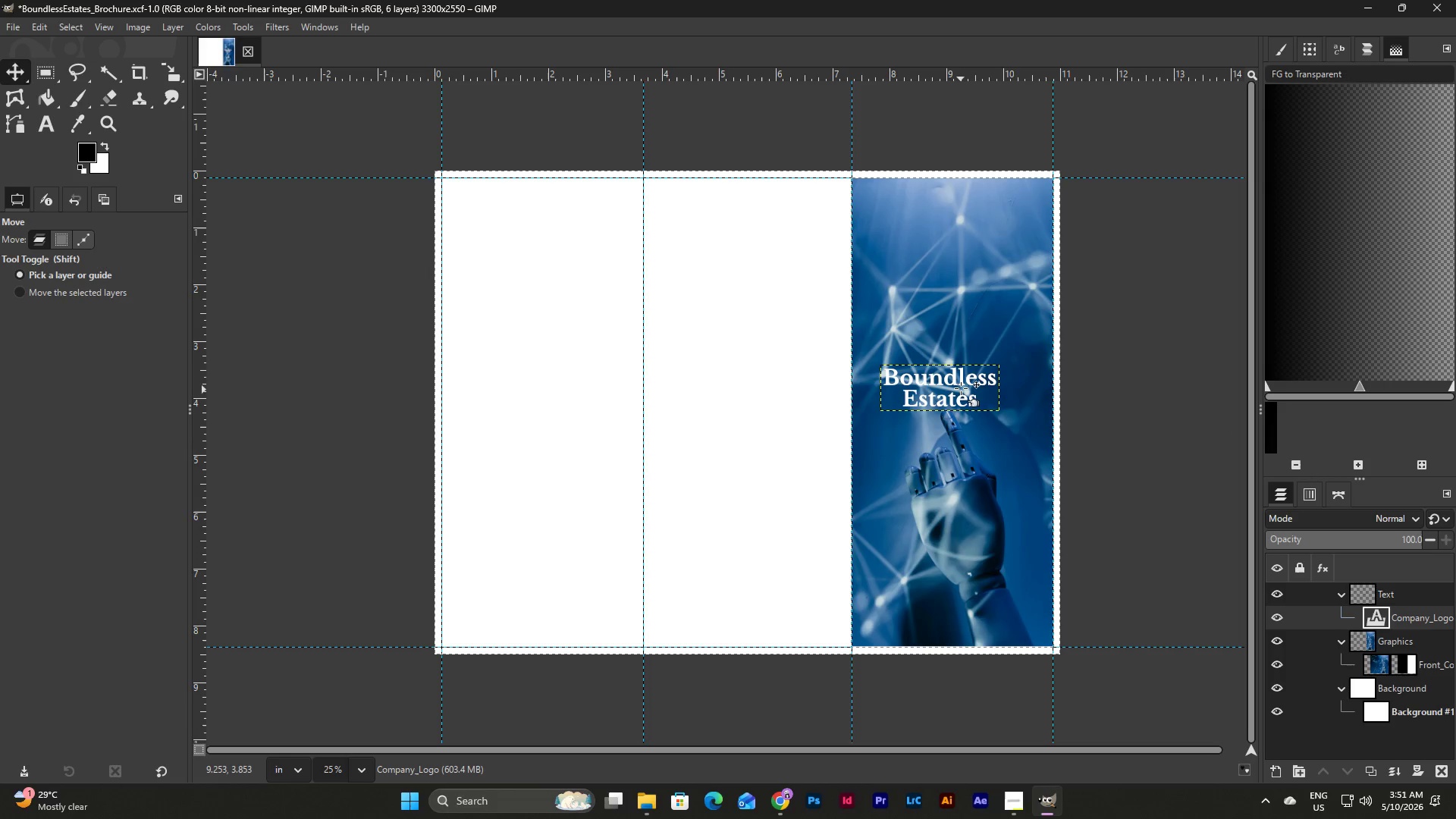 
left_click([962, 382])
 